 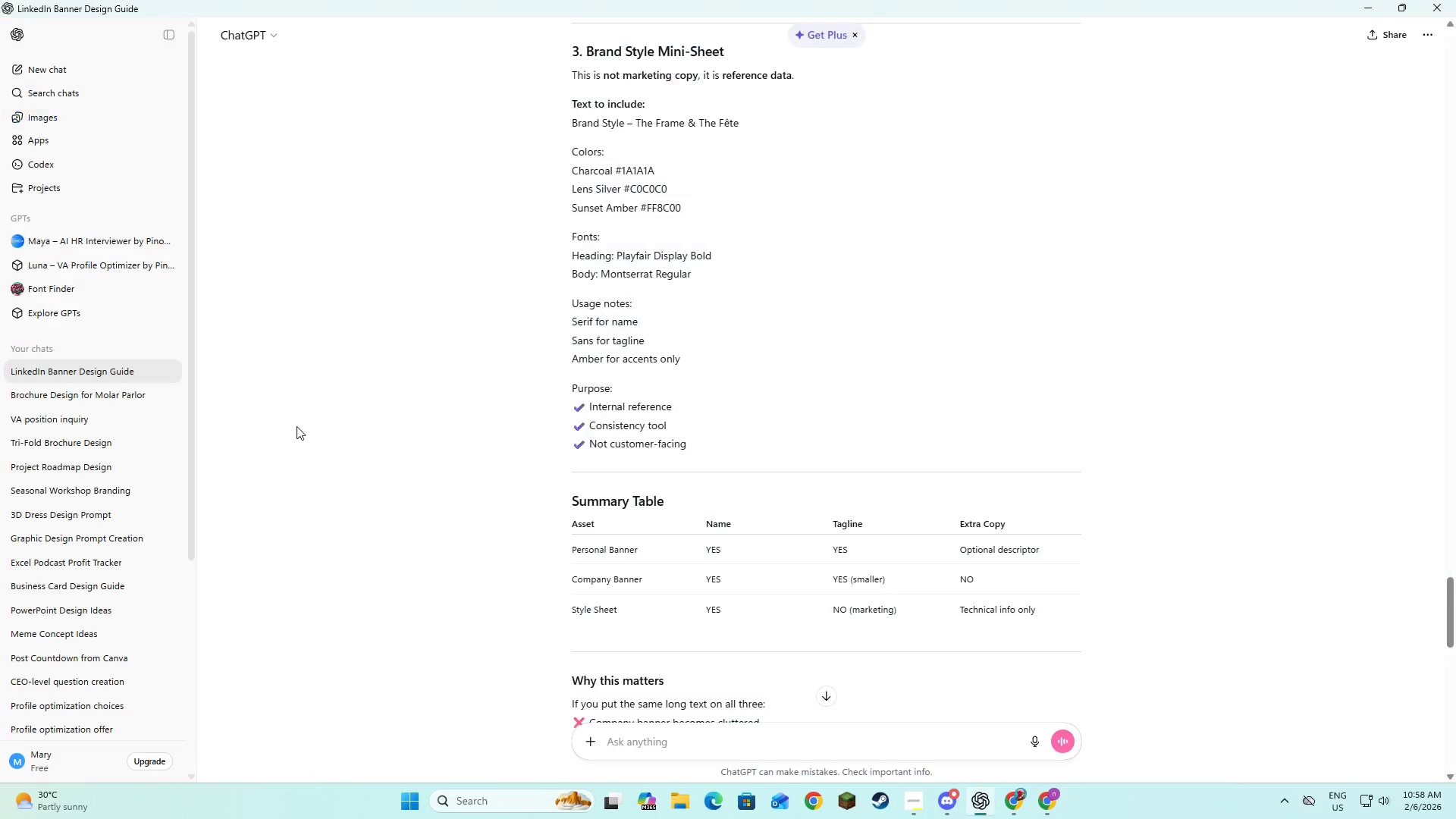 
key(Alt+Tab)
 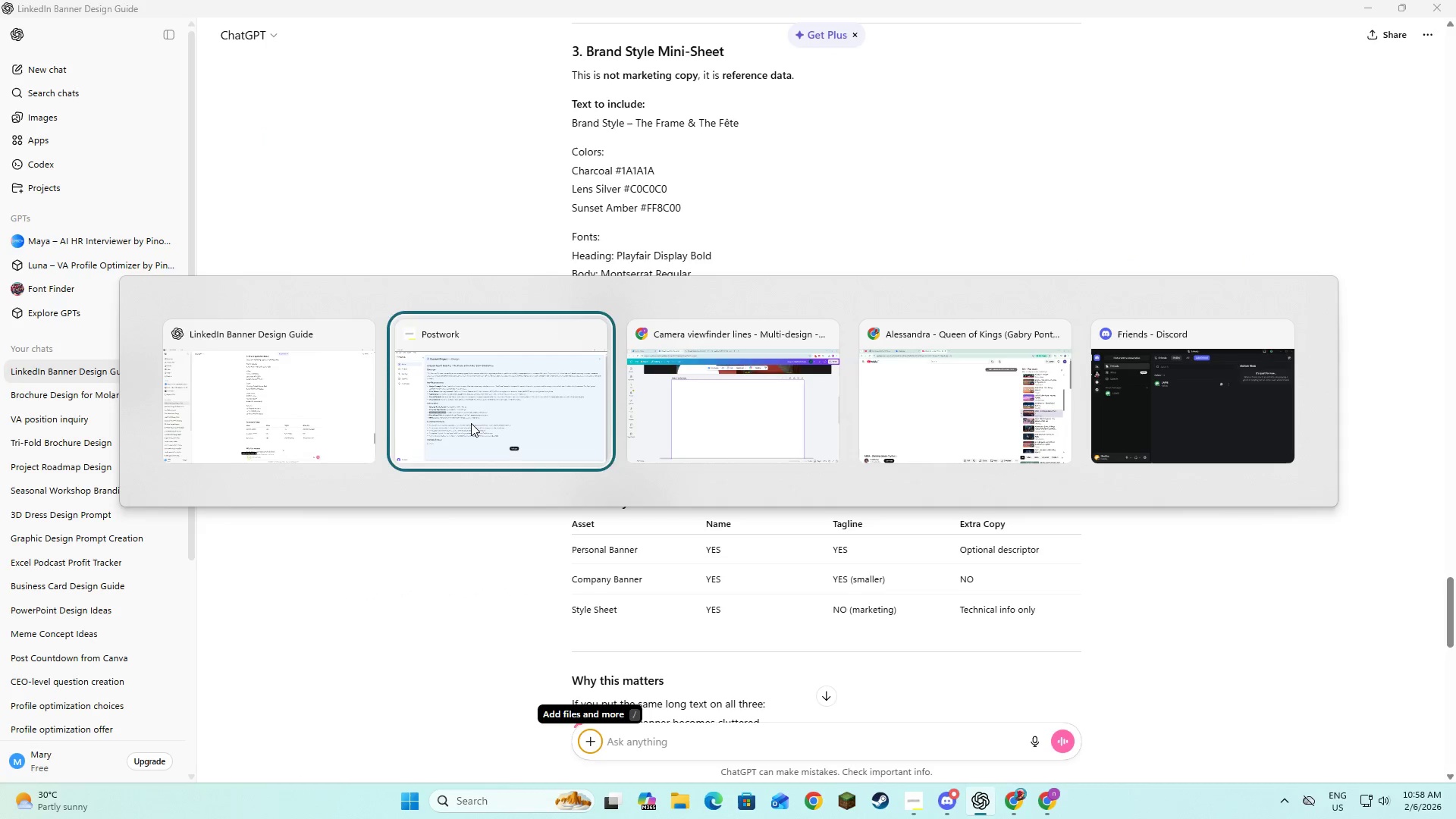 
key(Alt+Tab)
 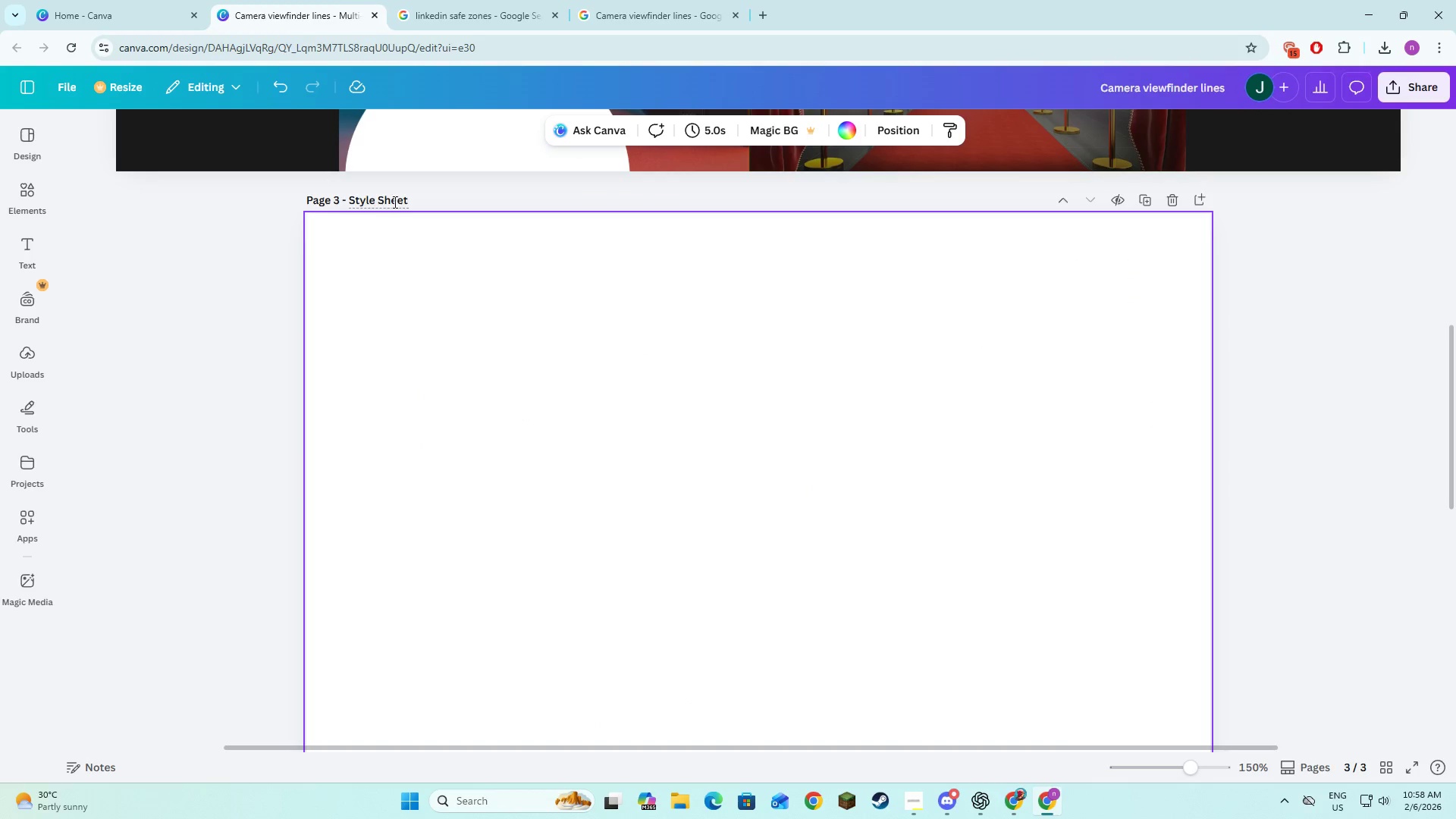 
left_click_drag(start_coordinate=[406, 199], to_coordinate=[349, 195])
 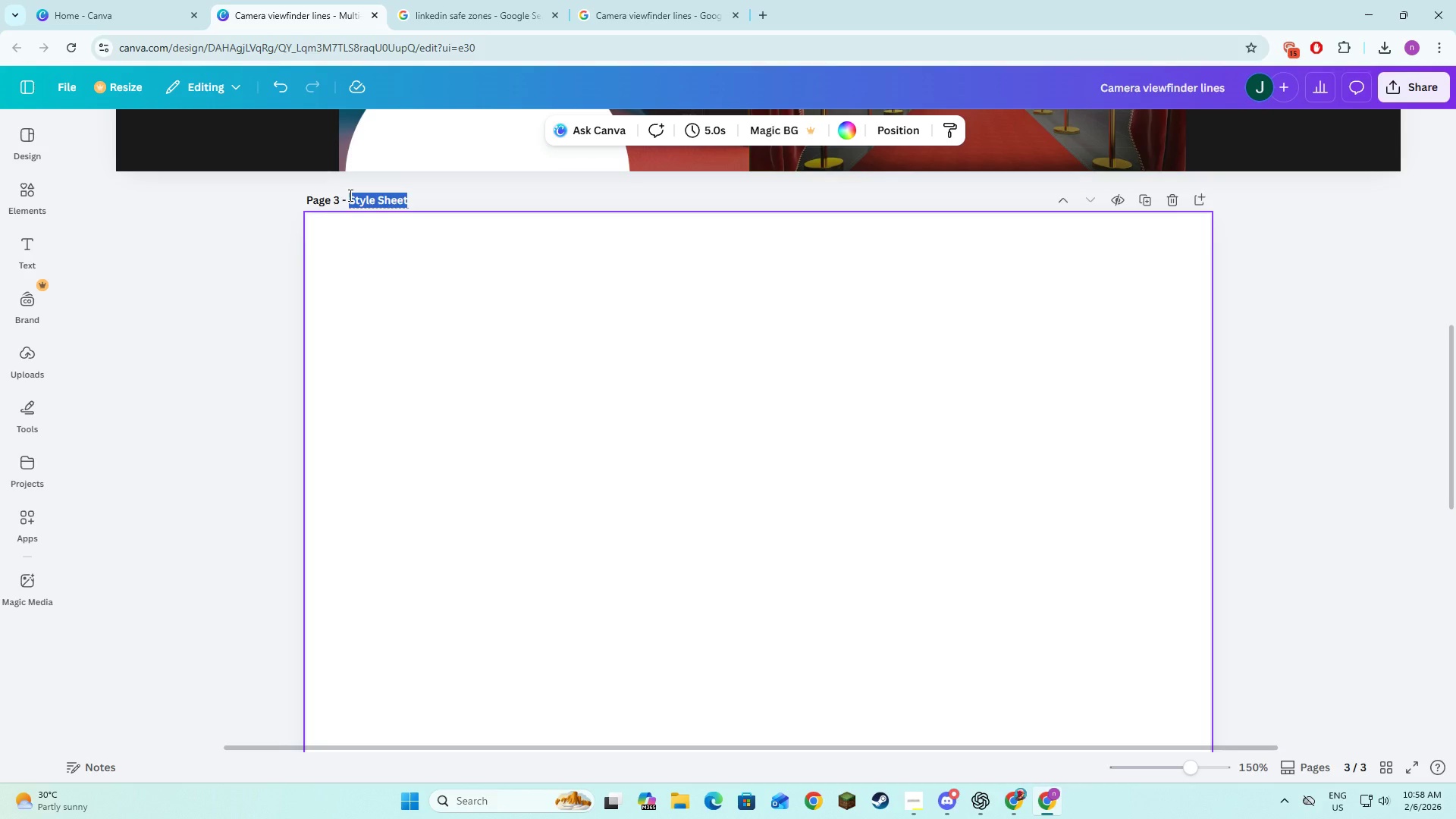 
key(Control+V)
 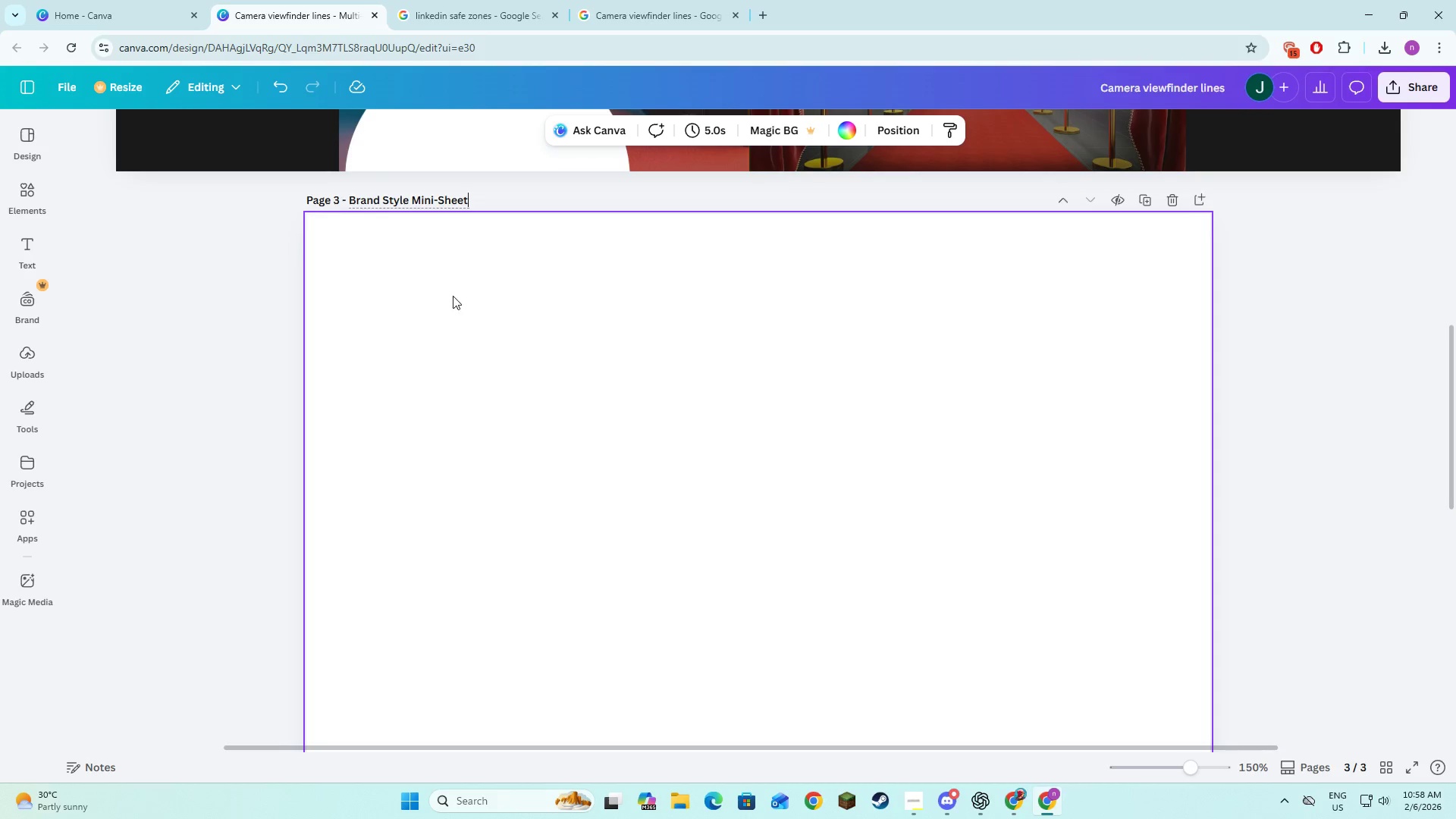 
left_click([453, 296])
 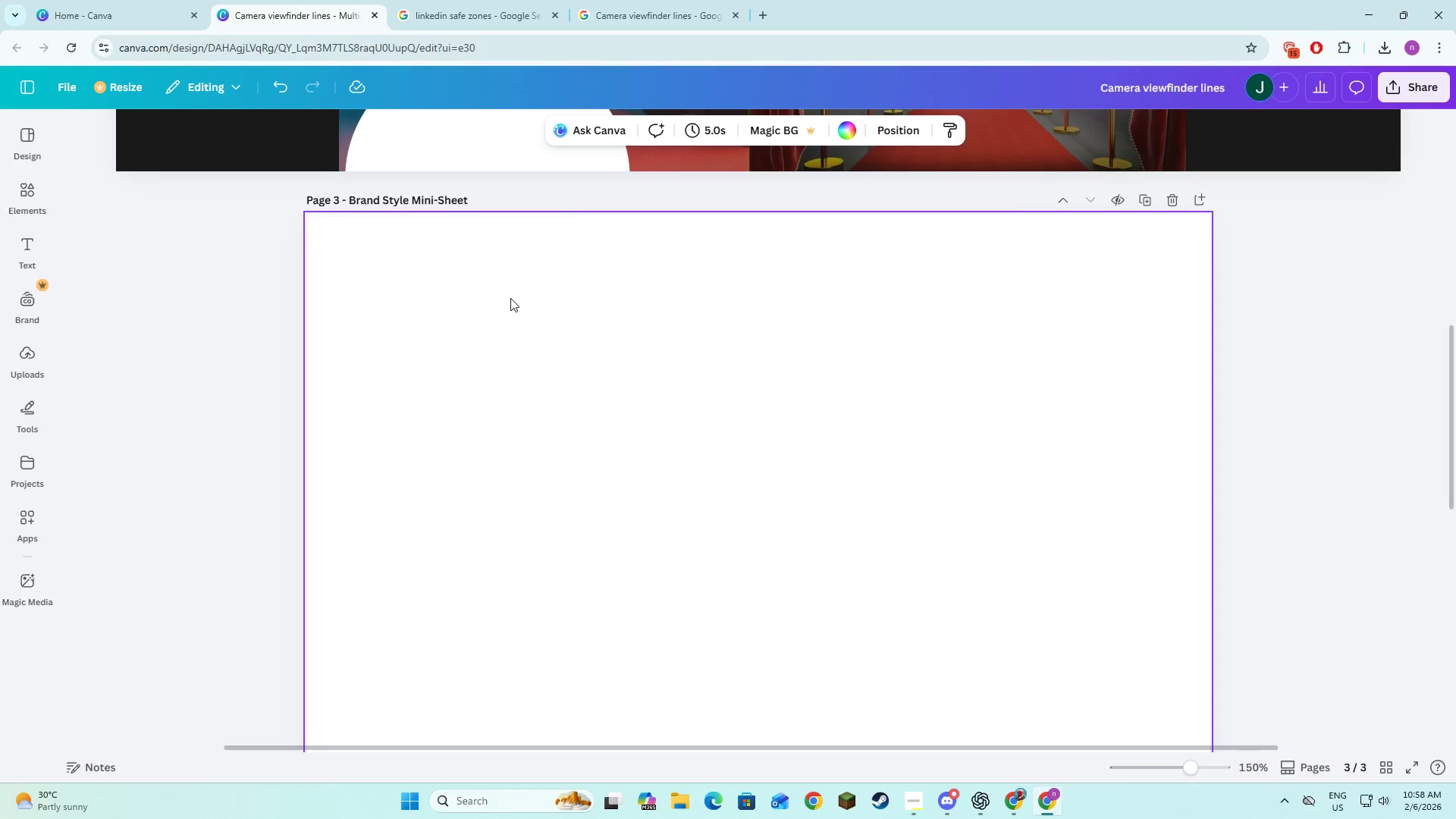 
key(Alt+AltLeft)
 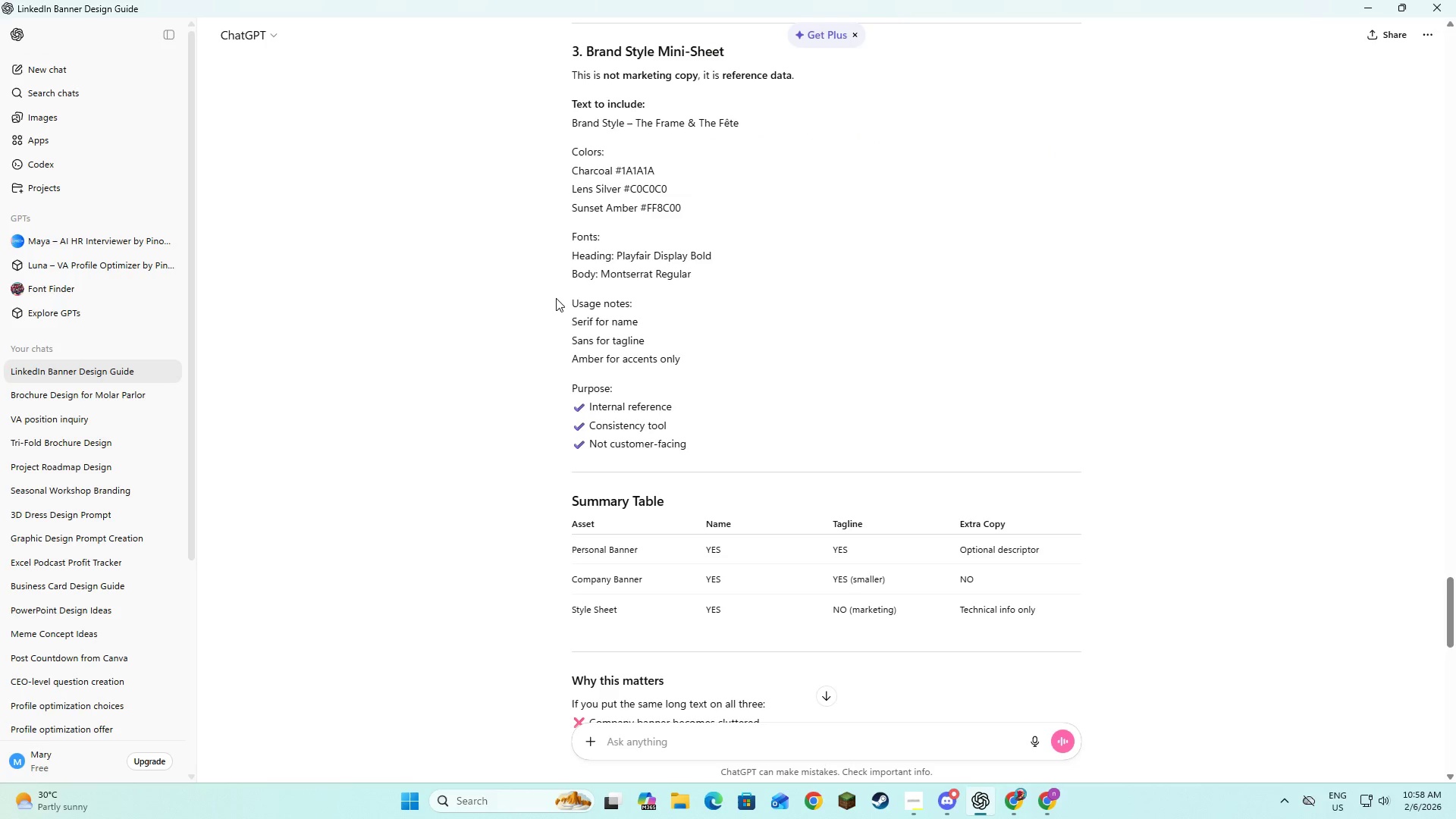 
key(Alt+Tab)
 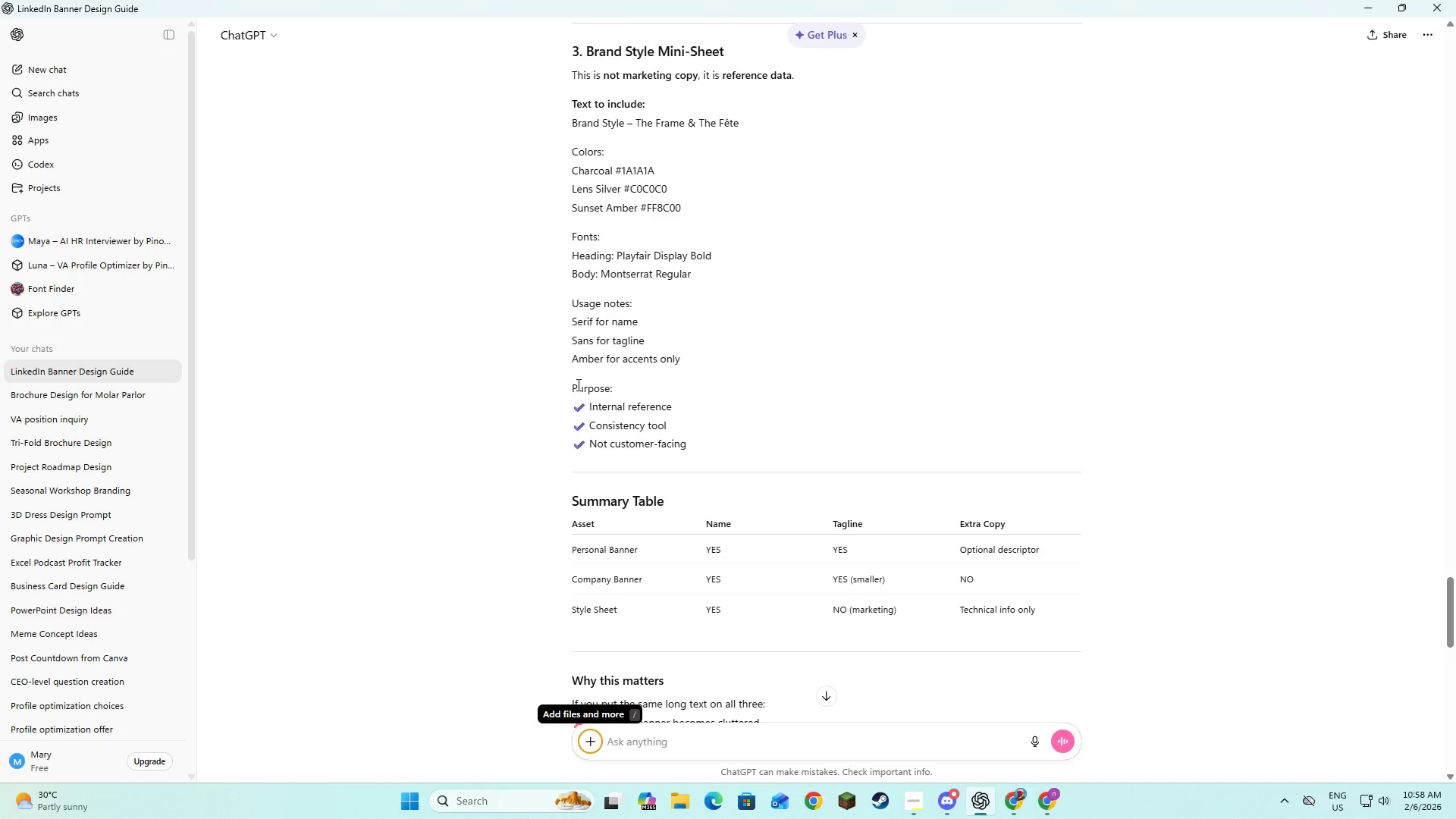 
scroll: coordinate [577, 384], scroll_direction: up, amount: 5.0
 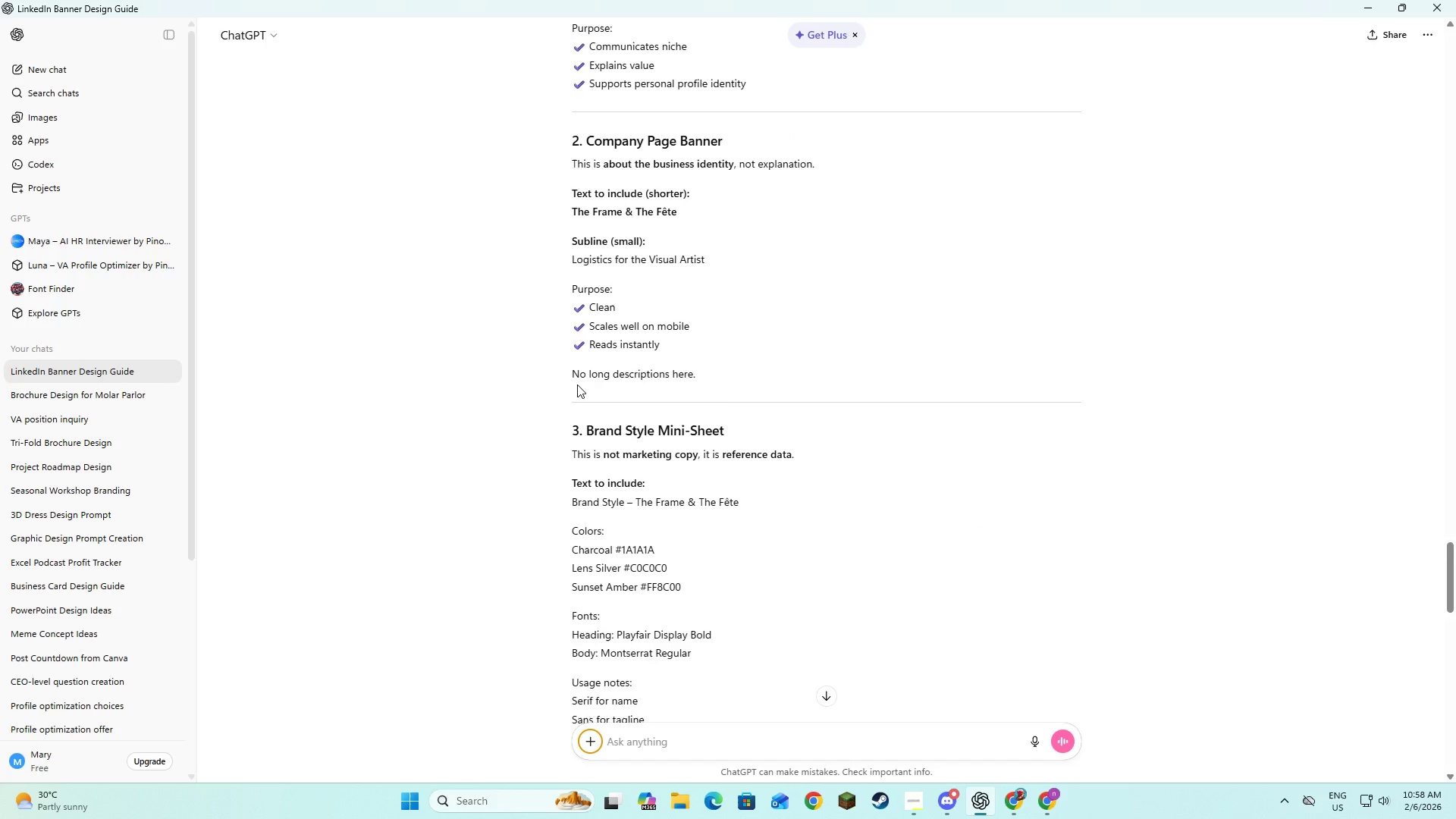 
scroll: coordinate [577, 384], scroll_direction: down, amount: 2.0
 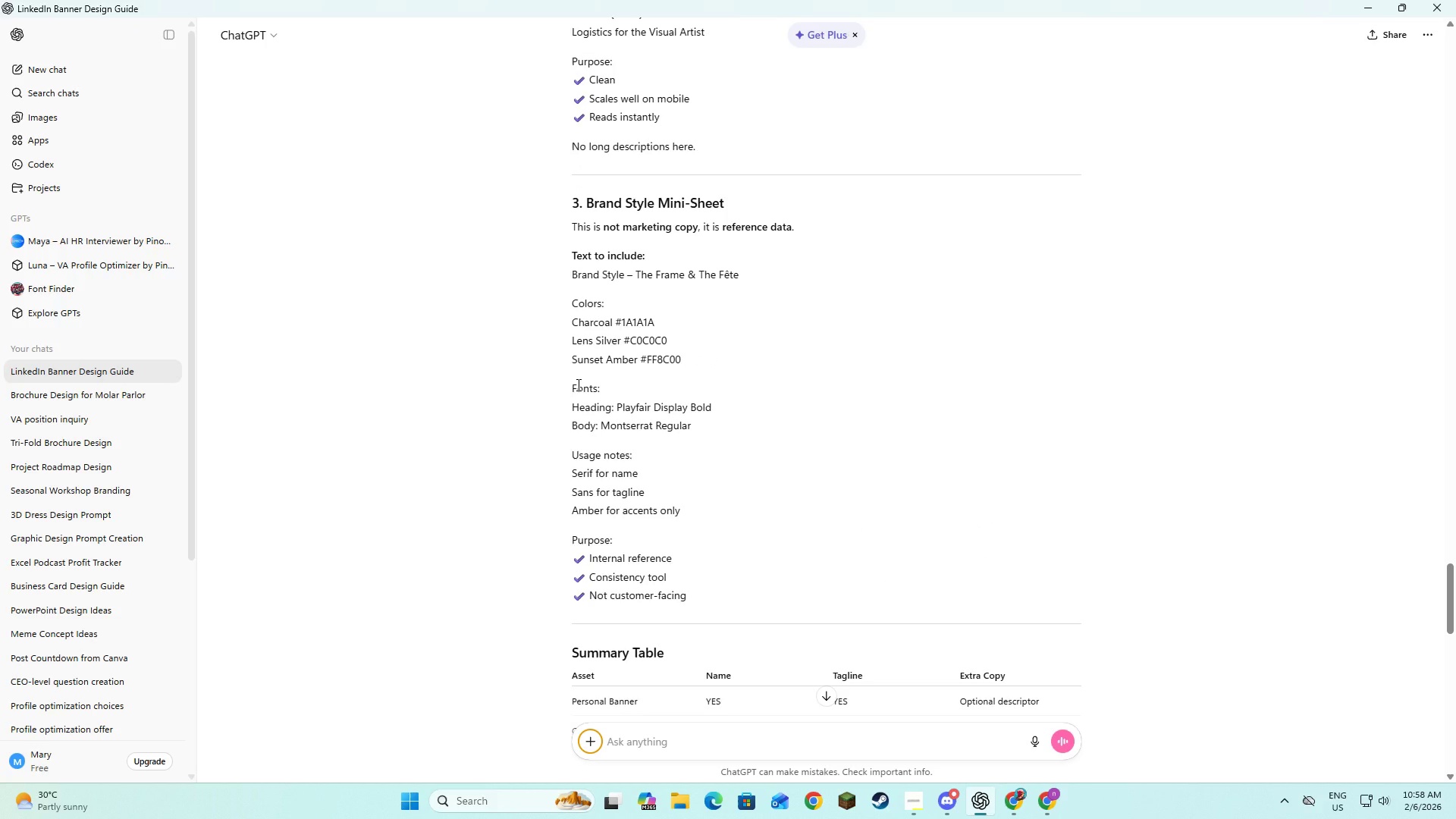 
key(Alt+AltLeft)
 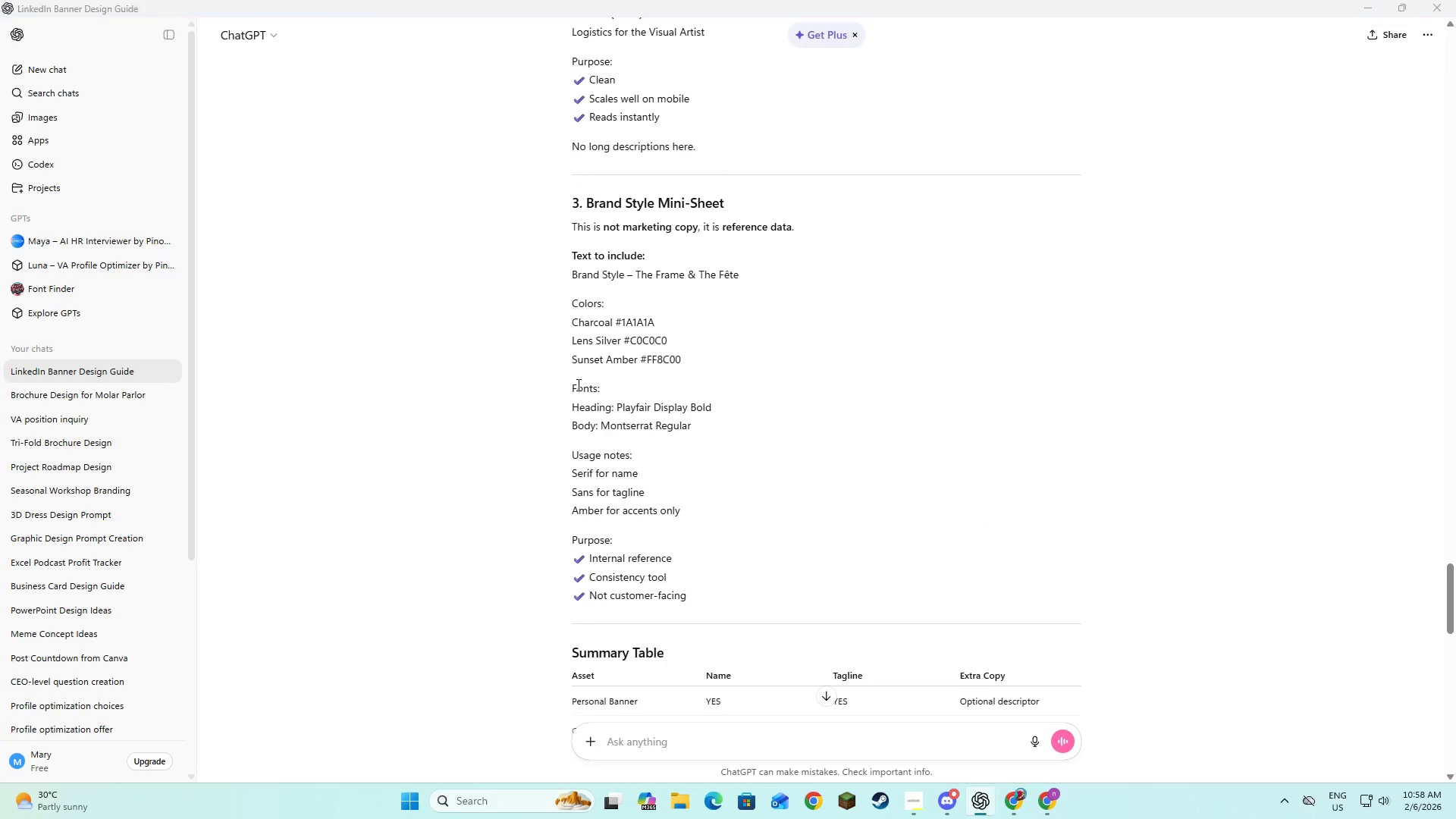 
key(Alt+Tab)
 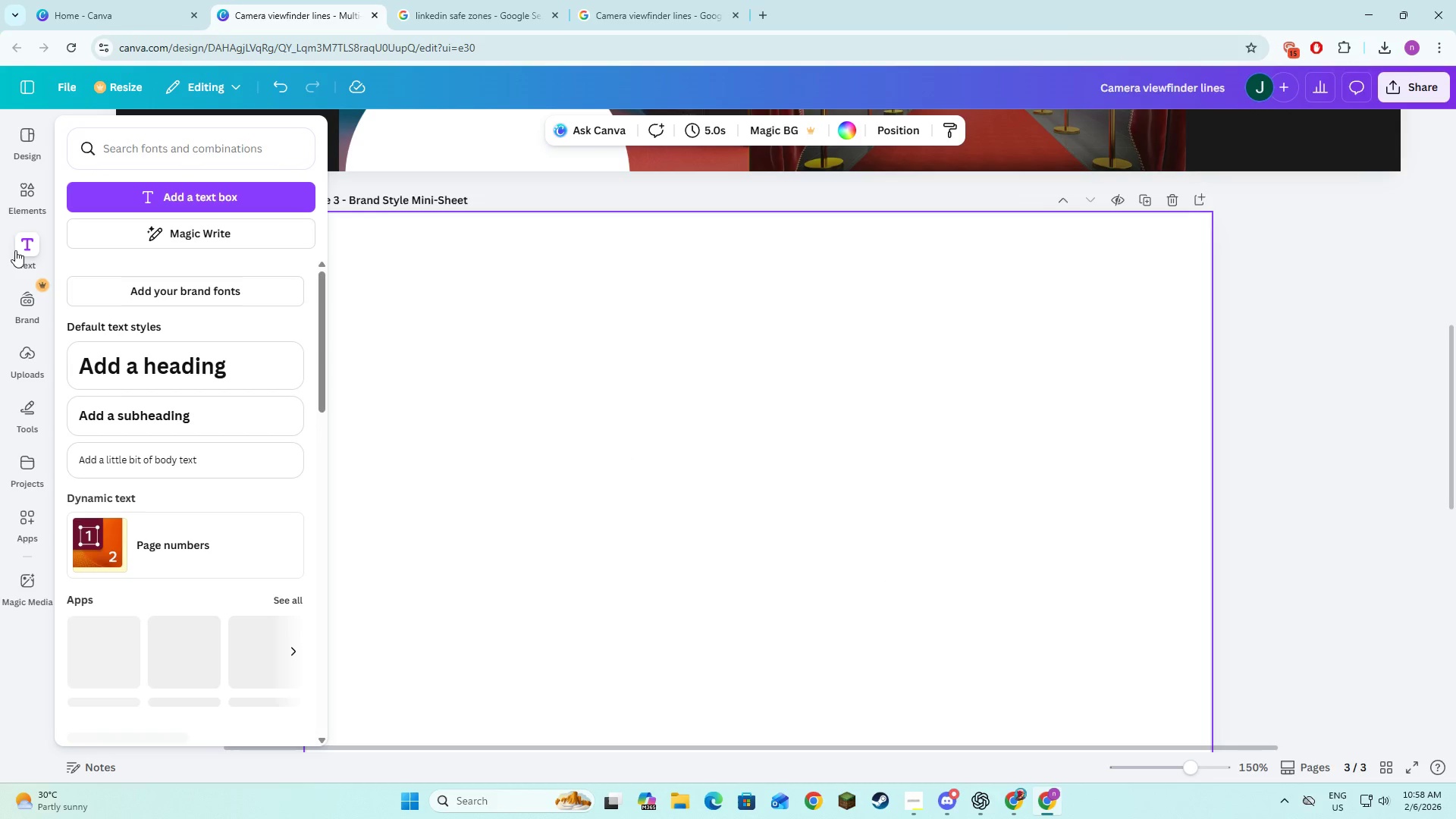 
left_click([130, 202])
 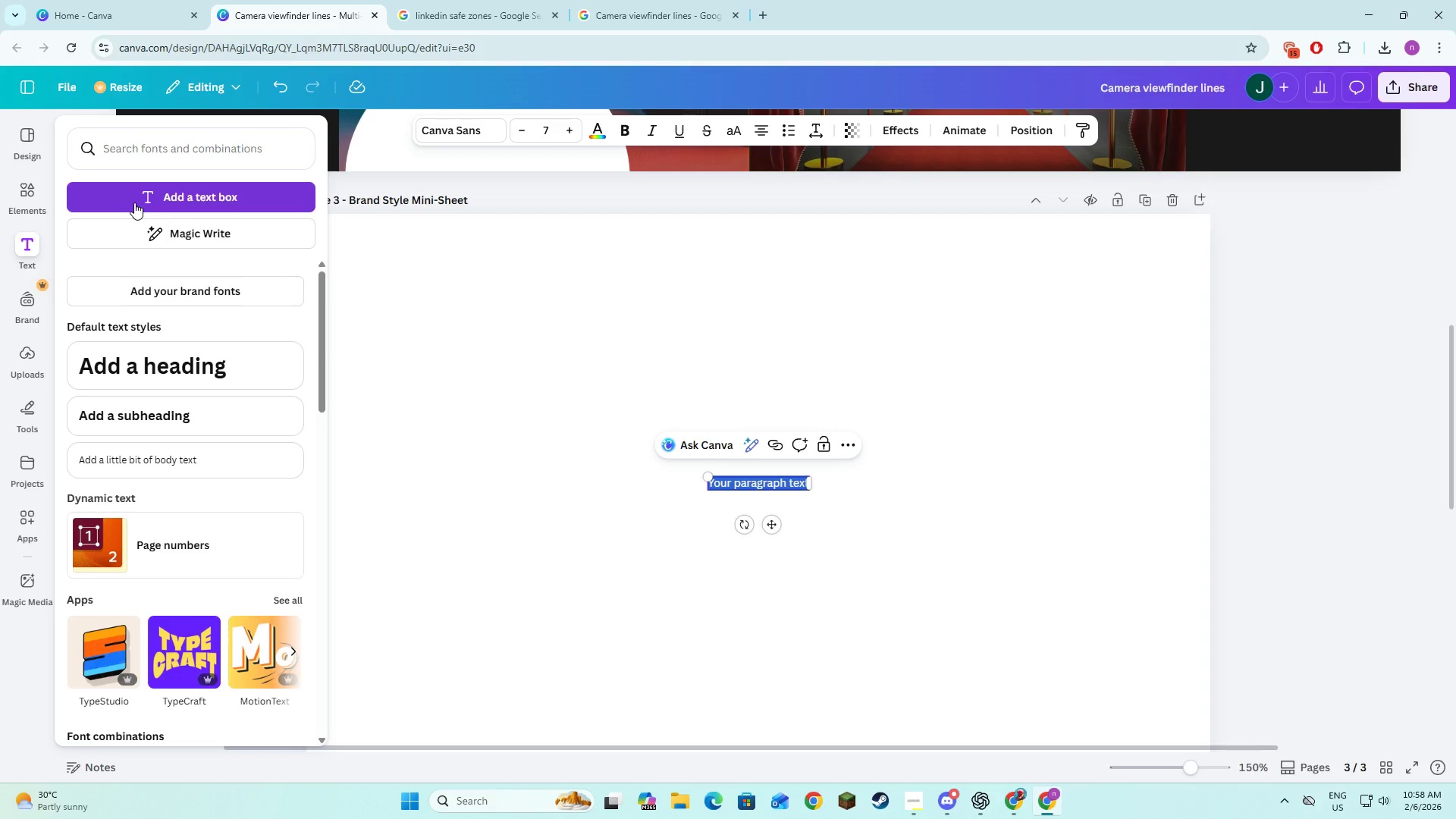 
key(Alt+AltLeft)
 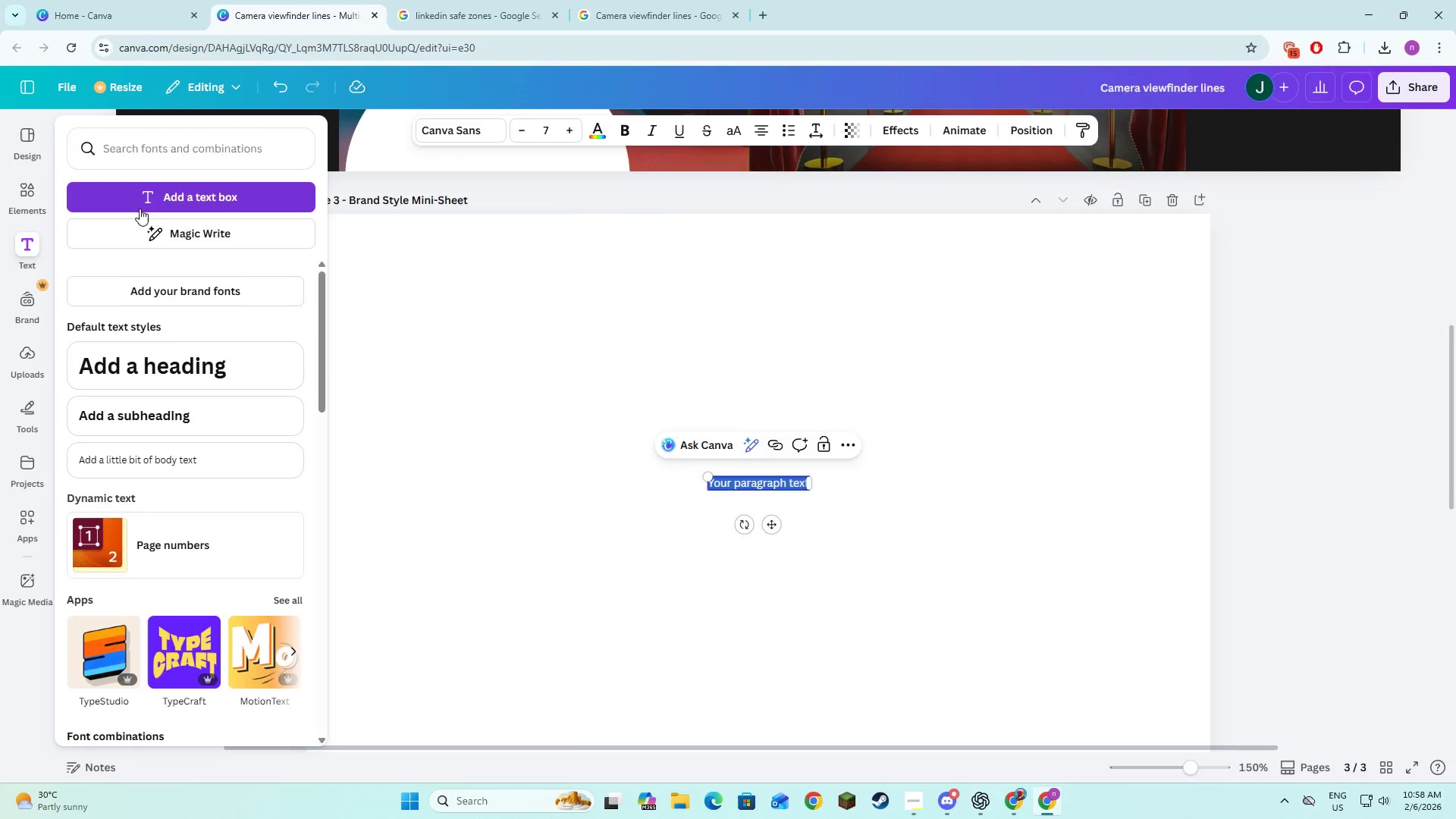 
key(Alt+Tab)
 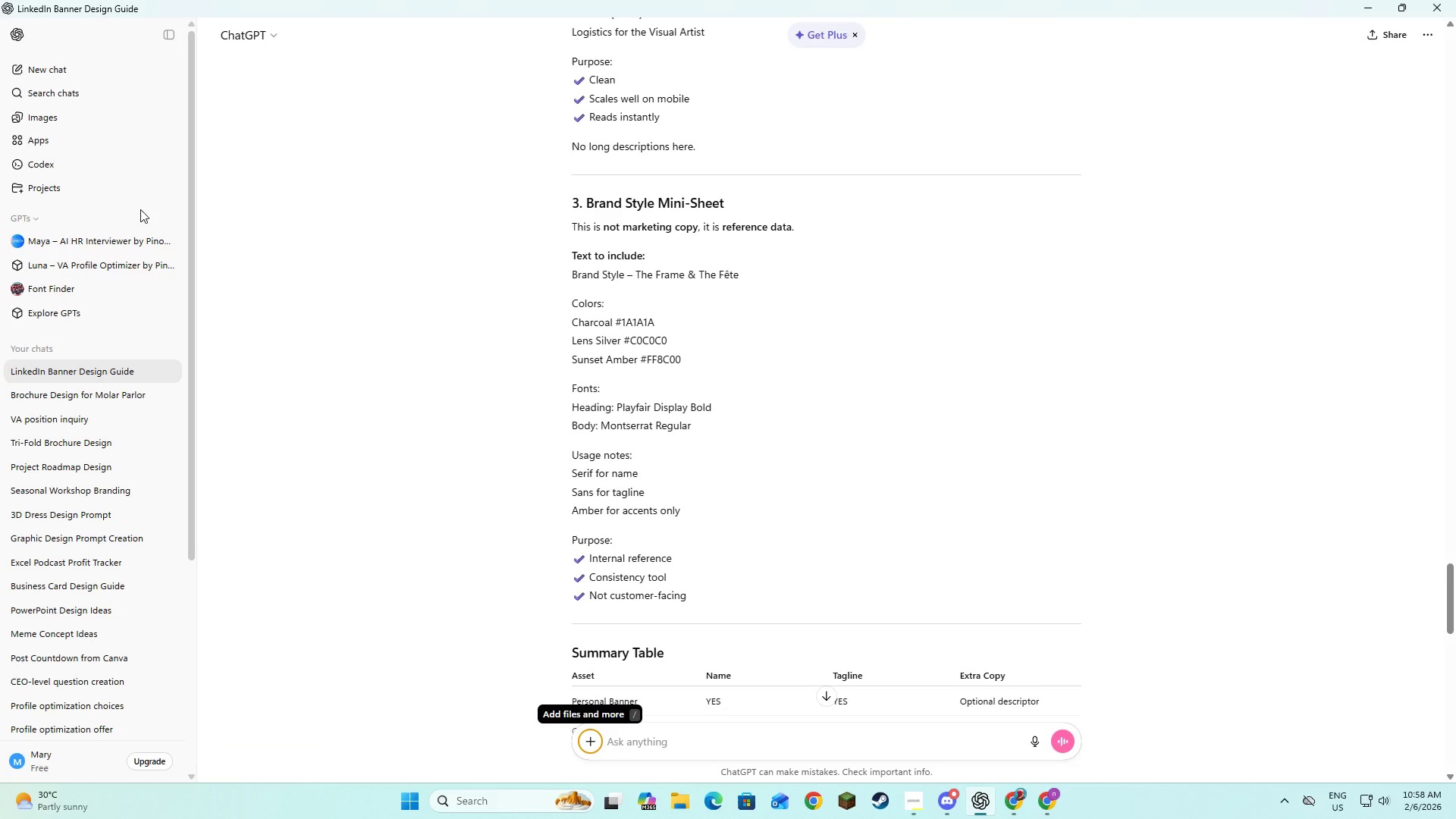 
key(Alt+AltLeft)
 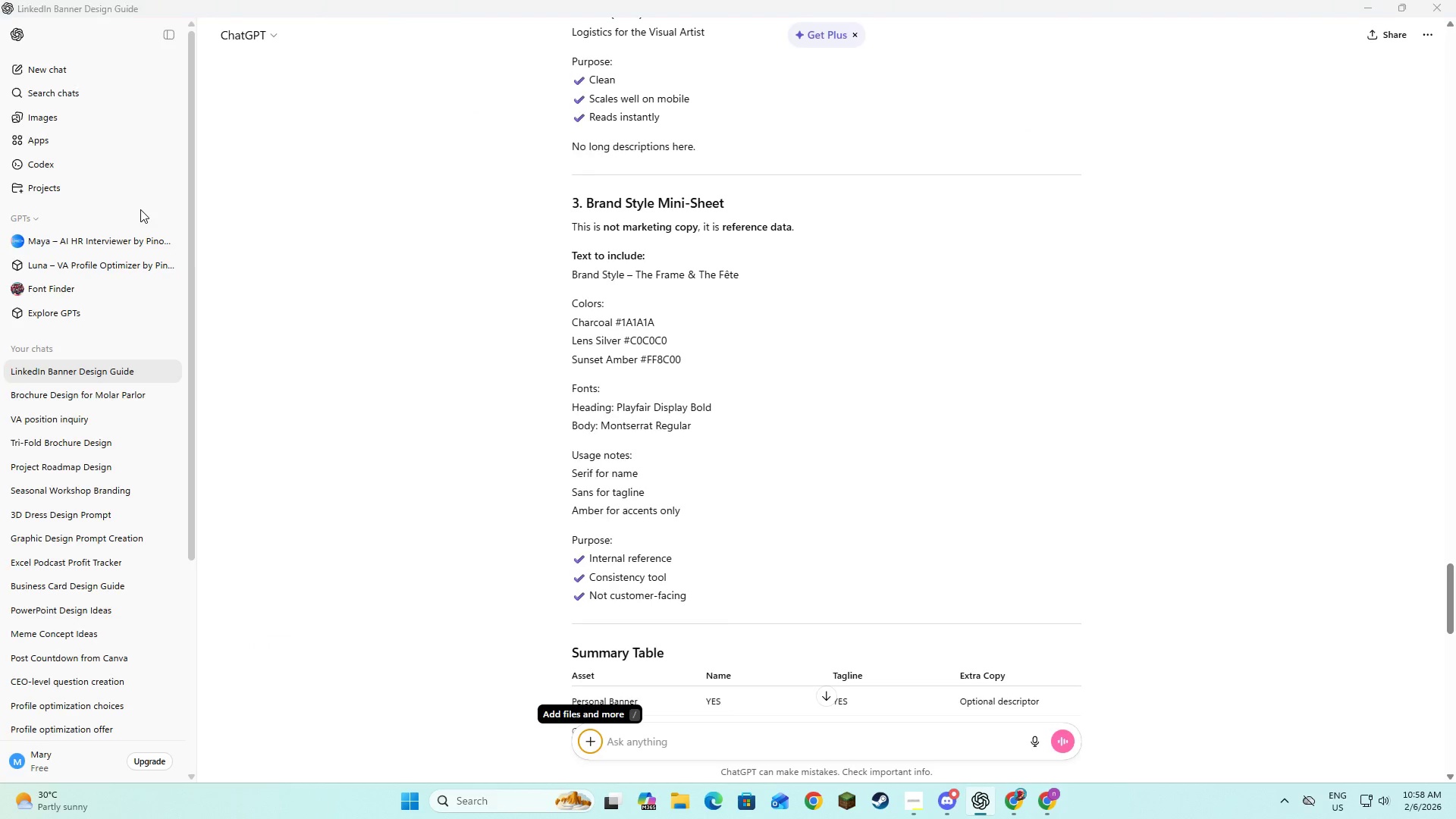 
key(Tab)
type(Brand Style--)
key(Backspace)
type(-)
key(Backspace)
key(Backspace)
 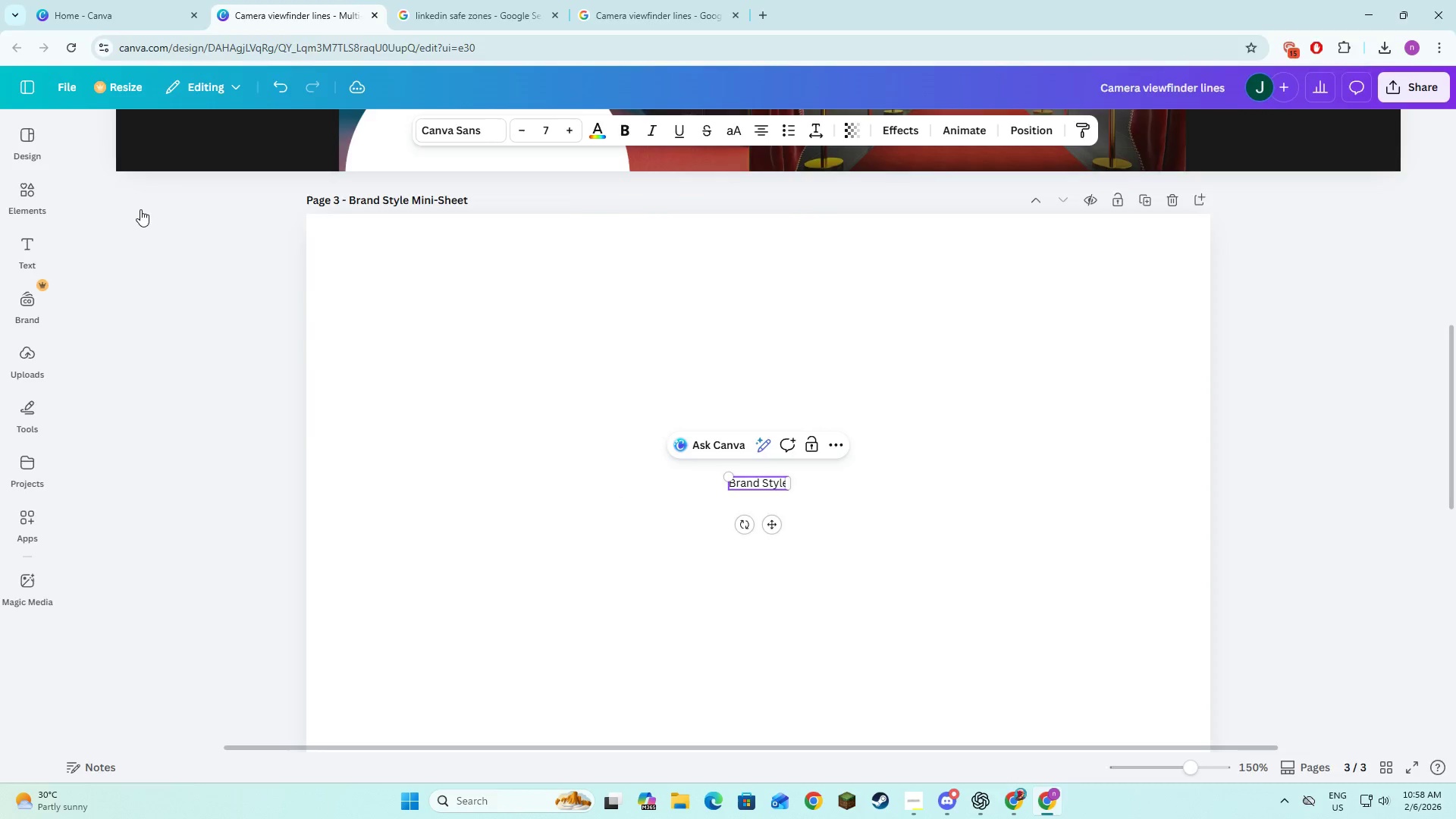 
 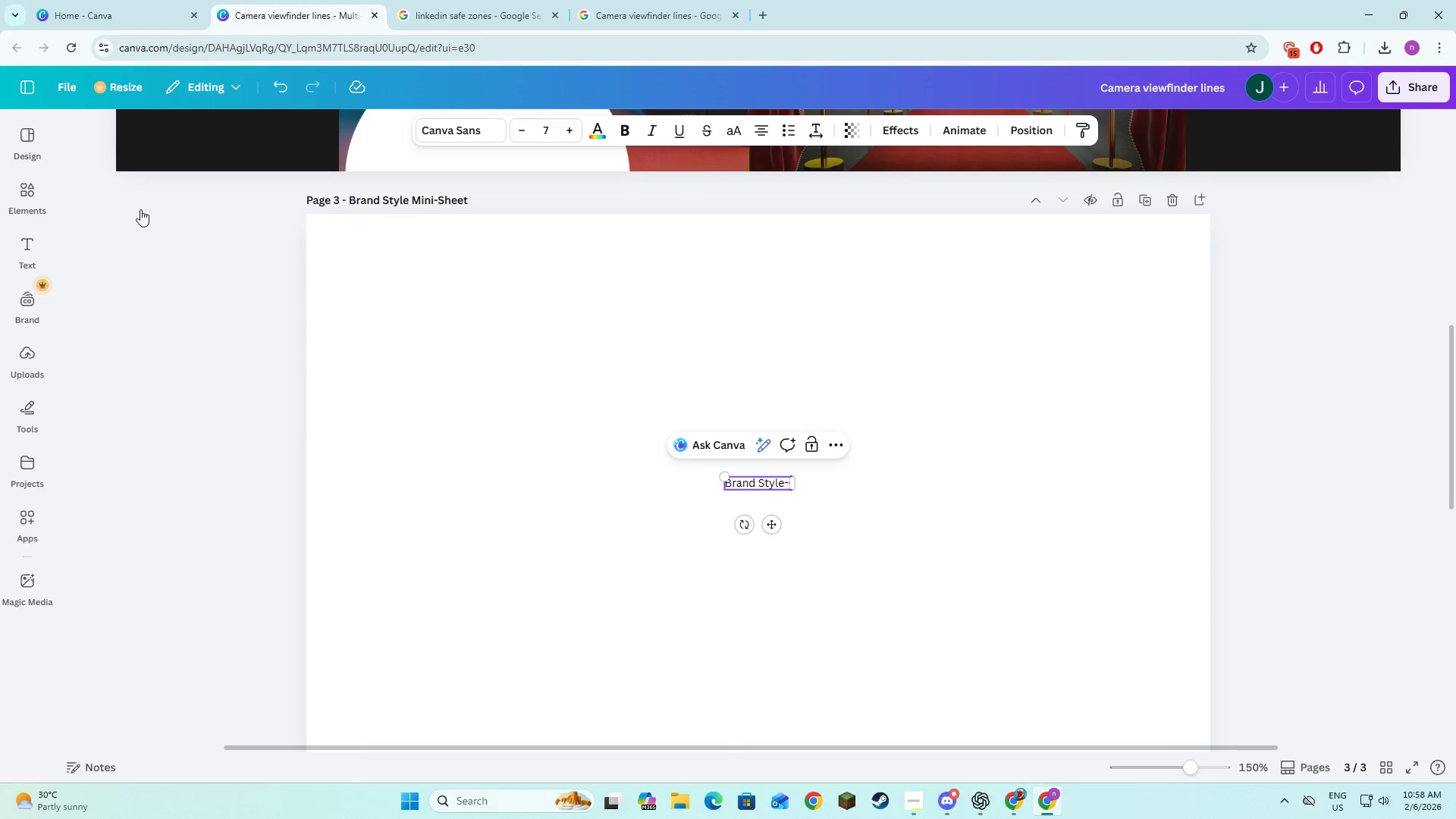 
key(Alt+AltLeft)
 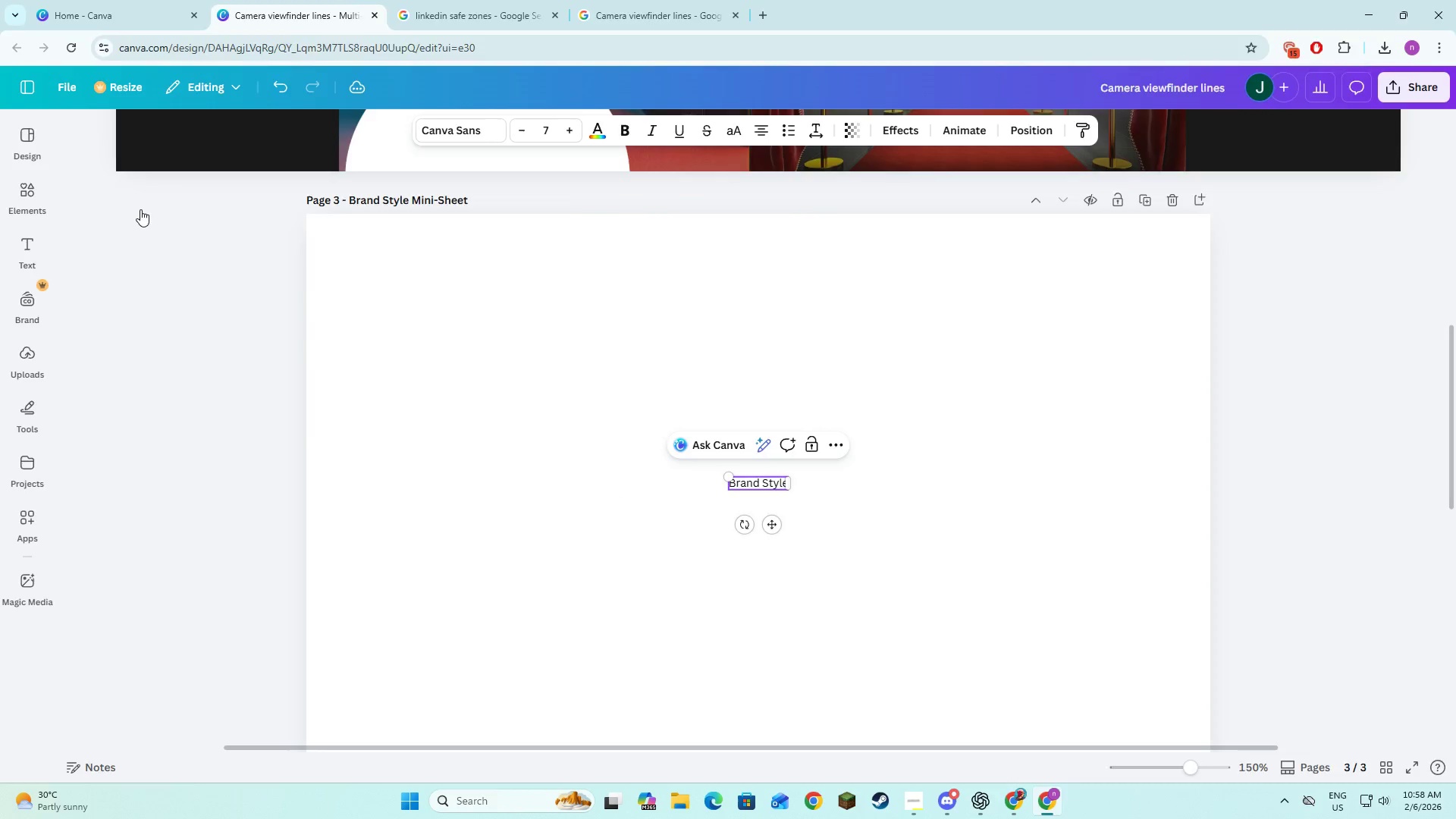 
key(Alt+Tab)
 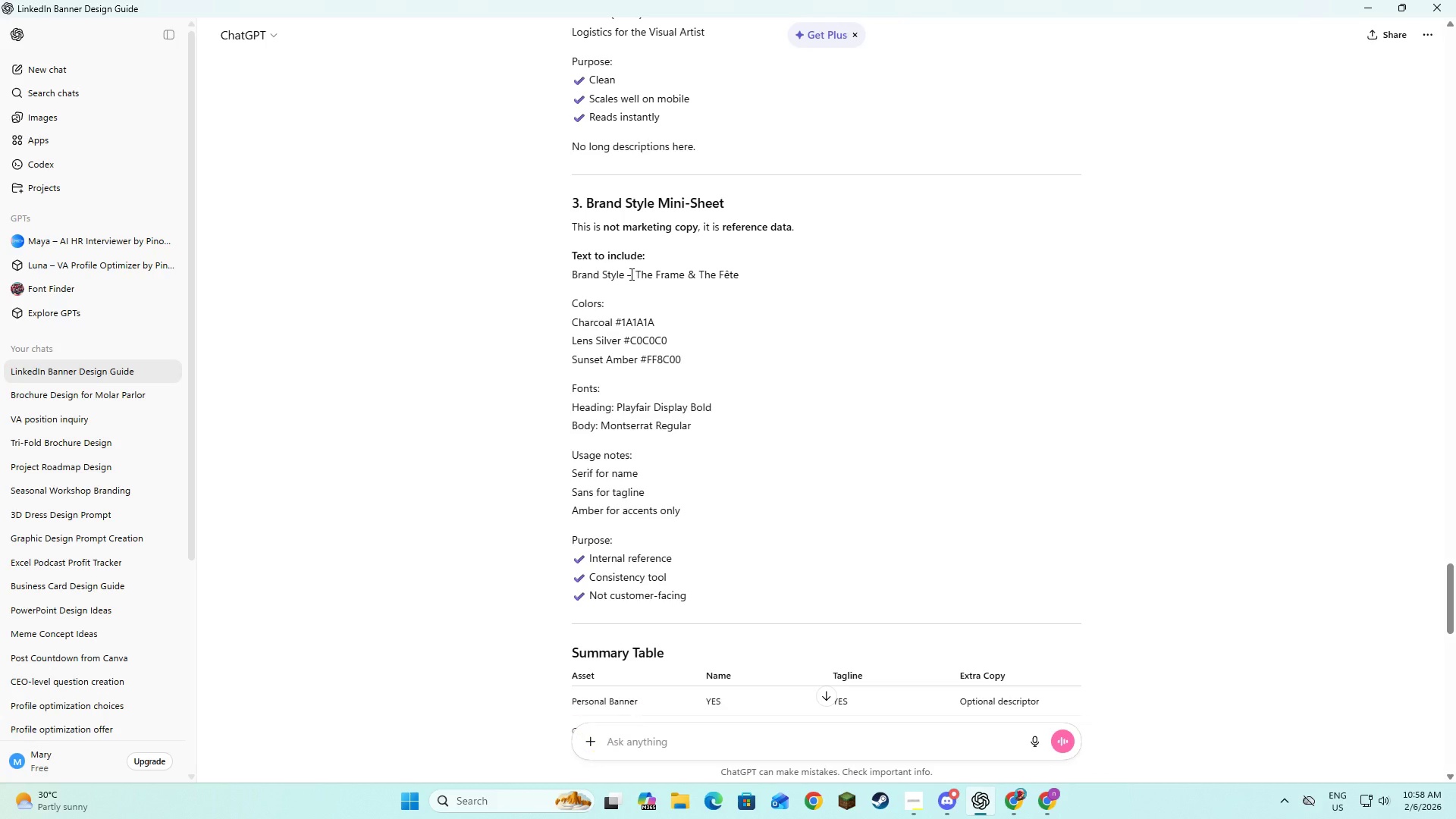 
left_click([646, 277])
 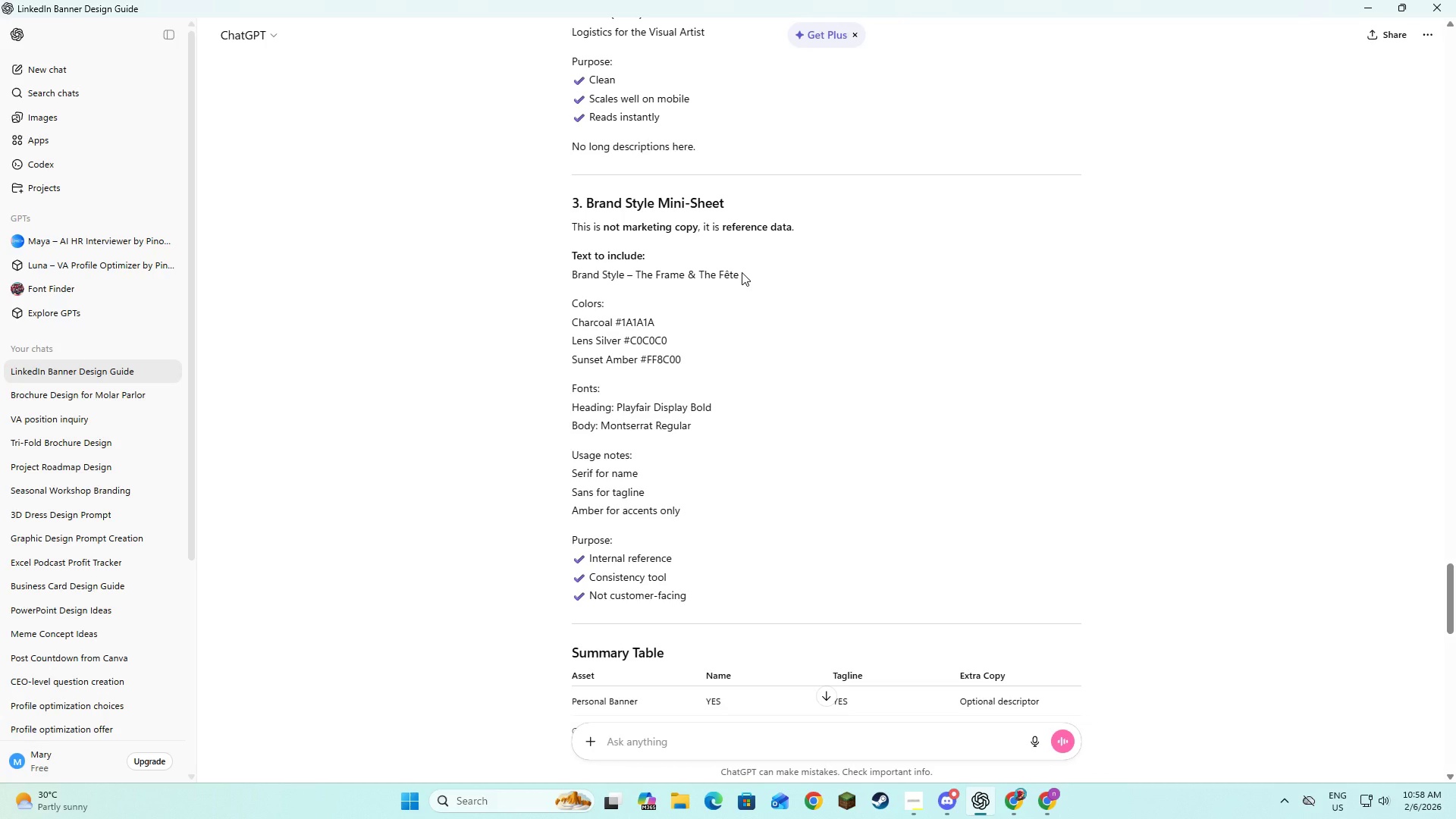 
left_click_drag(start_coordinate=[742, 272], to_coordinate=[636, 275])
 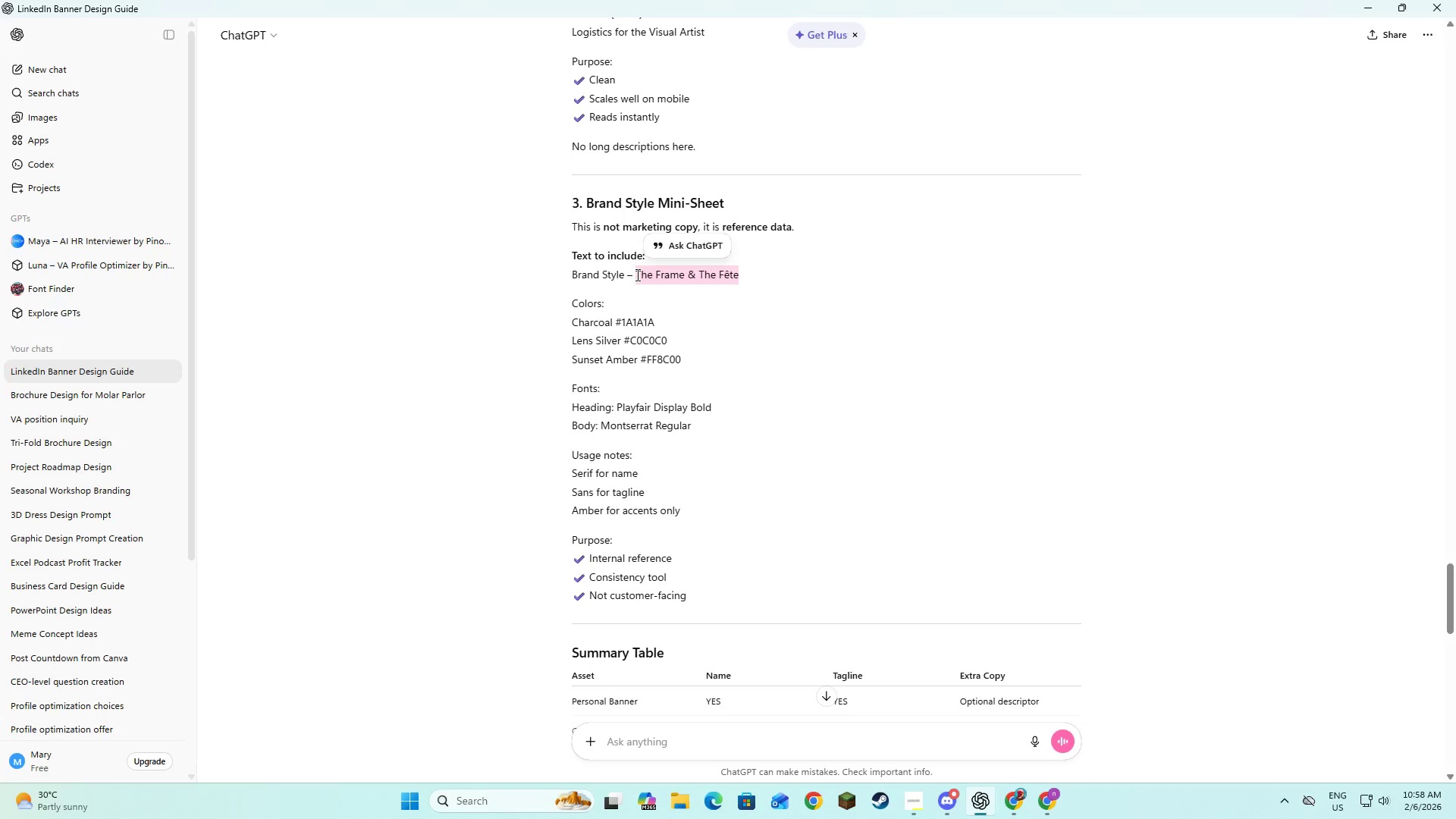 
key(Control+C)
 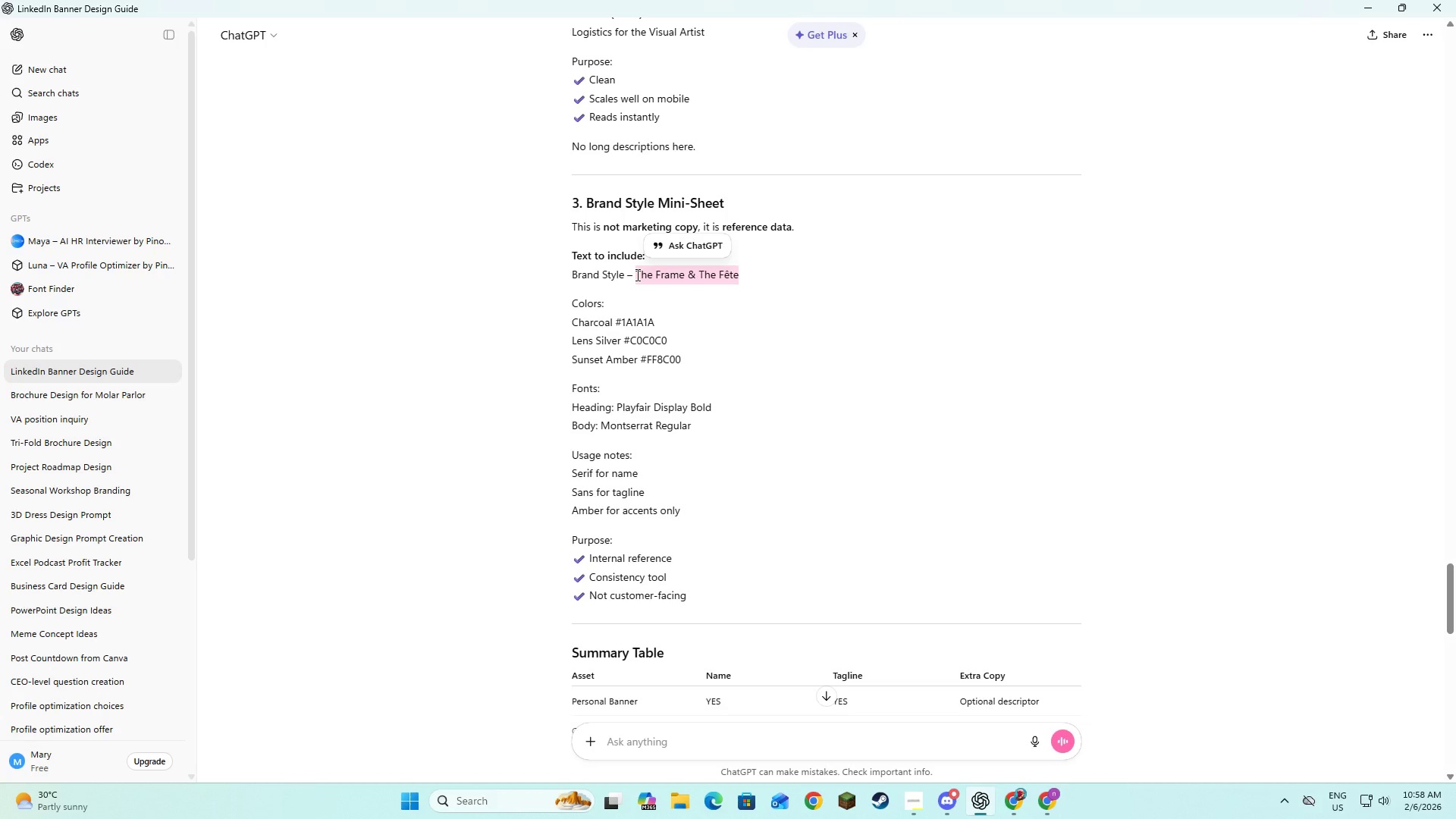 
key(Control+C)
 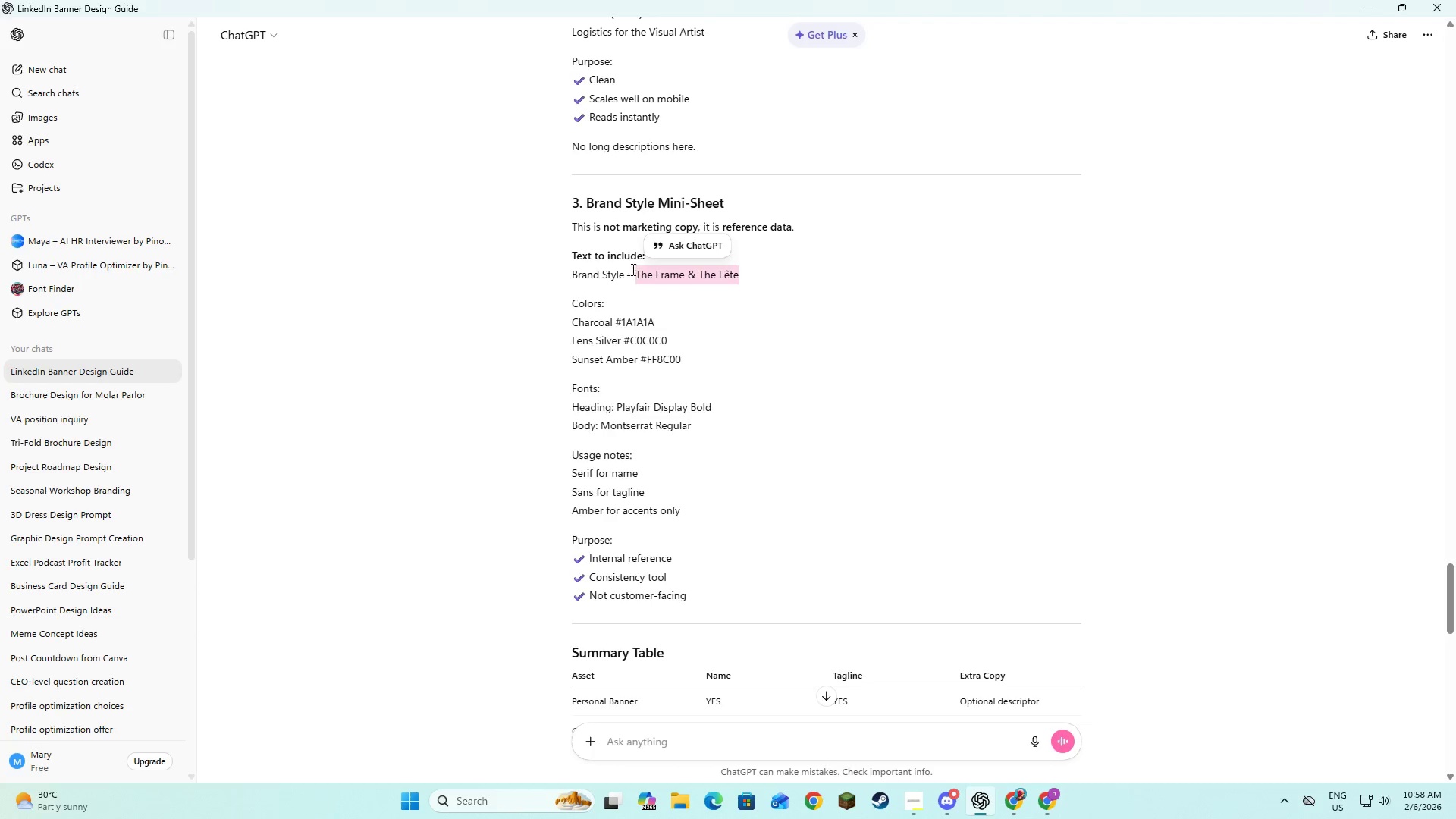 
key(Alt+AltLeft)
 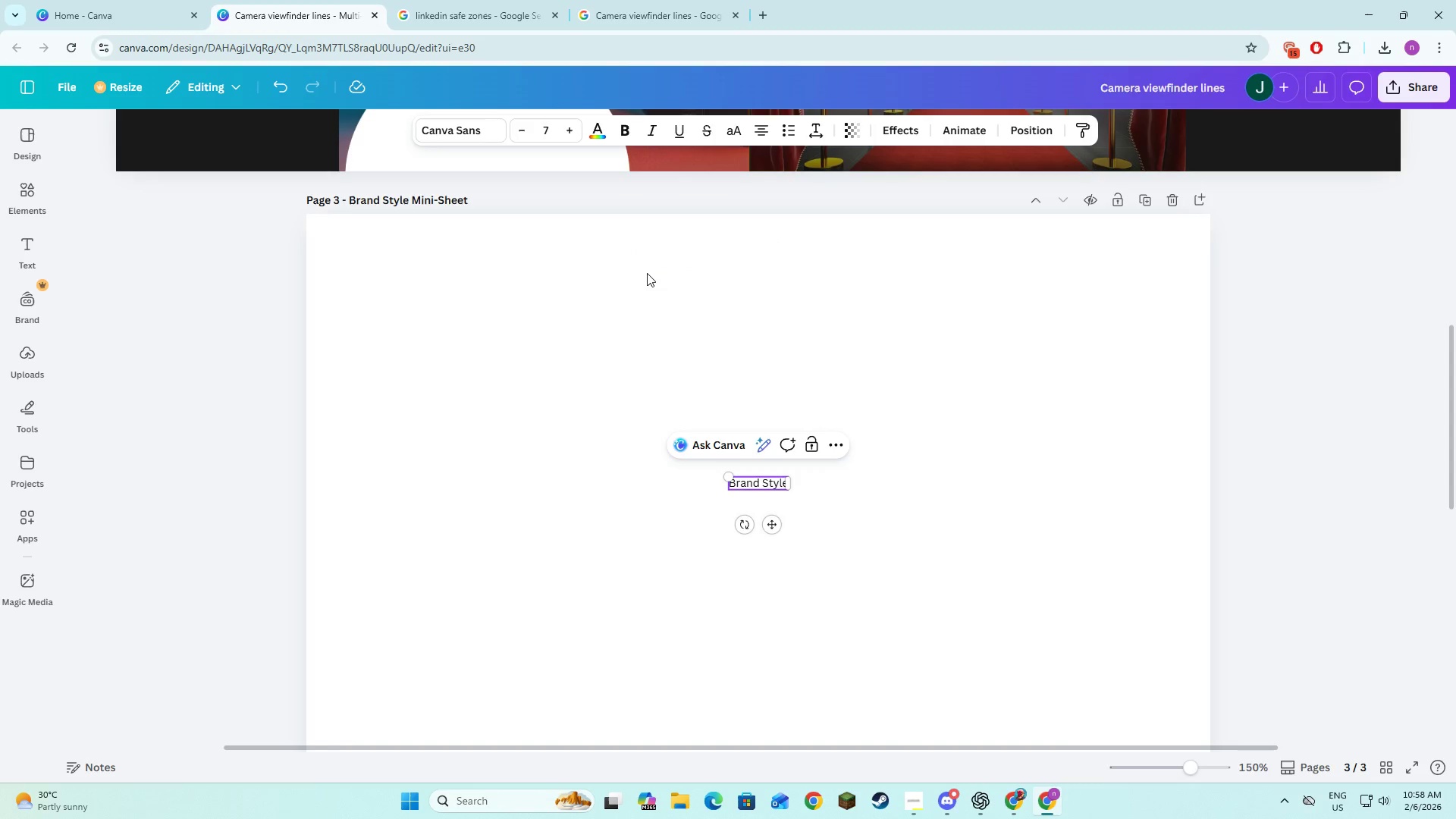 
key(Alt+Tab)
 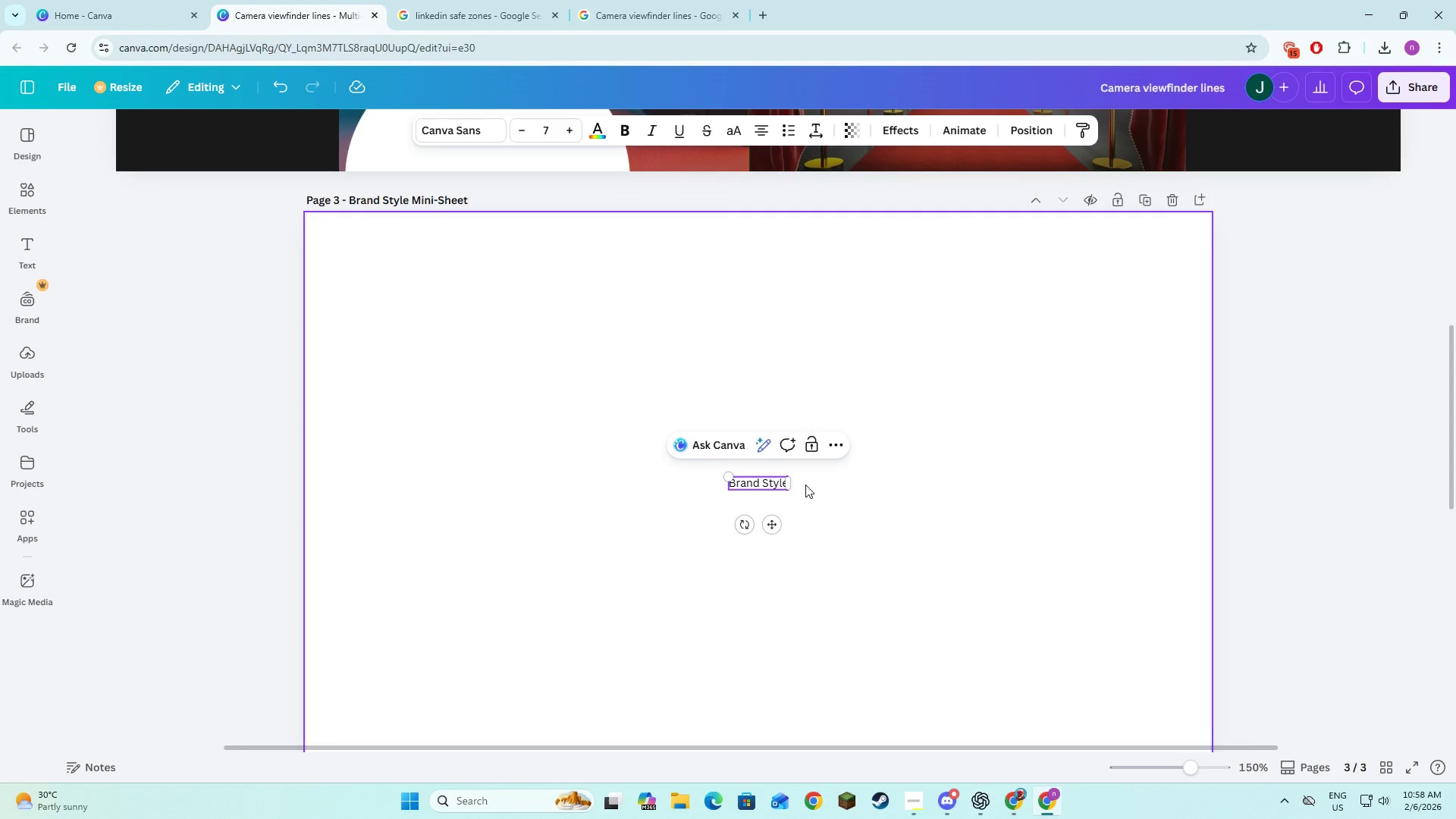 
key(Minus)
 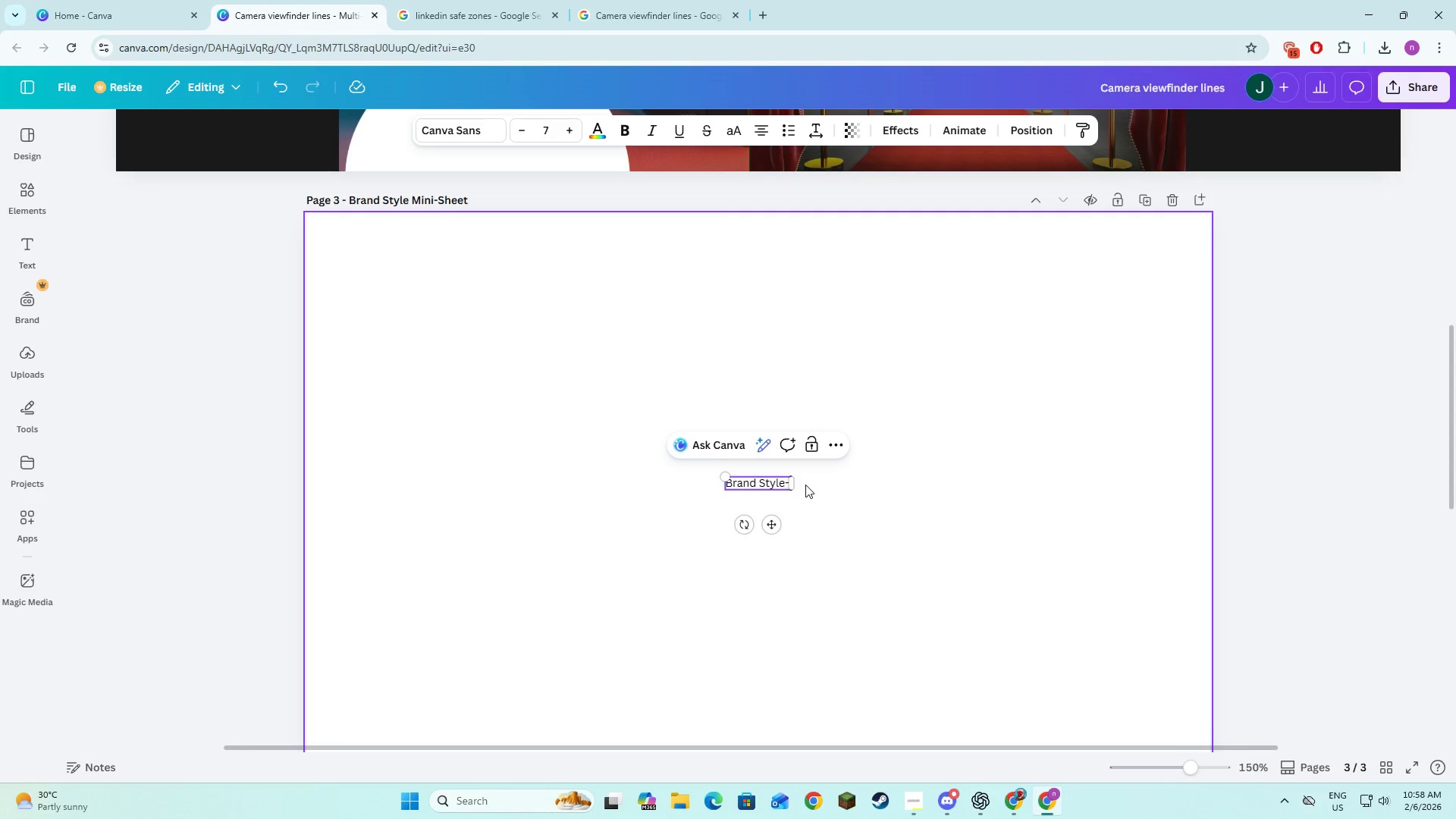 
key(Space)
 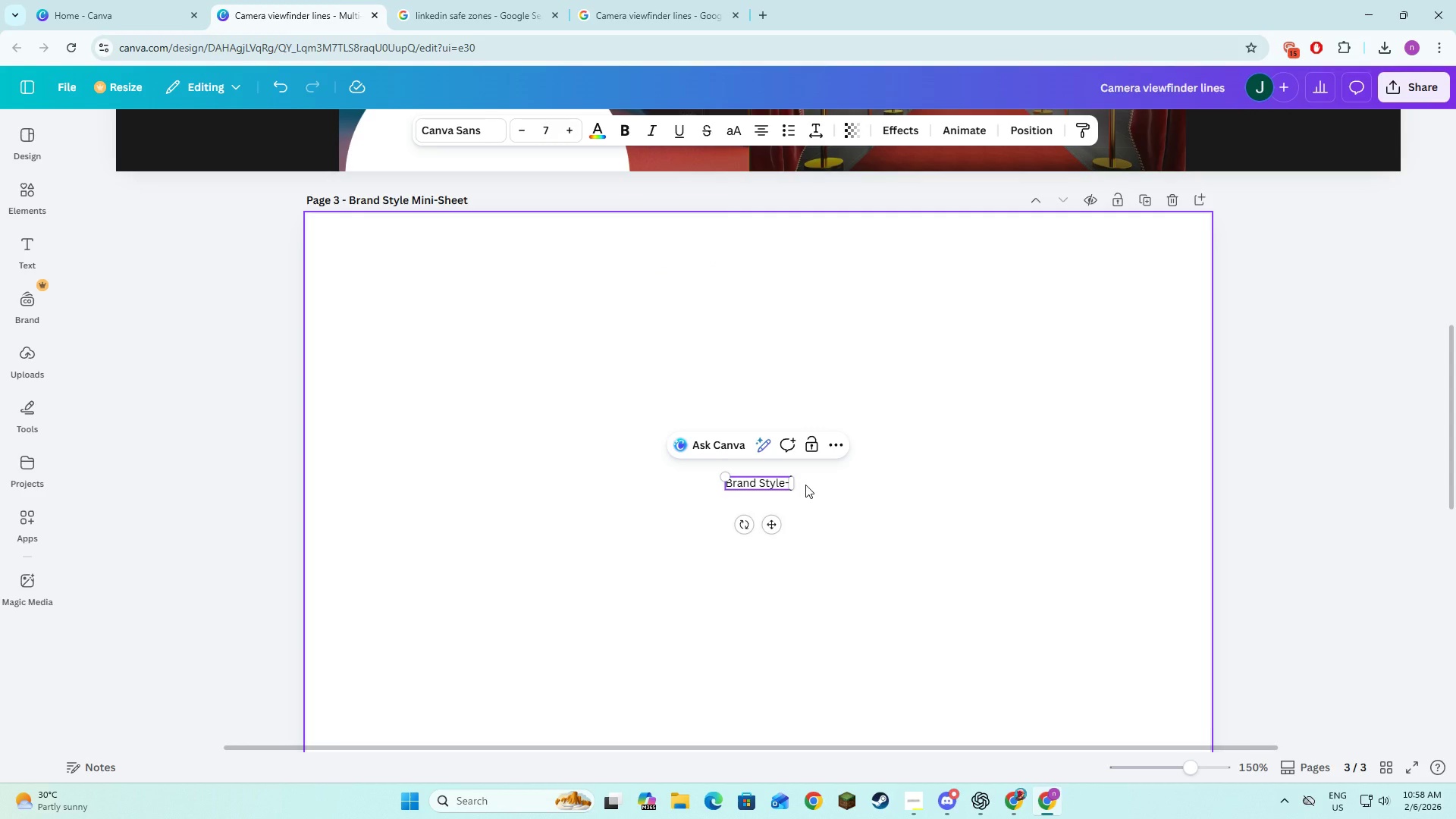 
key(Control+ControlLeft)
 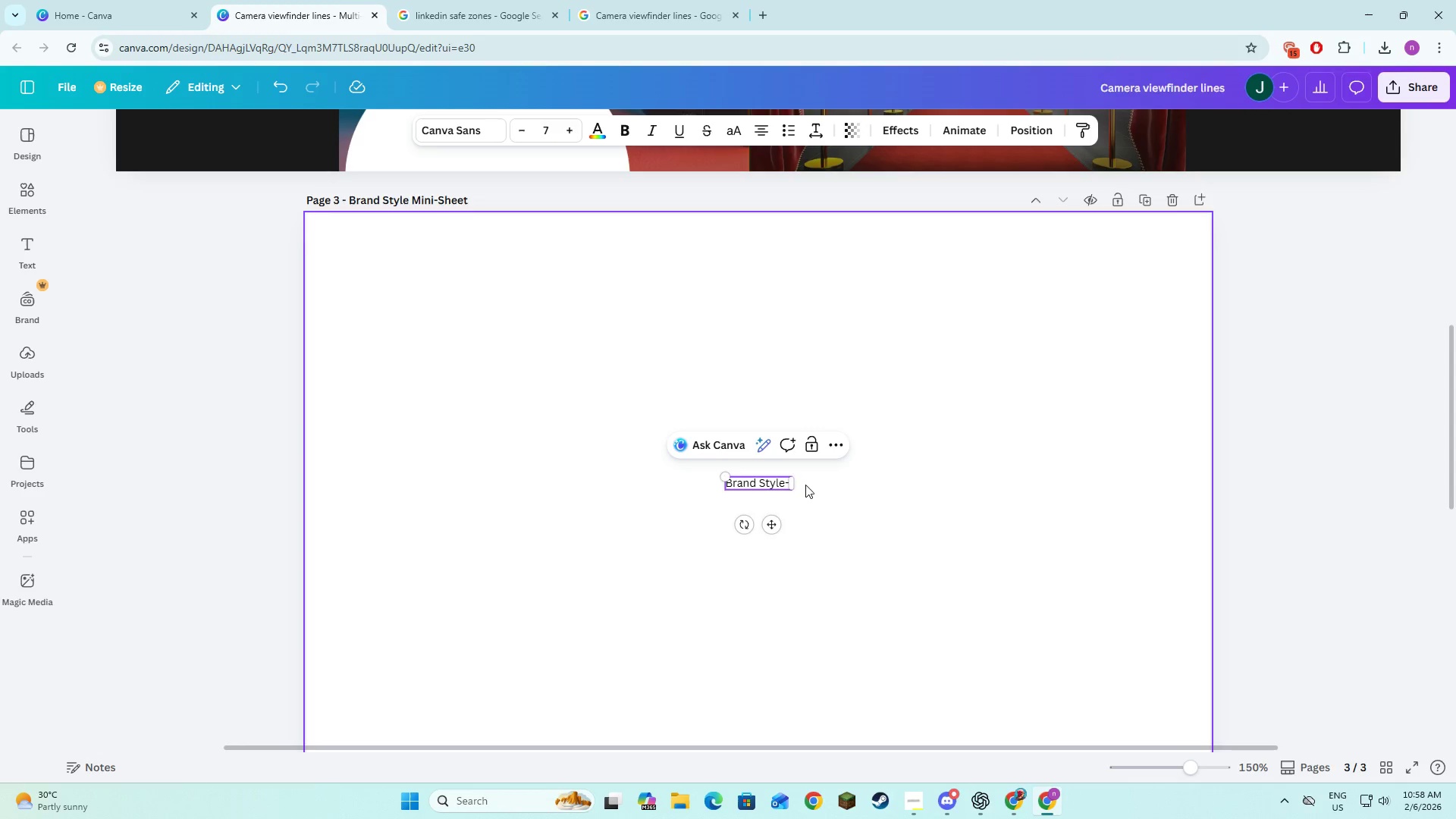 
key(Control+V)
 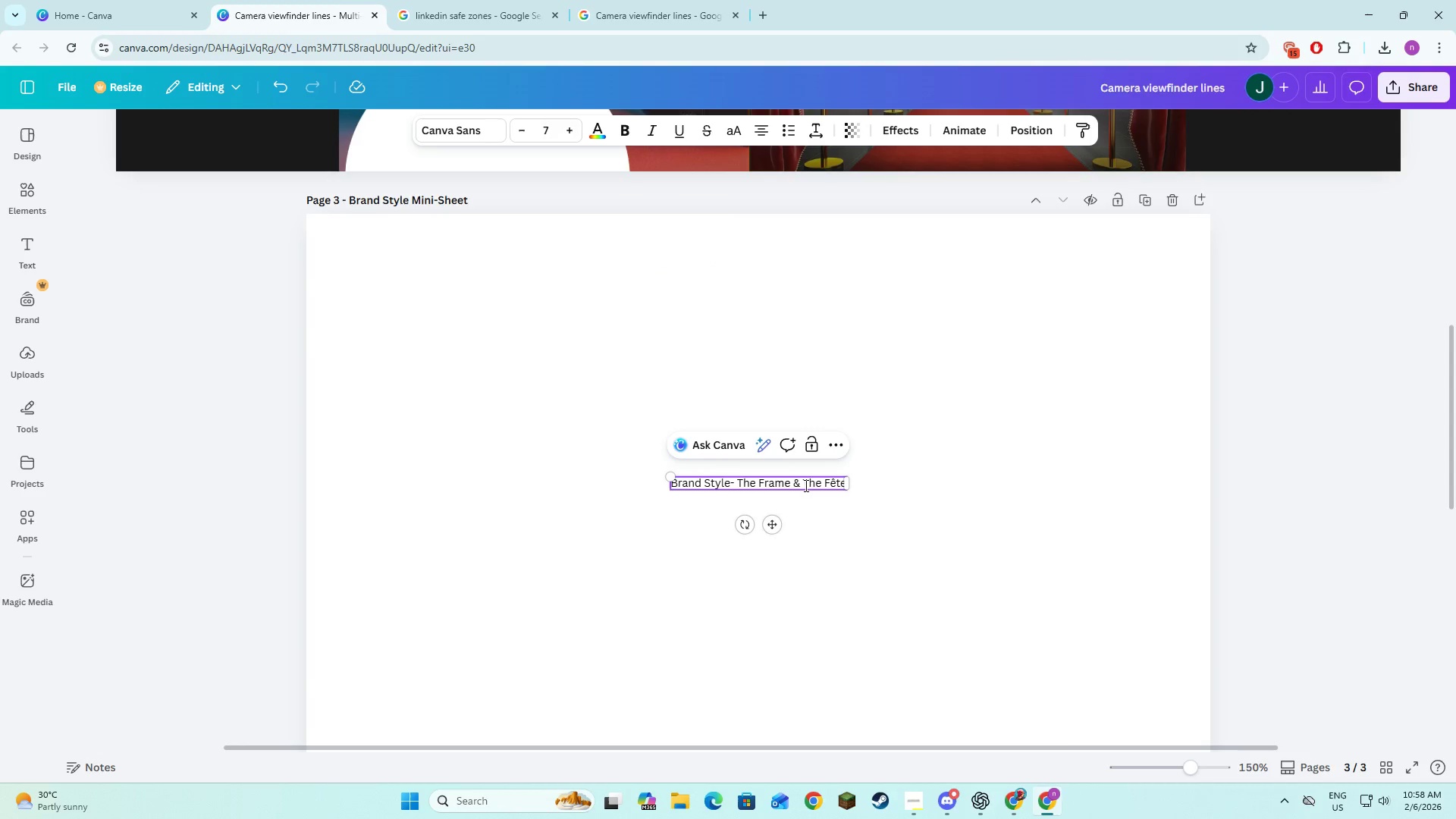 
left_click([822, 527])
 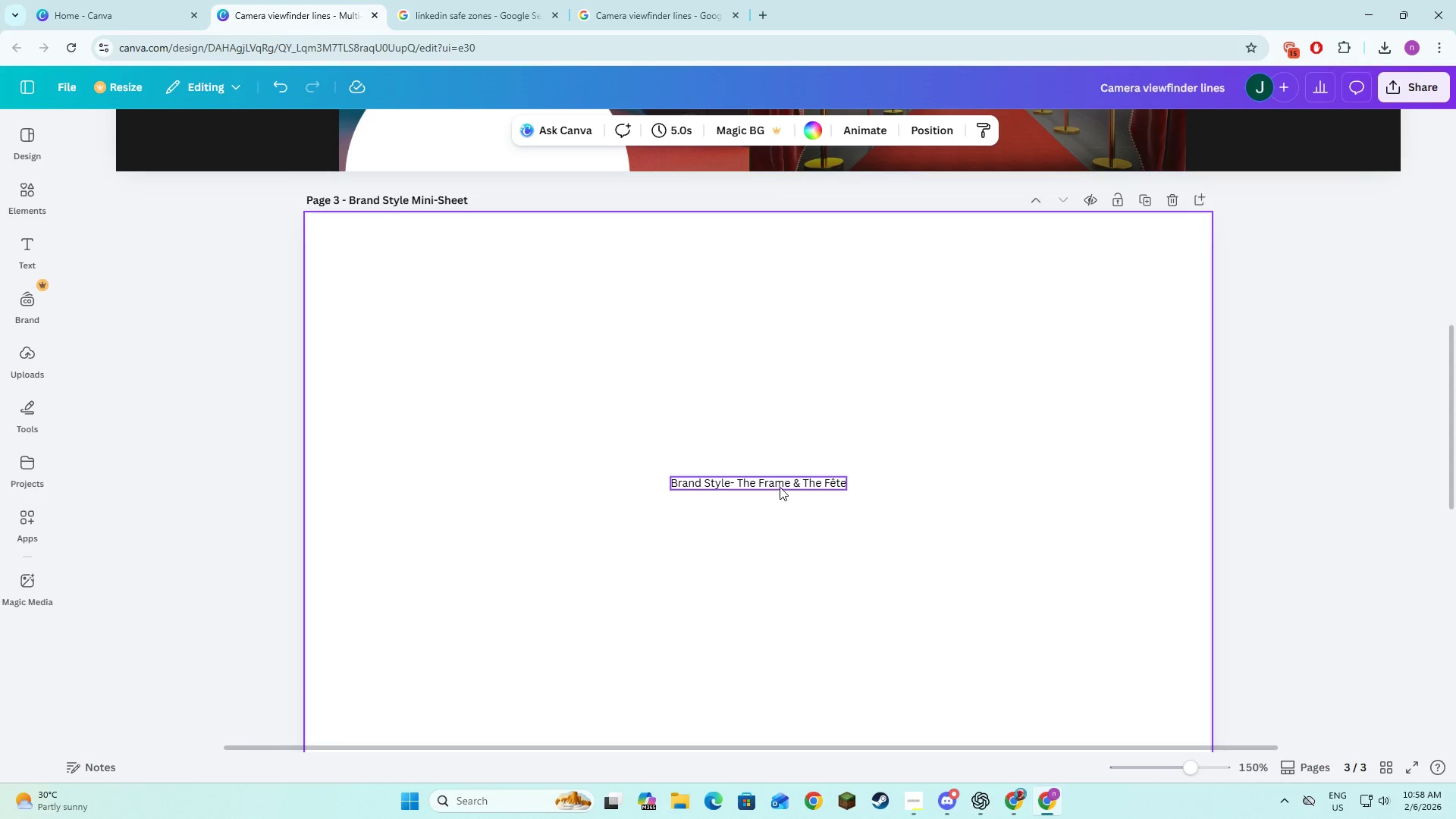 
triple_click([780, 487])
 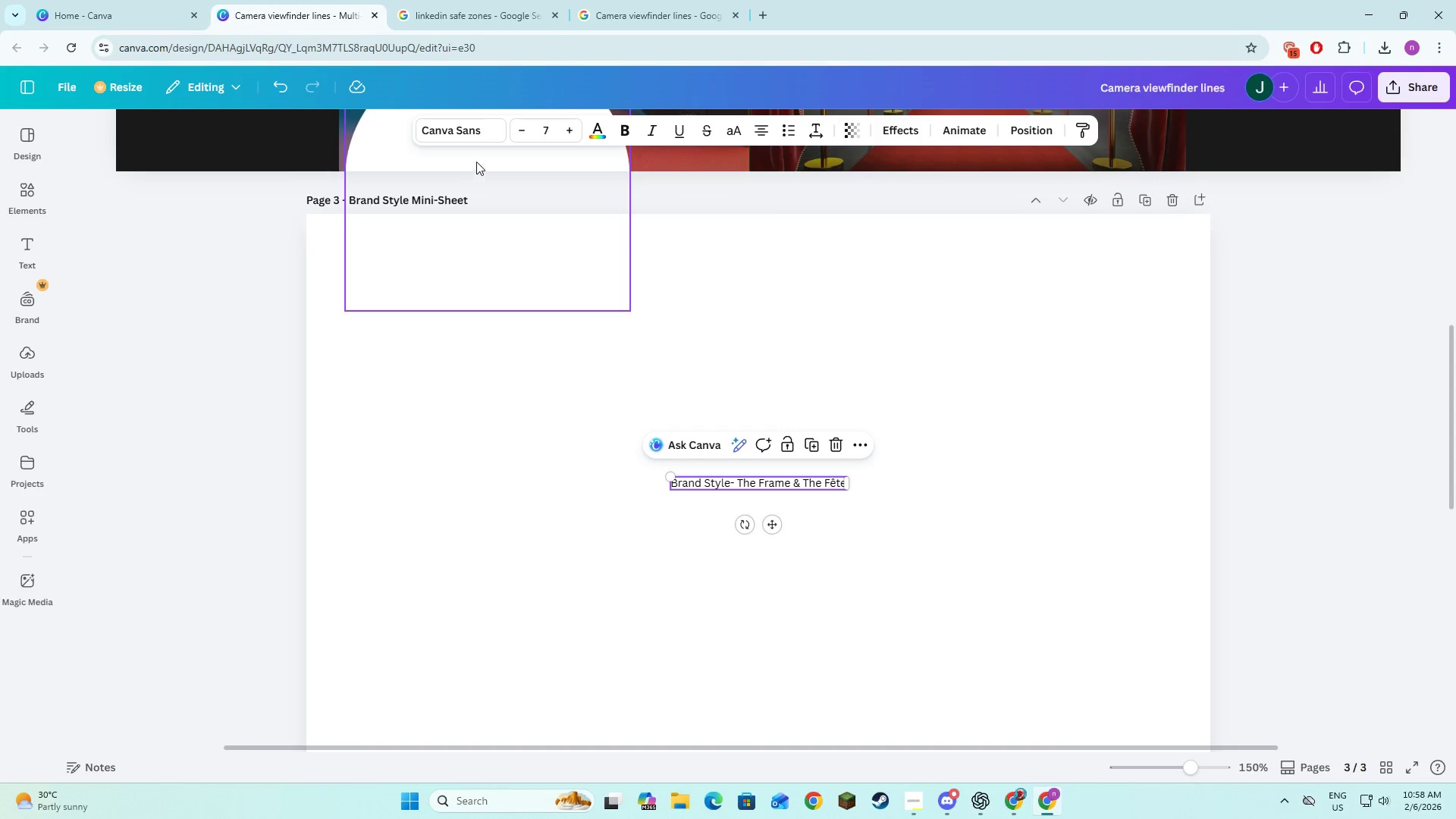 
left_click([479, 142])
 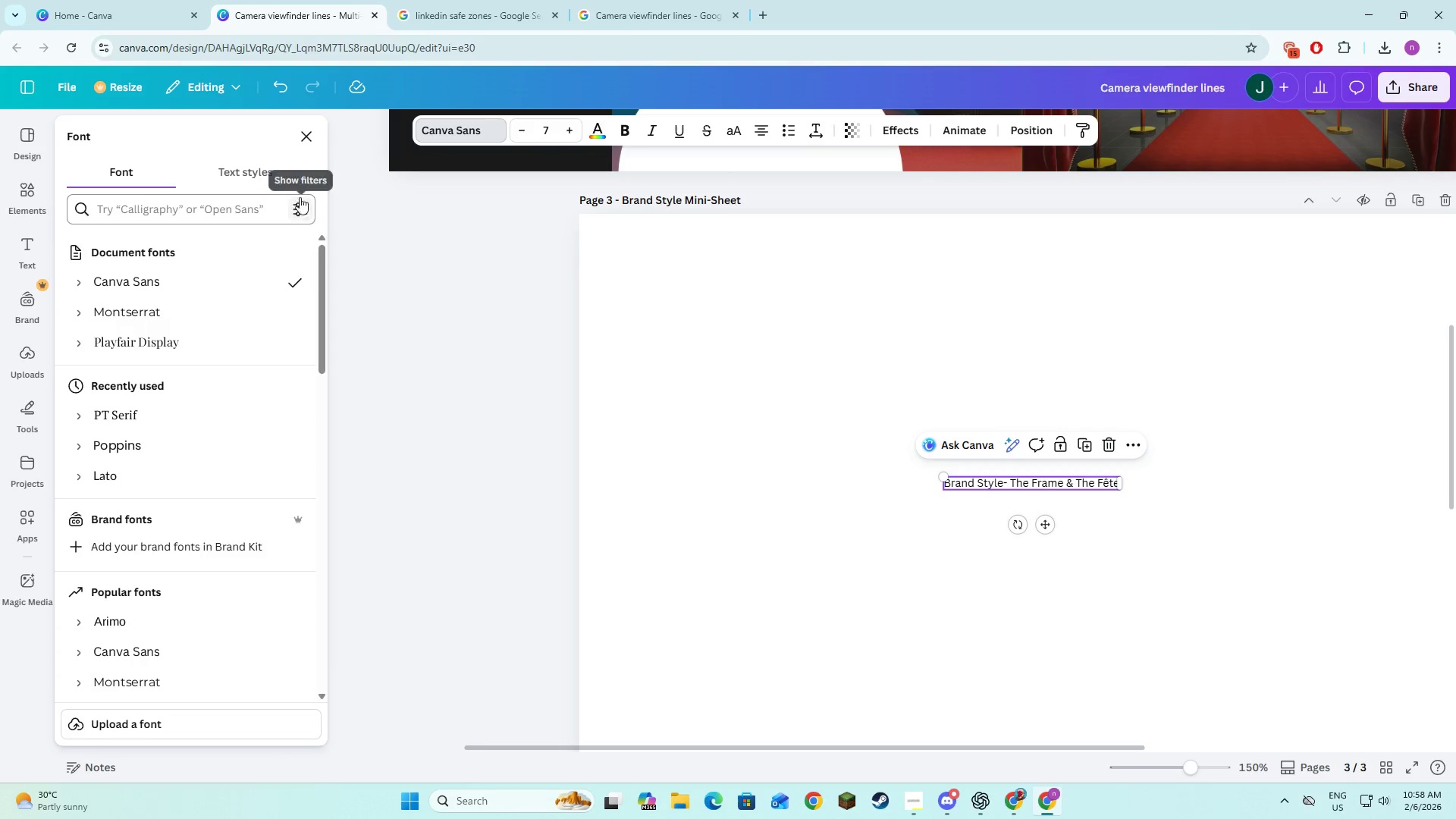 
key(Alt+AltLeft)
 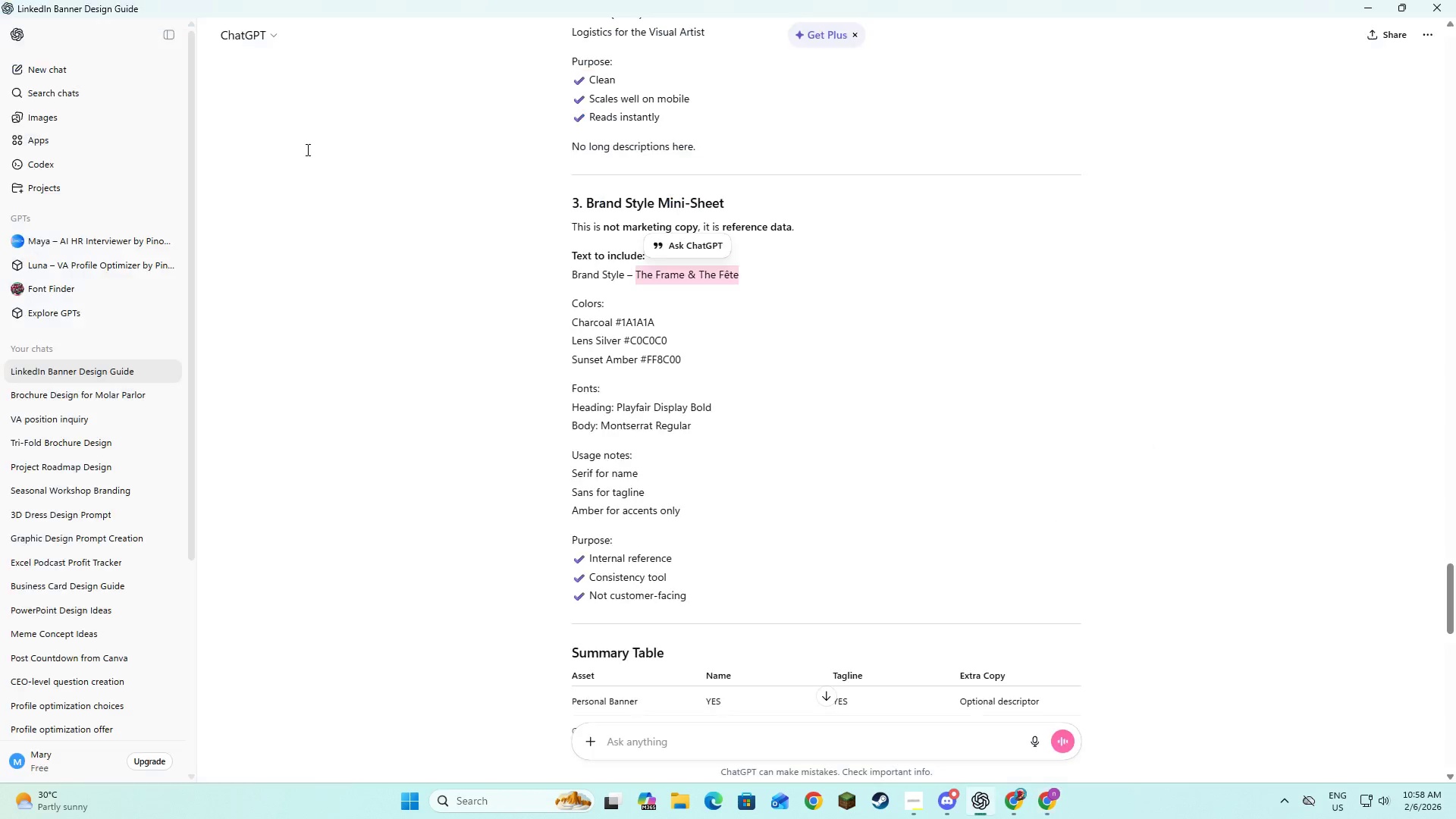 
key(Alt+Tab)
 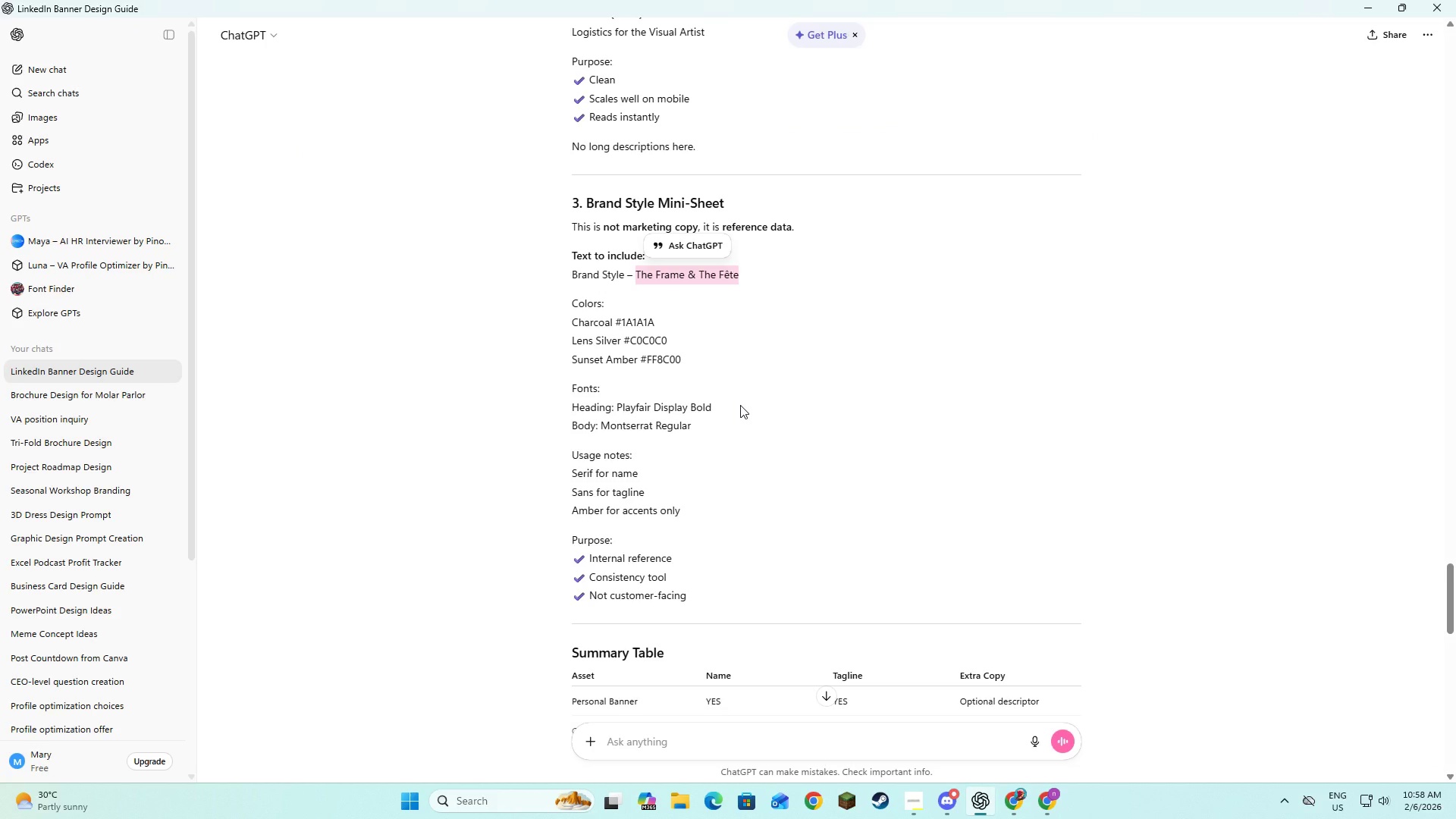 
key(Alt+AltLeft)
 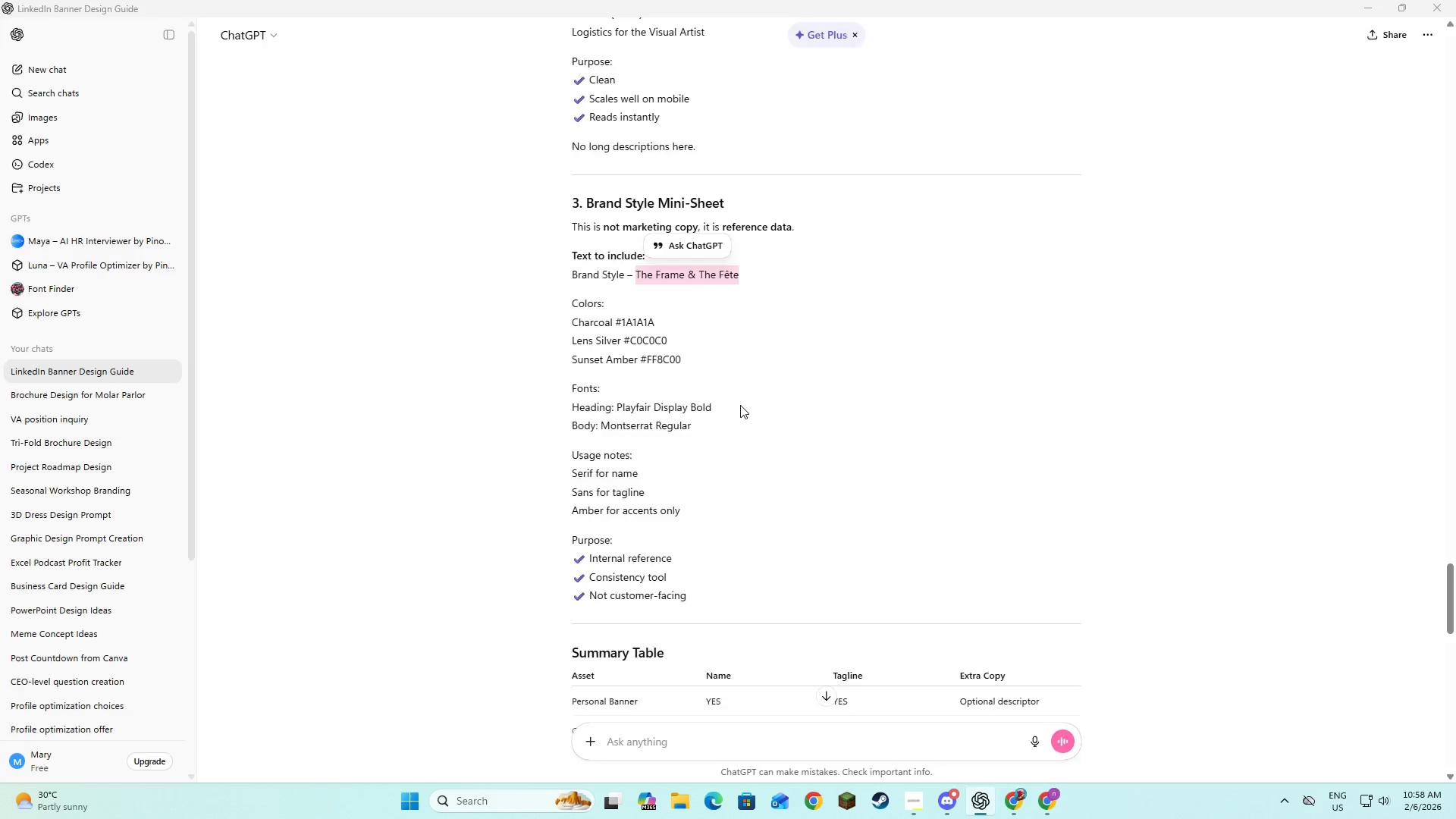 
key(Alt+Tab)
 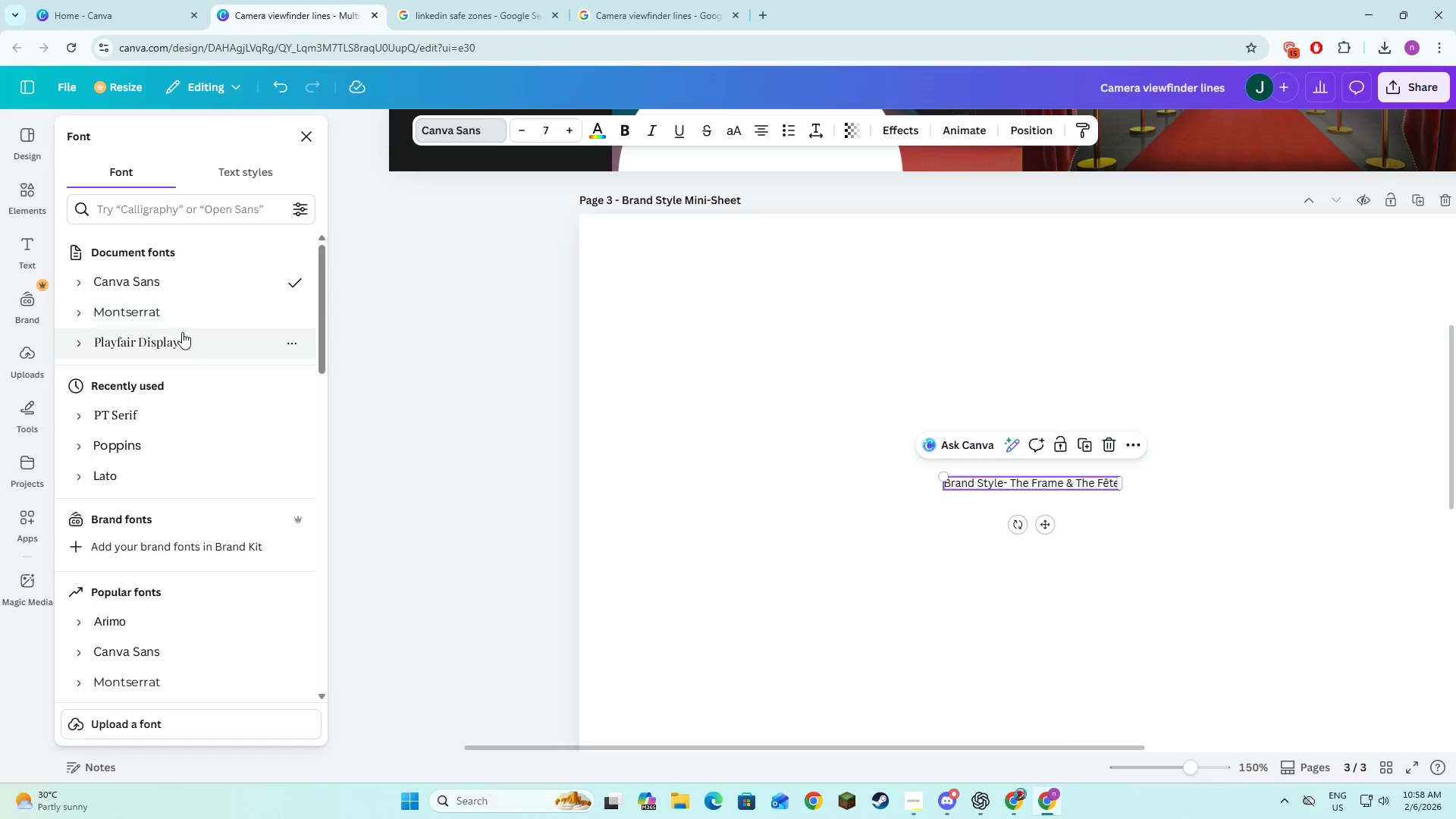 
left_click([182, 338])
 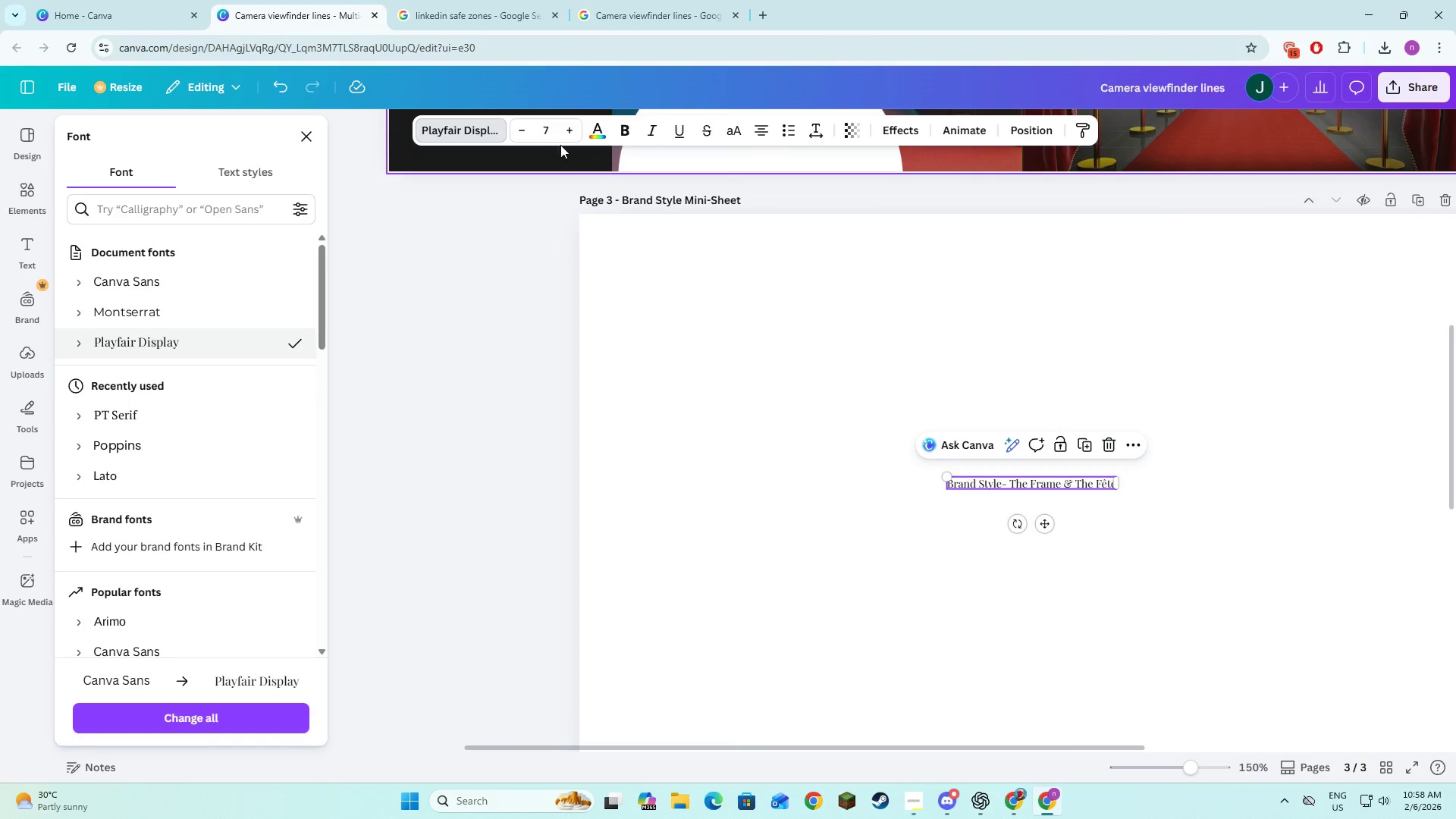 
double_click([571, 133])
 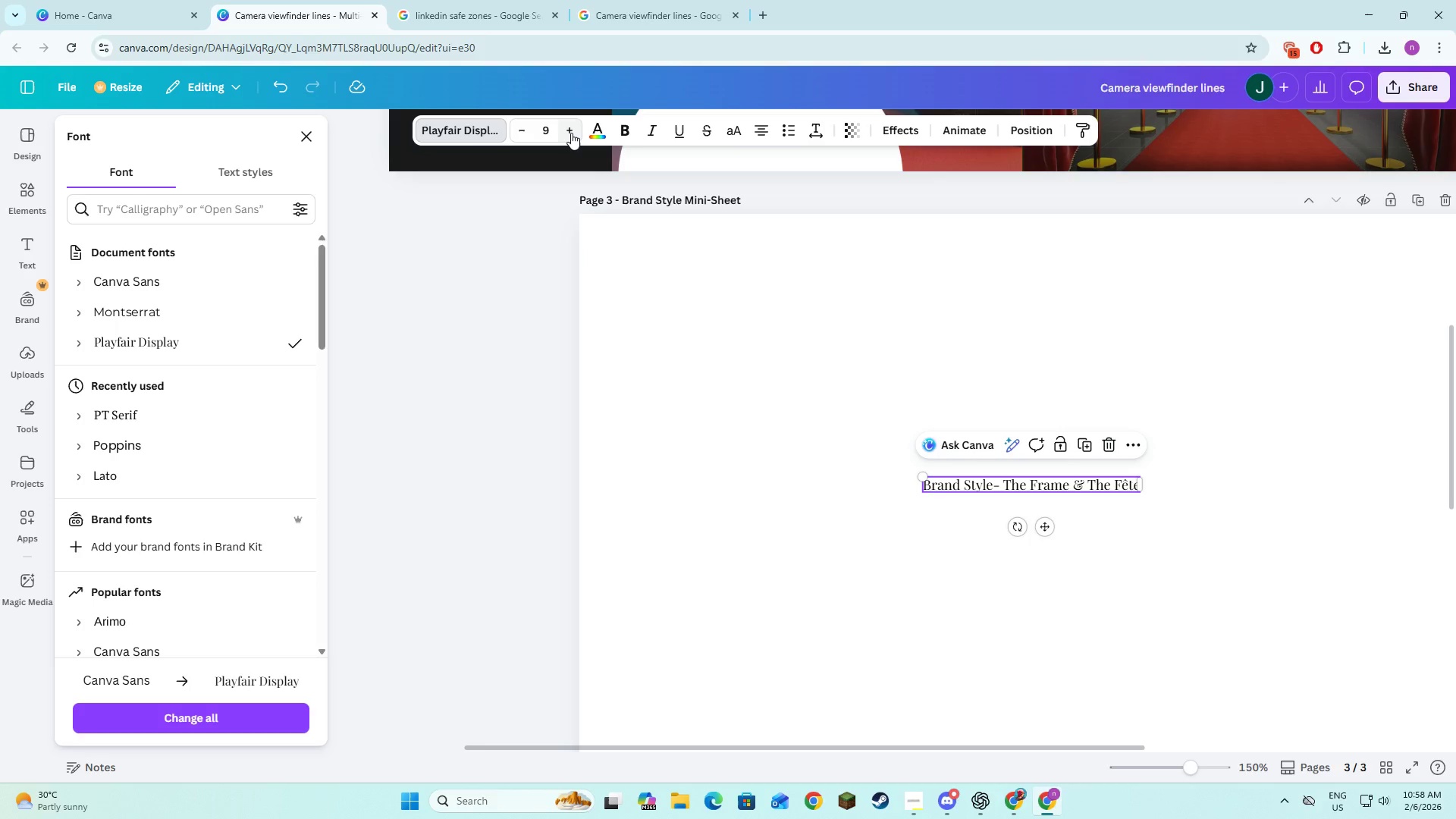 
triple_click([571, 133])
 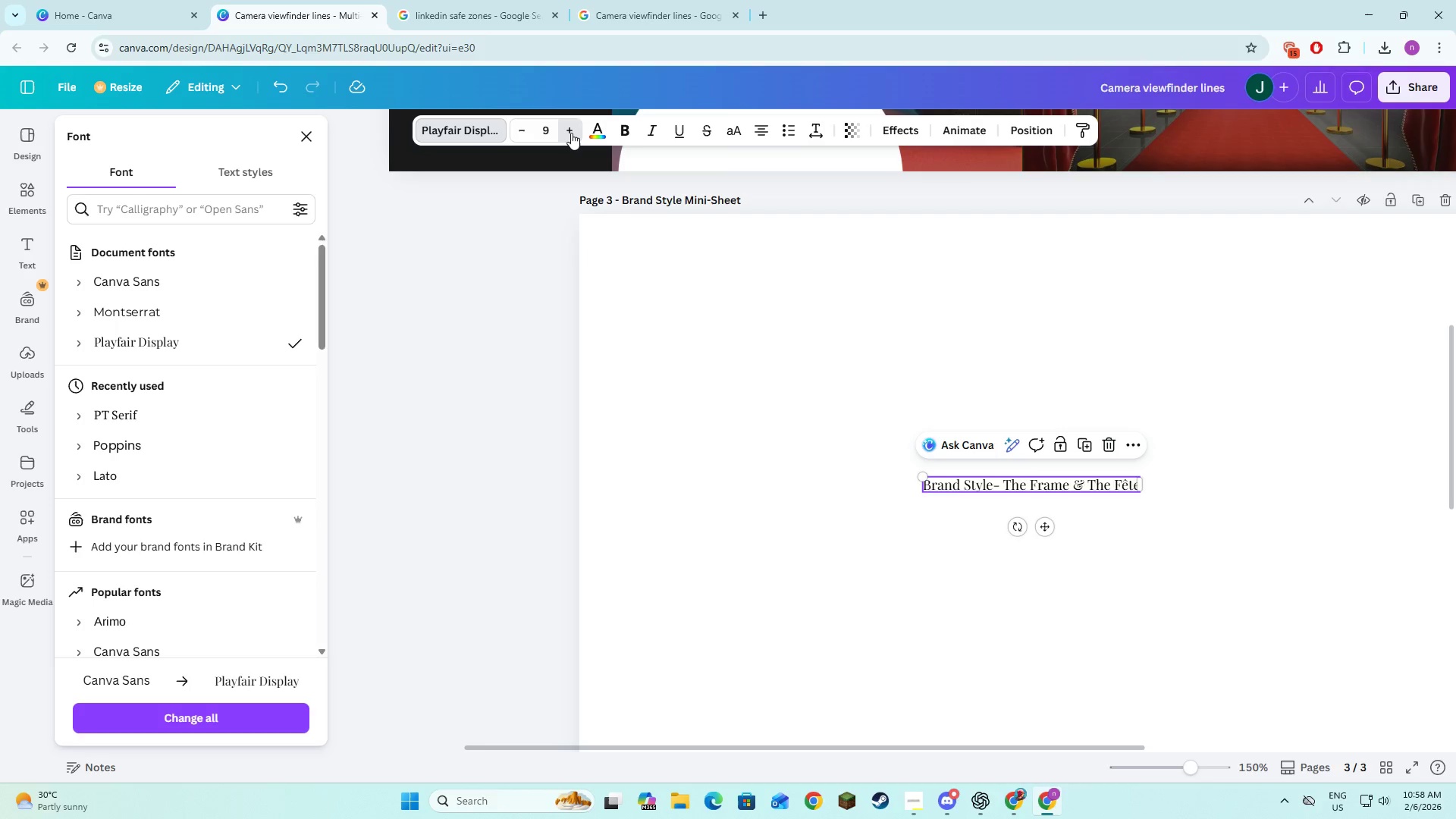 
triple_click([571, 133])
 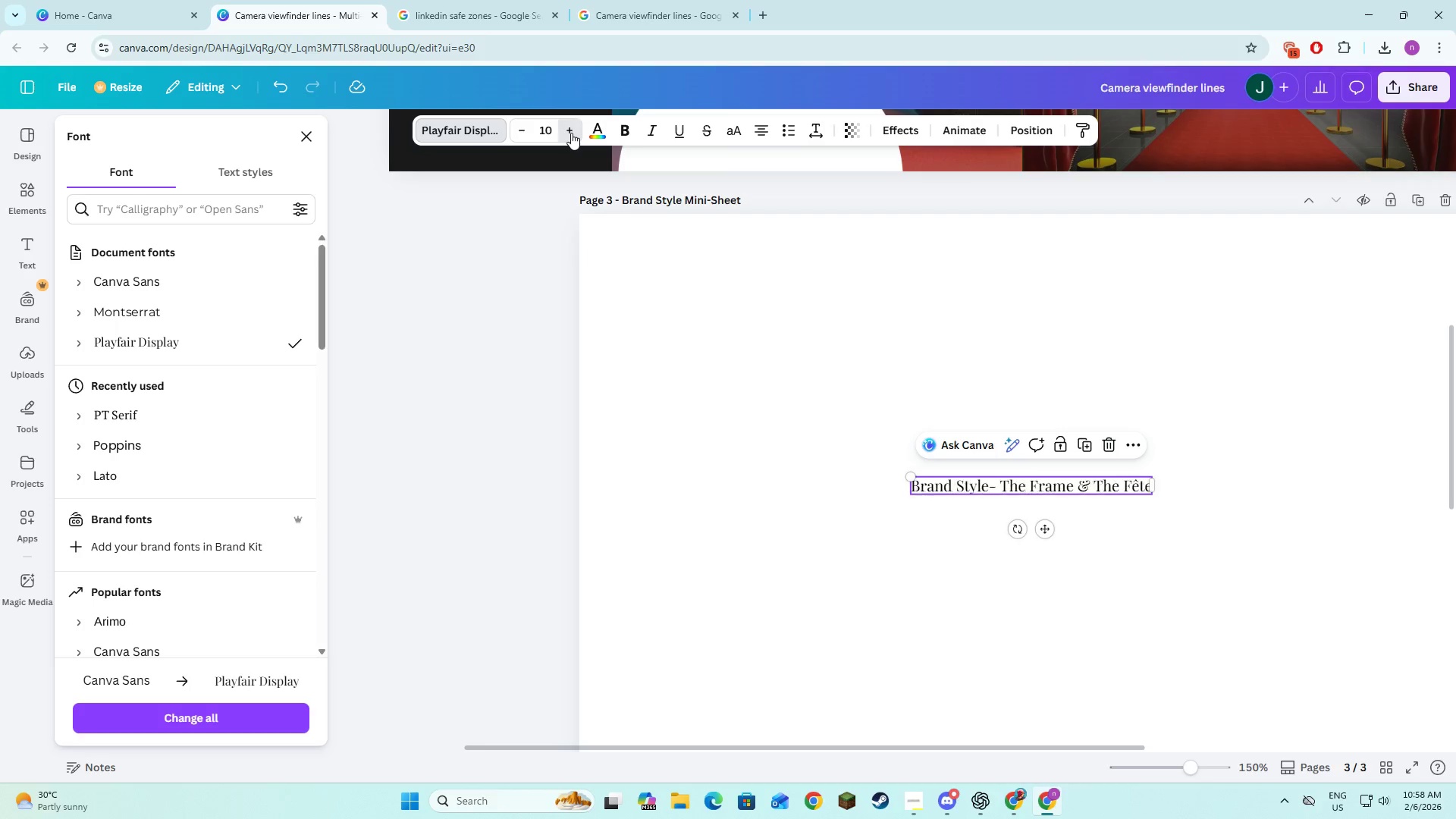 
triple_click([571, 133])
 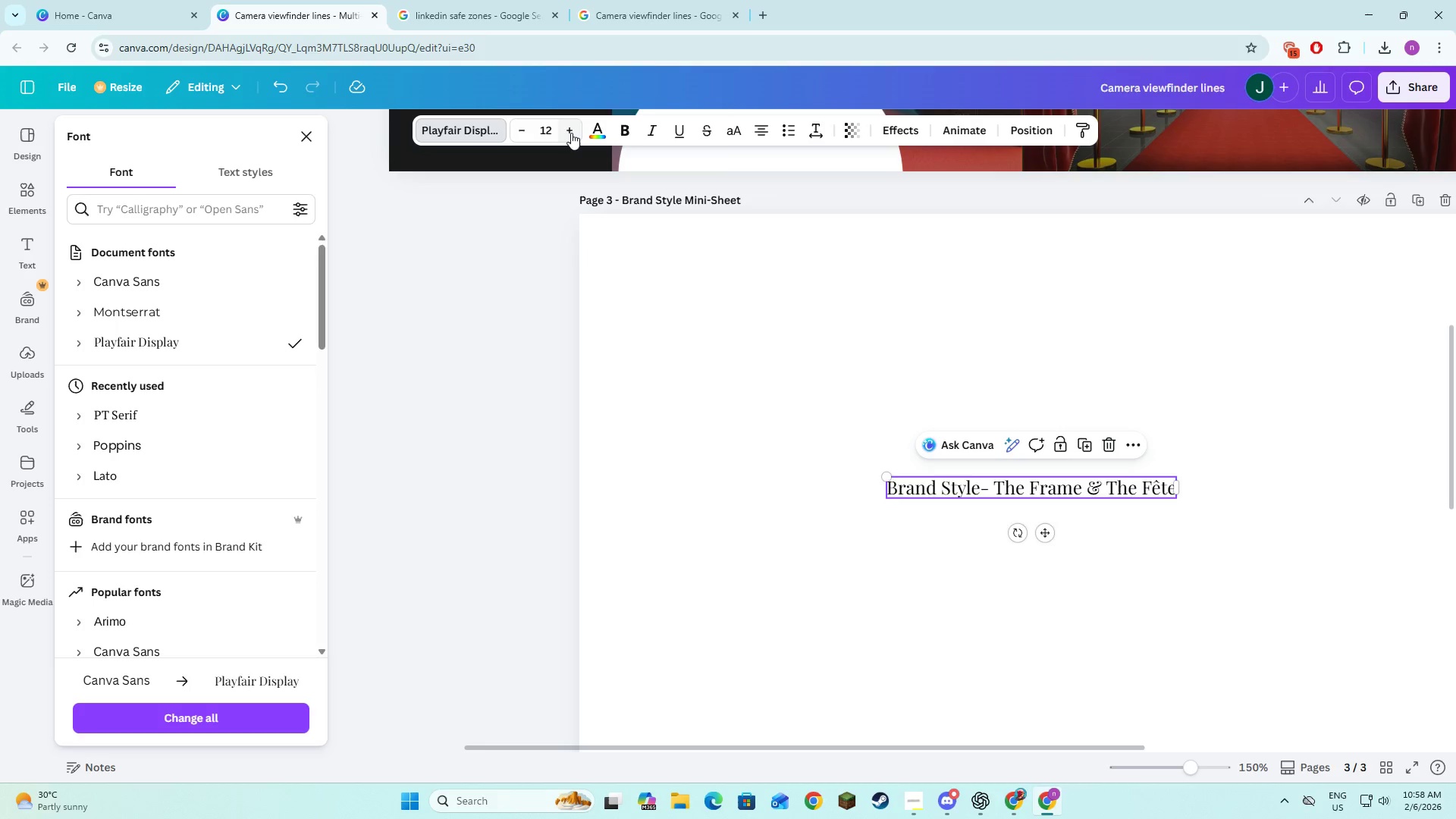 
triple_click([571, 133])
 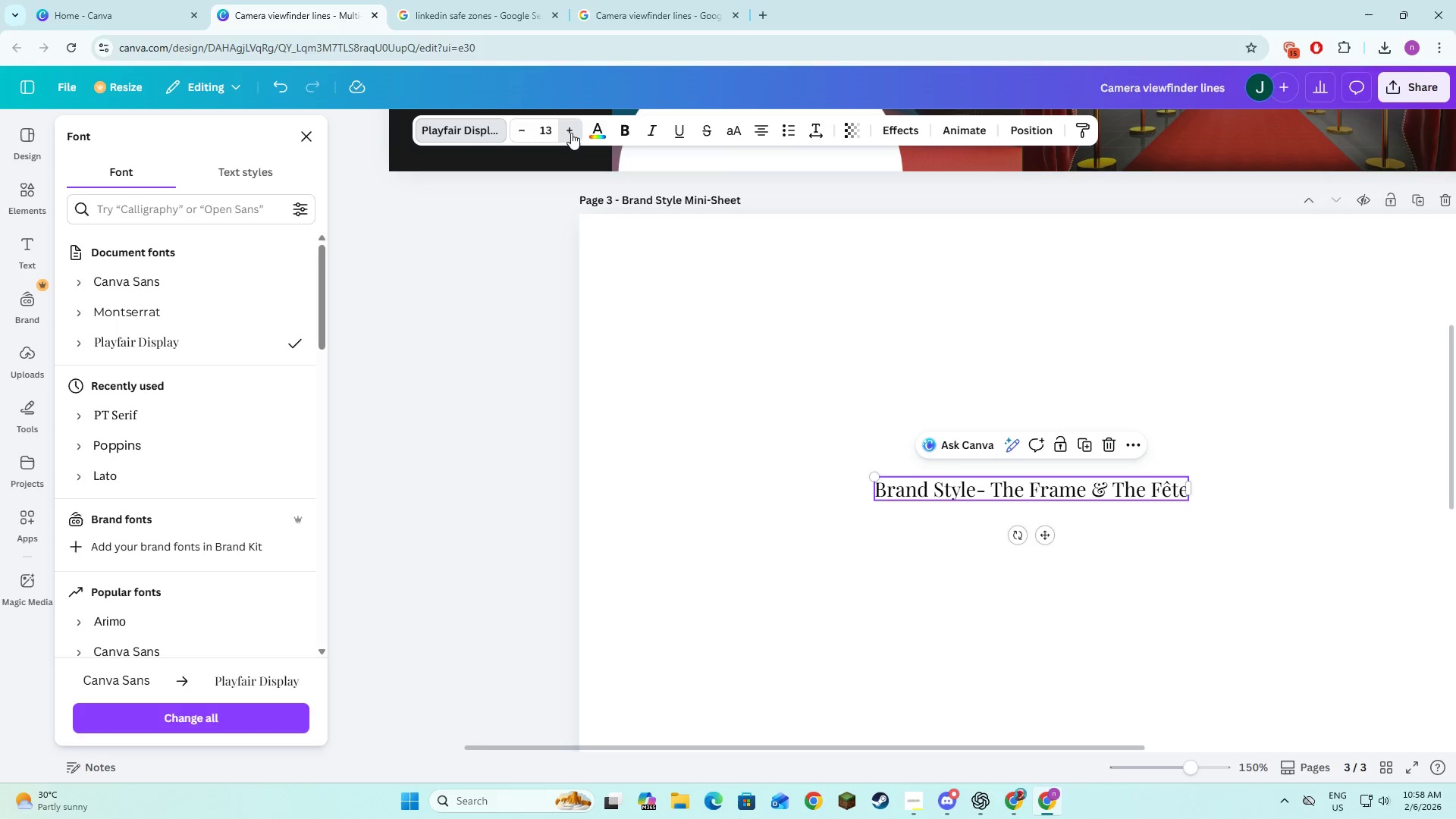 
triple_click([571, 133])
 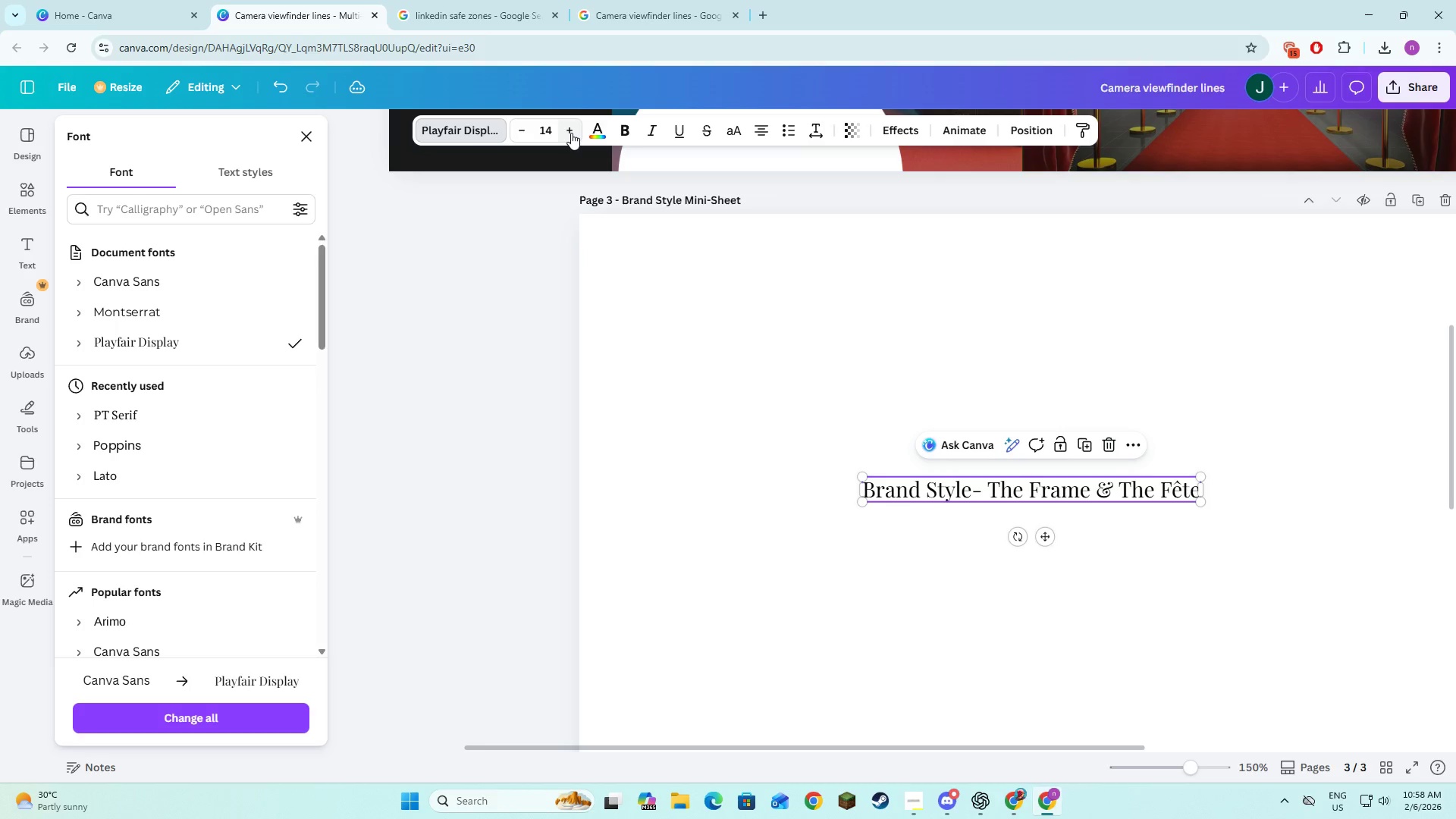 
left_click([571, 133])
 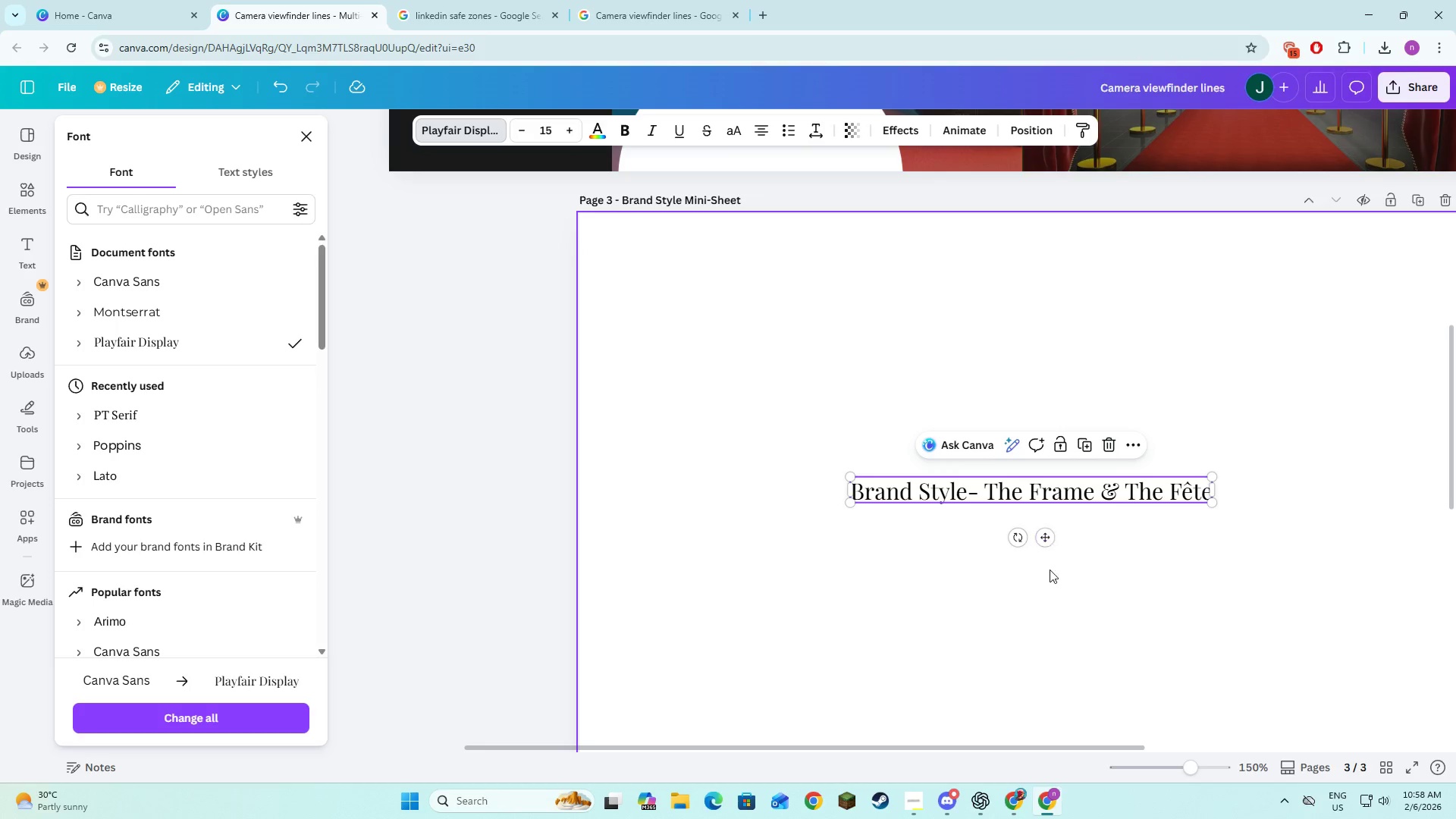 
left_click_drag(start_coordinate=[1046, 536], to_coordinate=[1046, 350])
 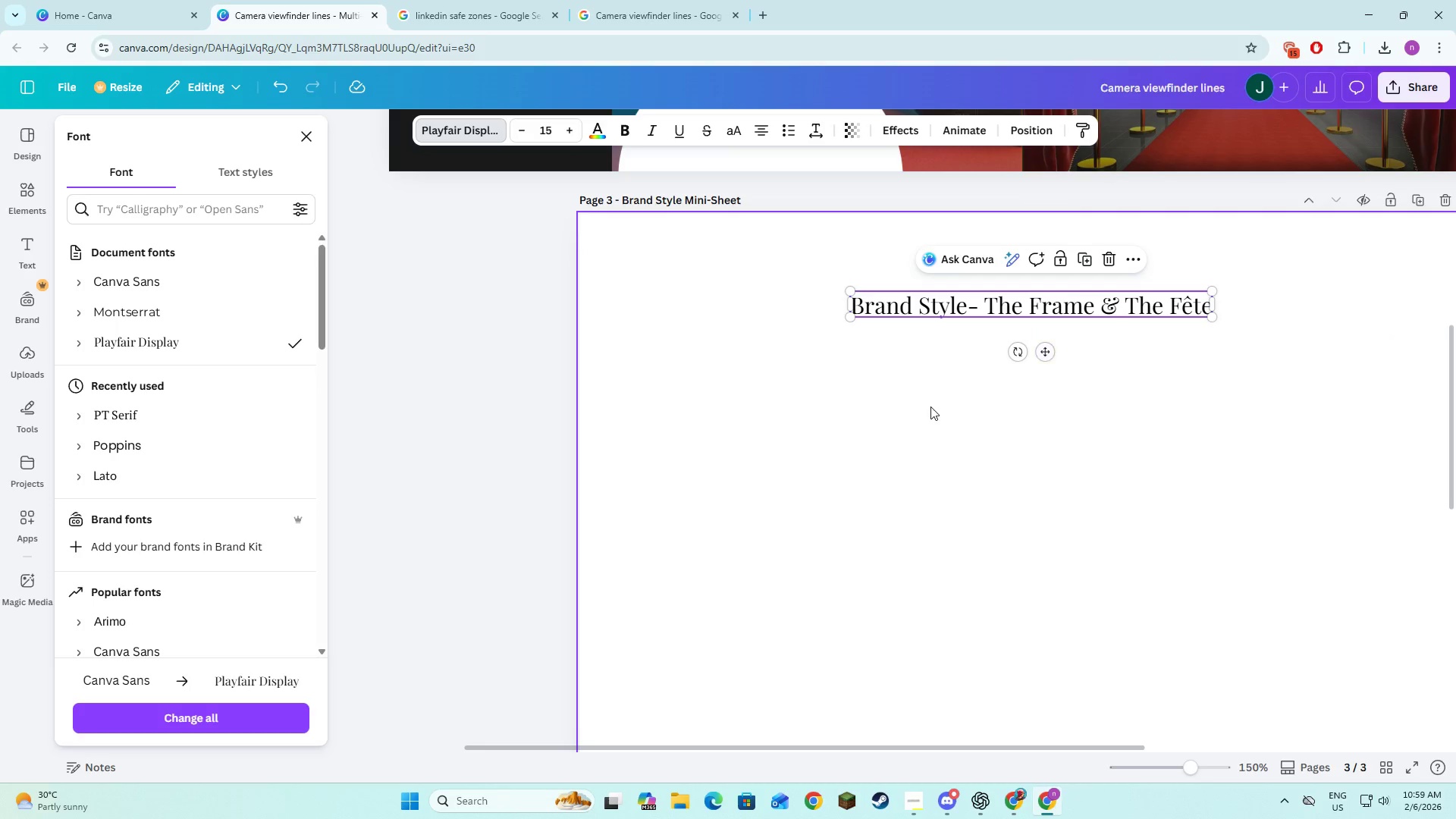 
left_click([930, 406])
 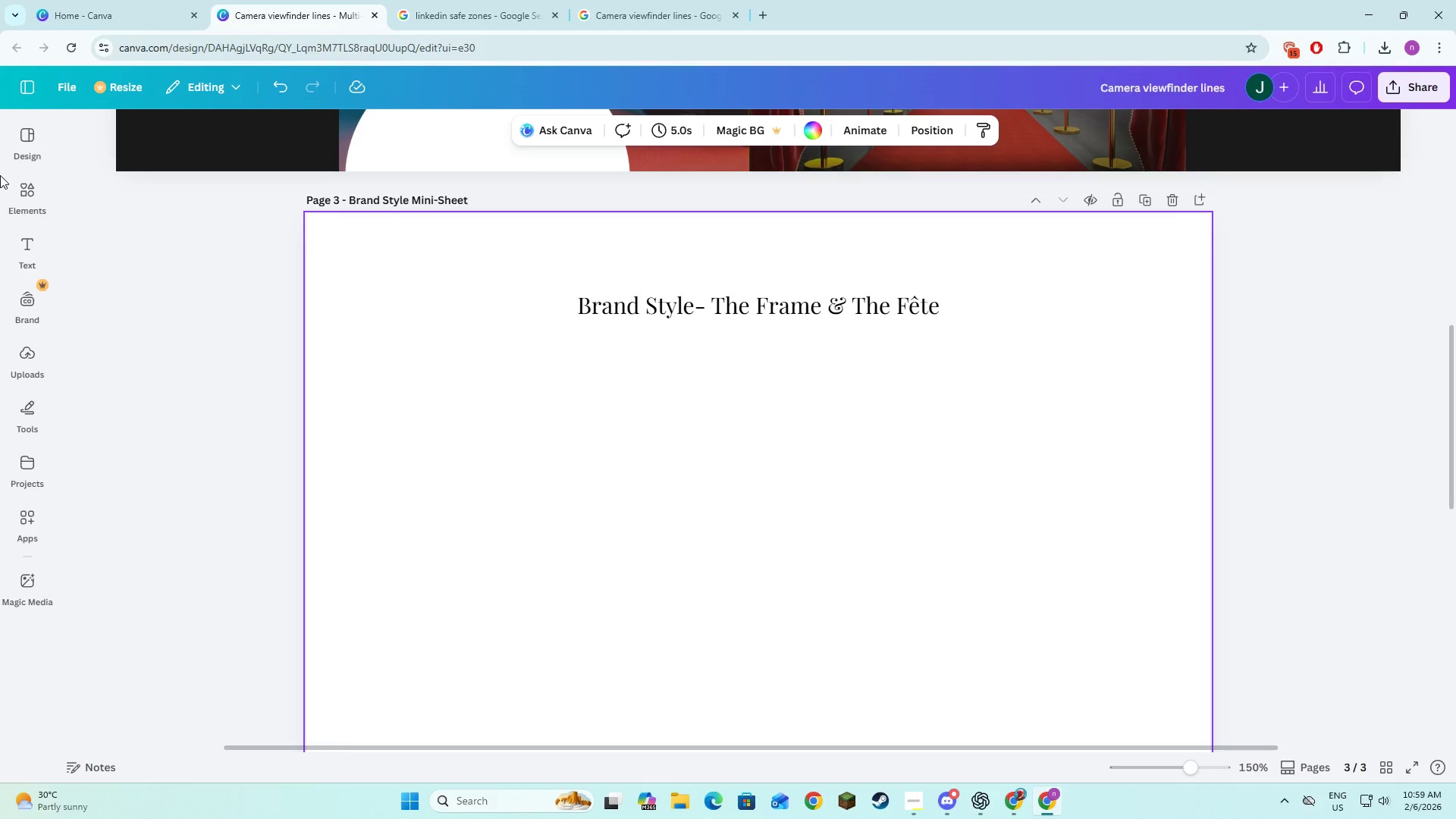 
left_click([29, 189])
 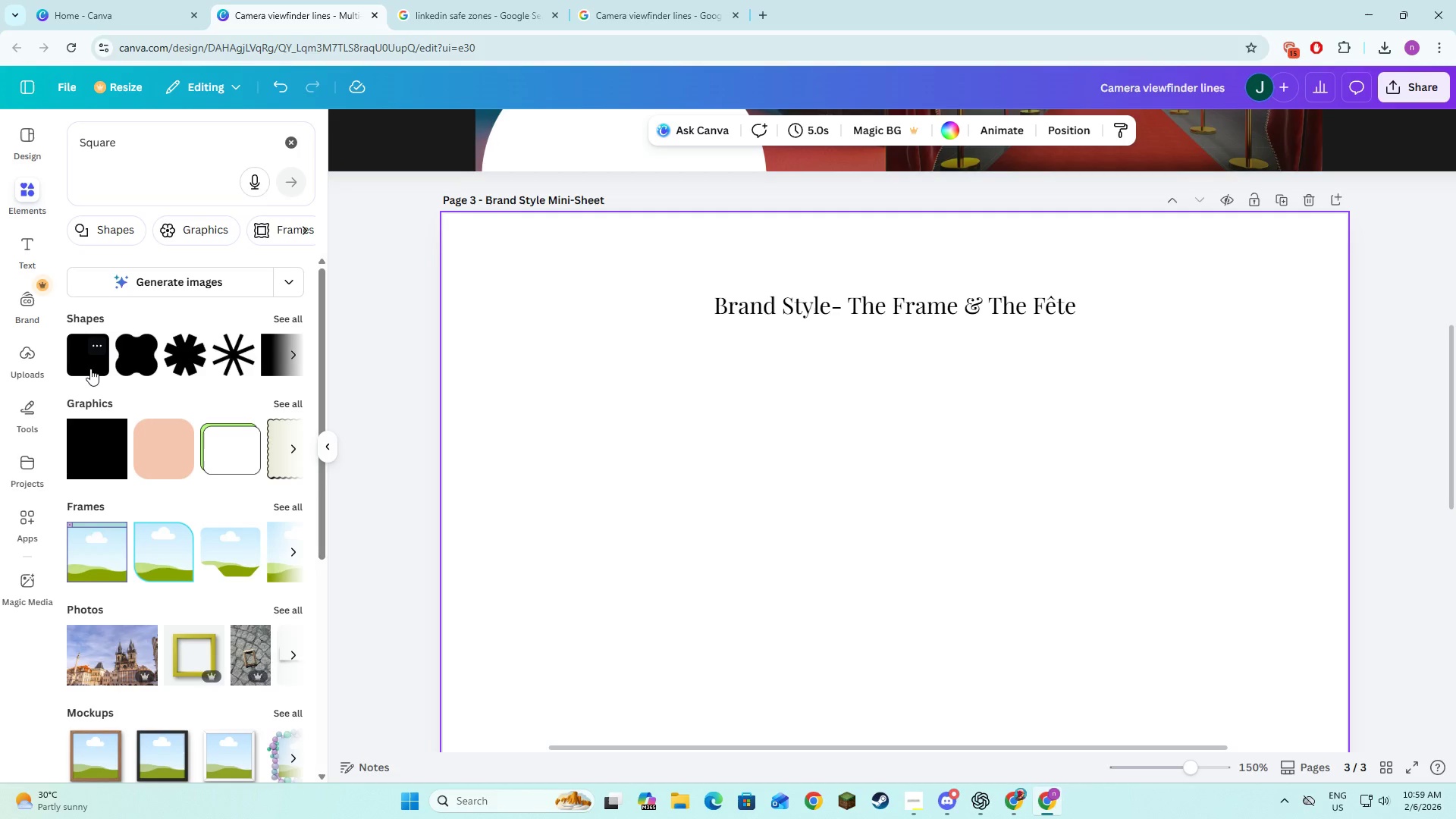 
left_click([795, 530])
 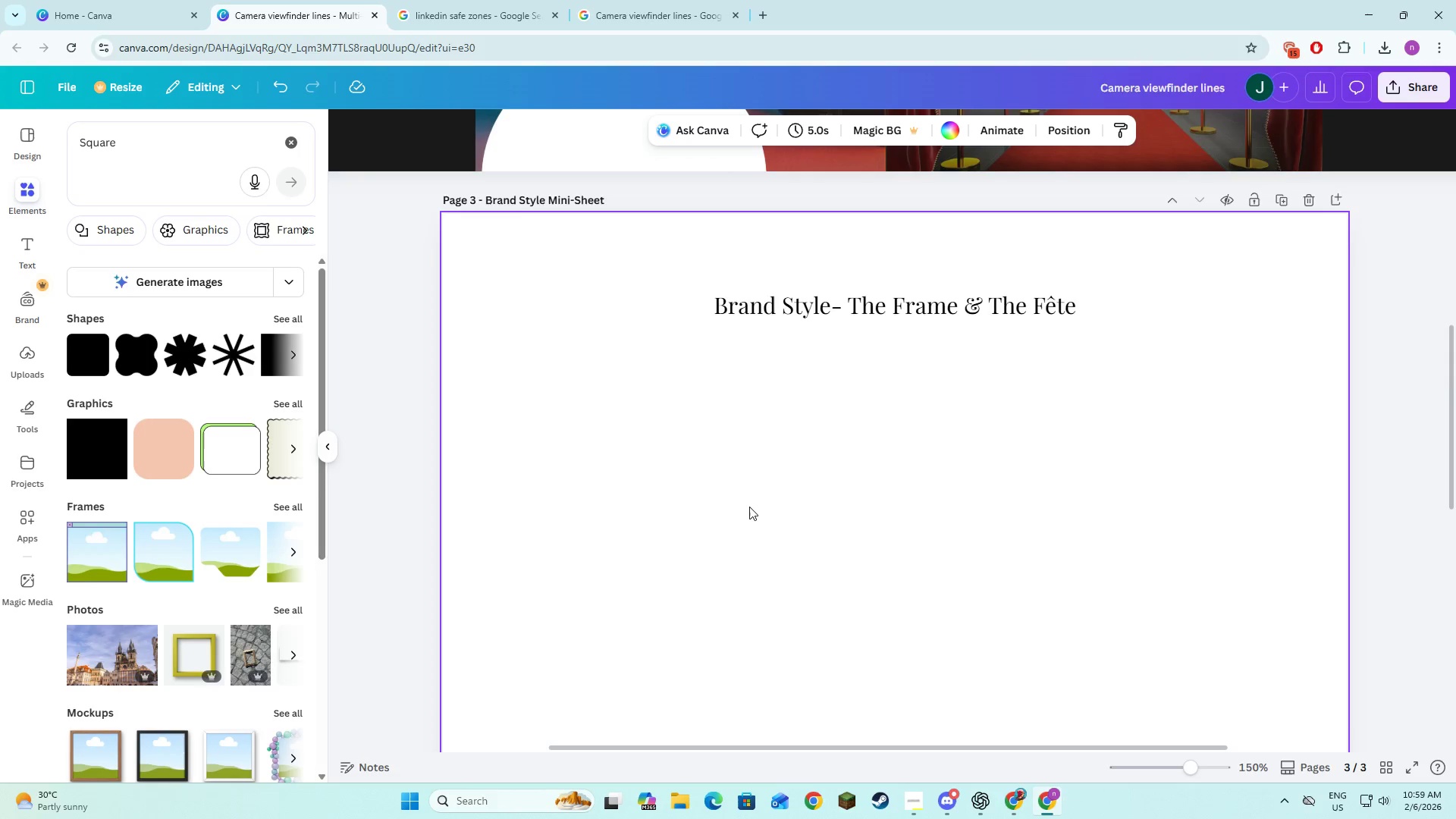 
scroll: coordinate [750, 500], scroll_direction: down, amount: 1.0
 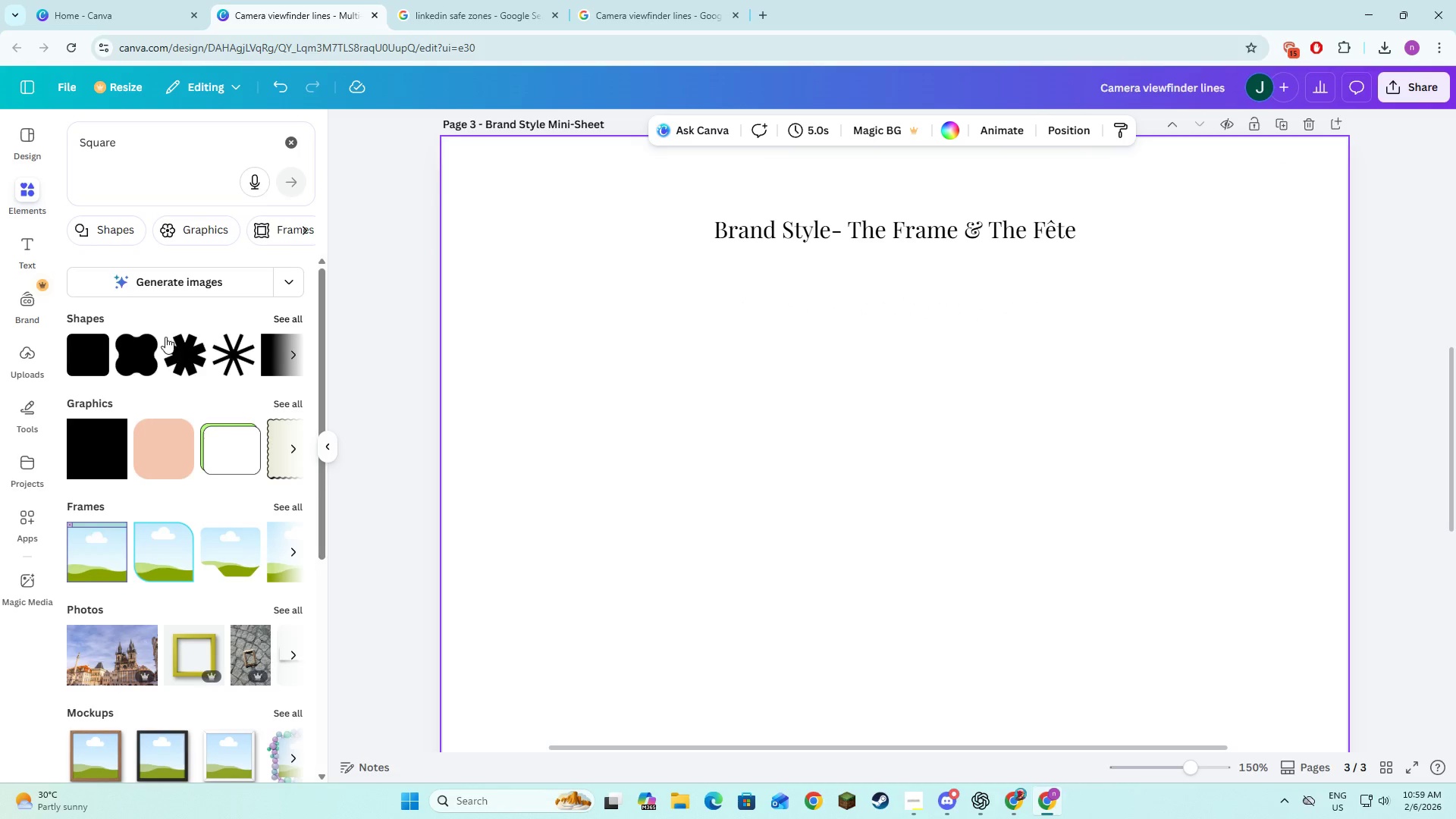 
double_click([788, 515])
 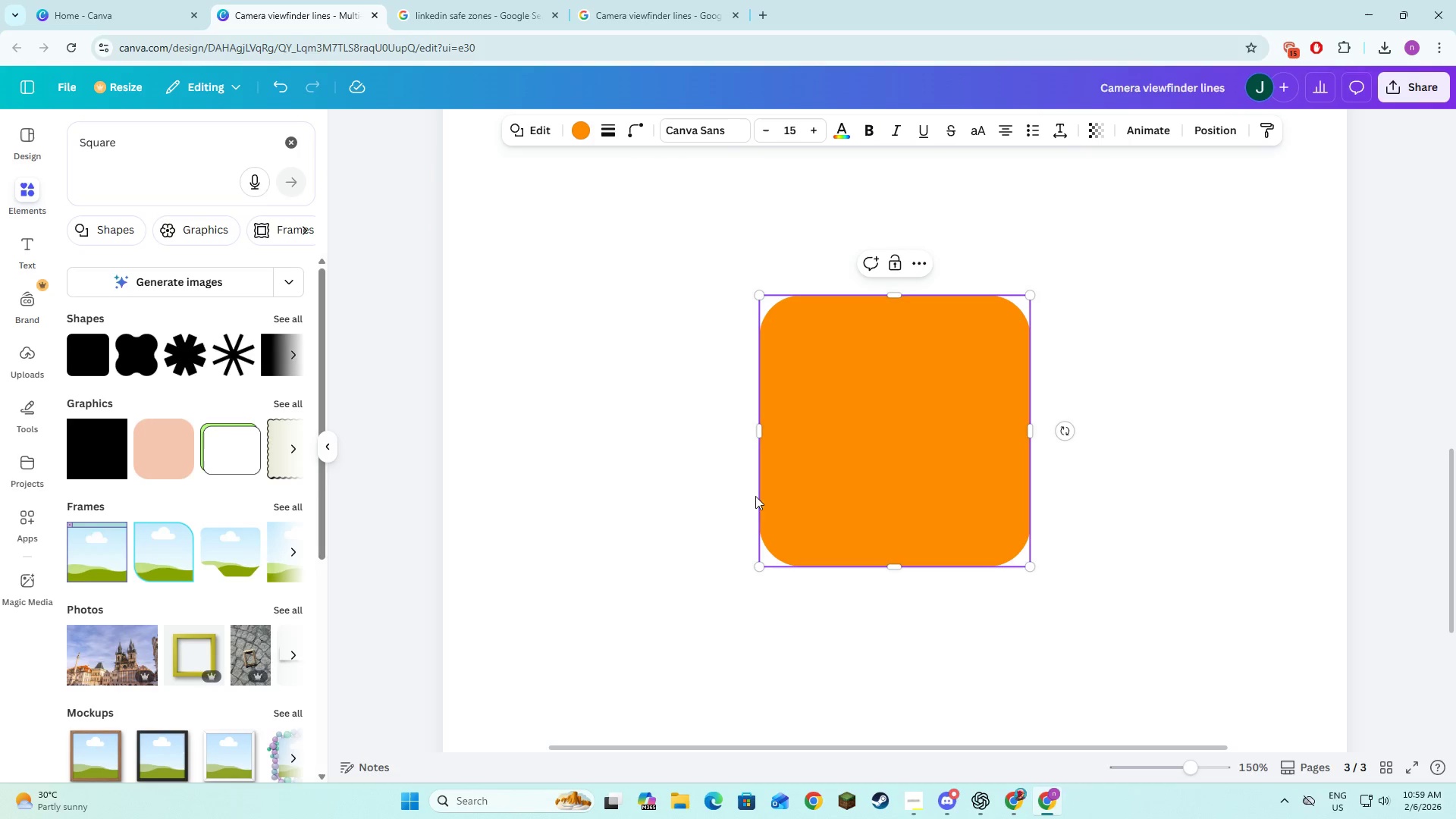 
scroll: coordinate [634, 496], scroll_direction: up, amount: 3.0
 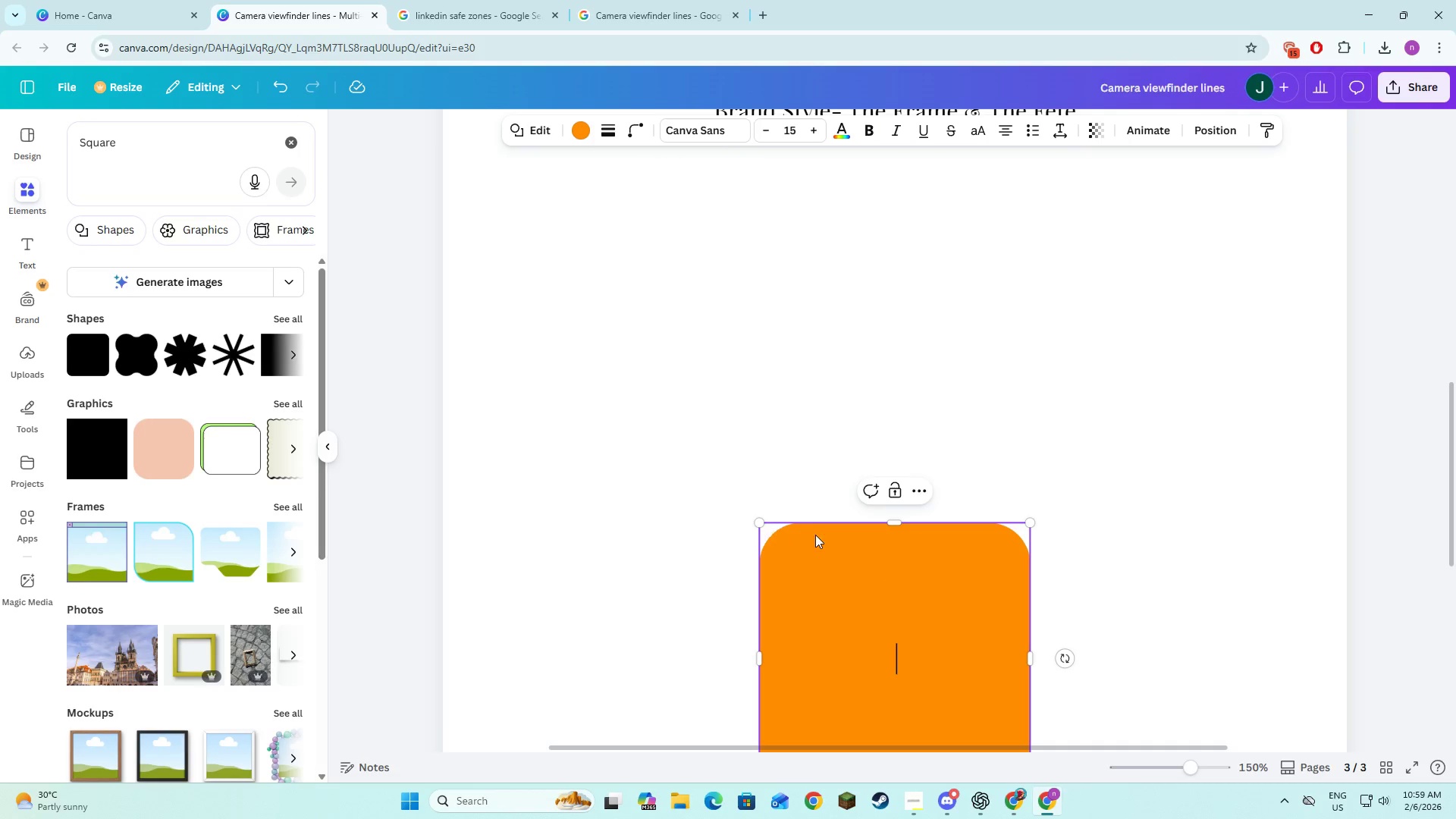 
left_click([842, 551])
 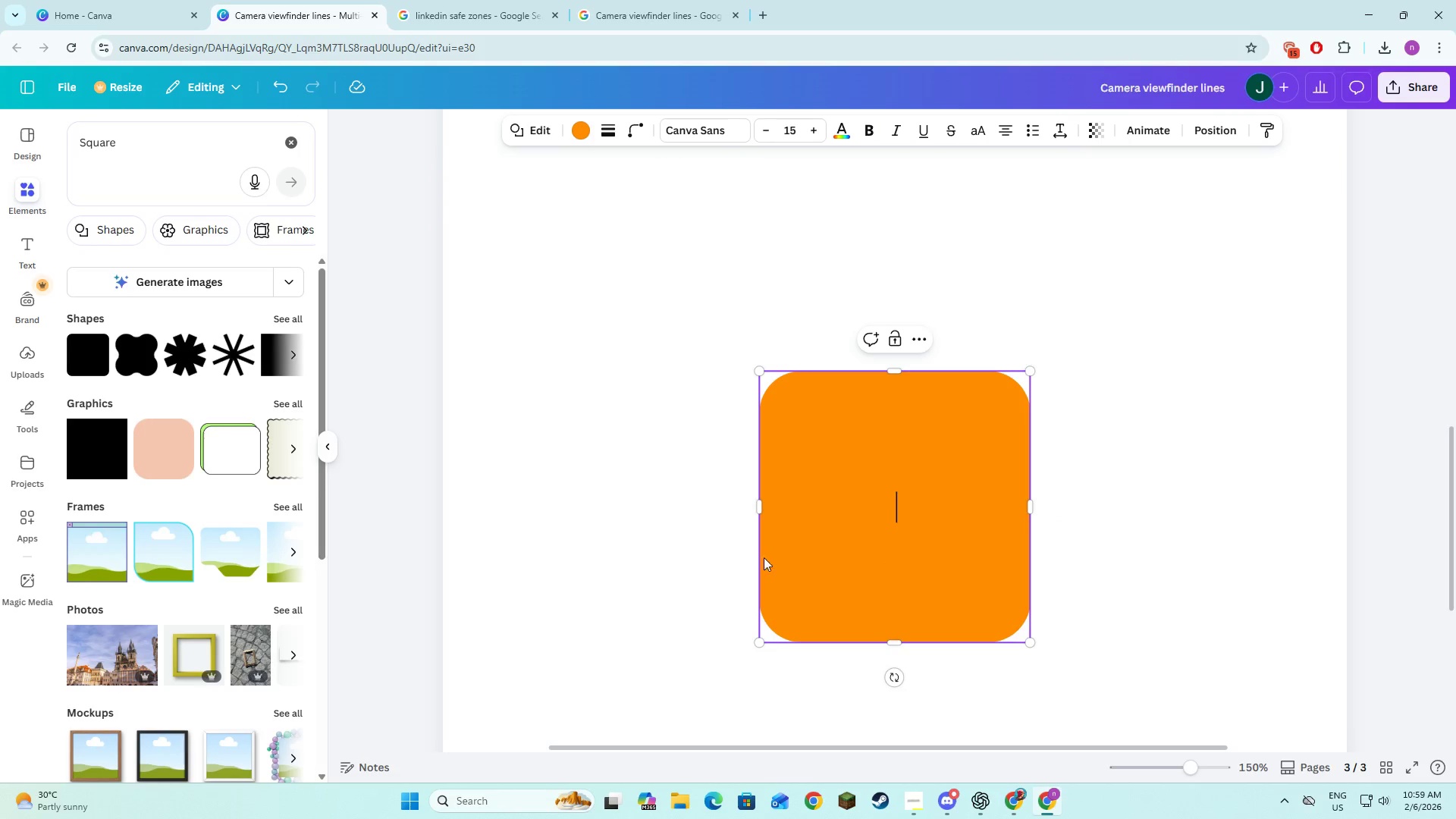 
scroll: coordinate [815, 536], scroll_direction: down, amount: 2.0
 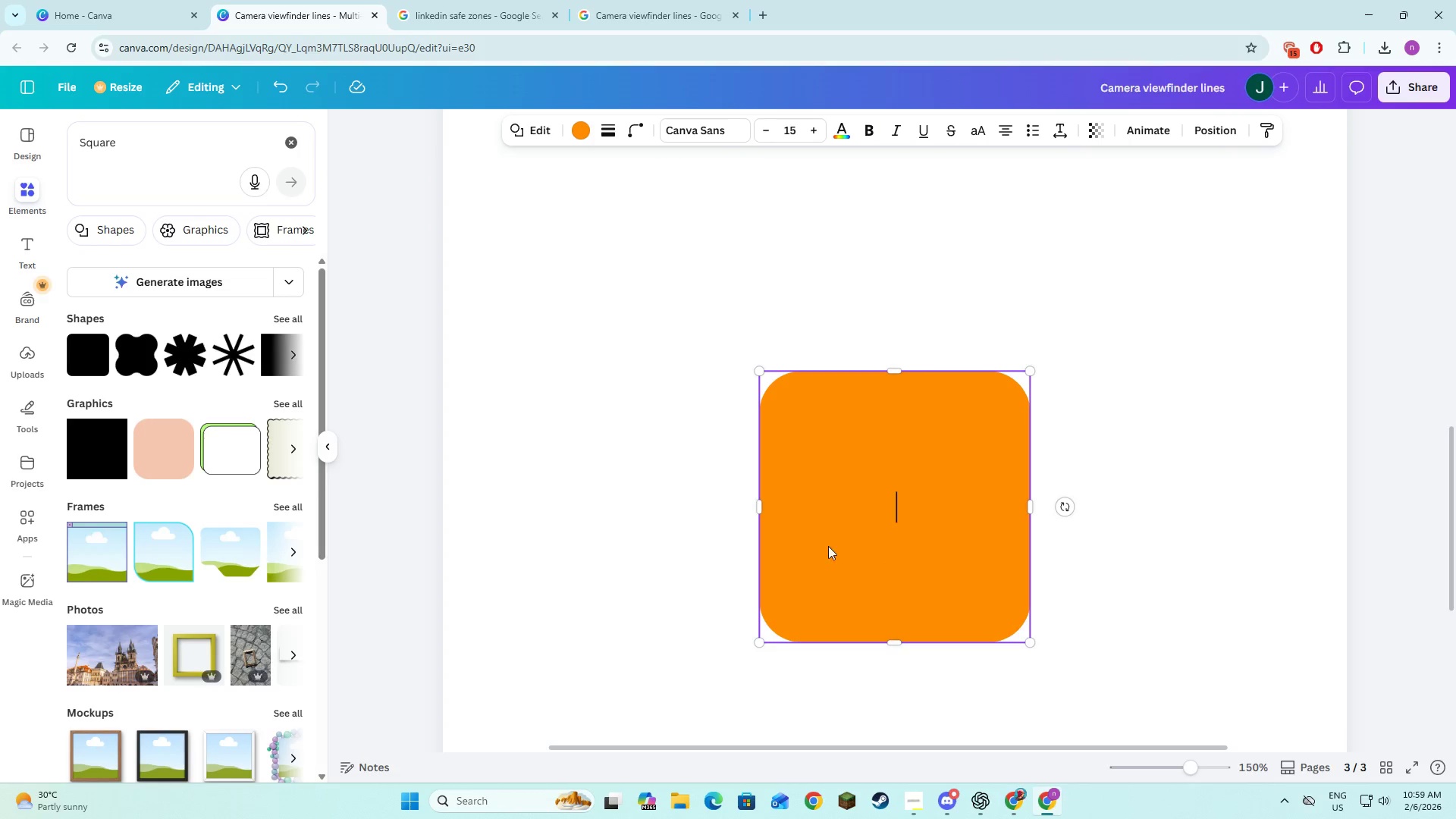 
double_click([658, 556])
 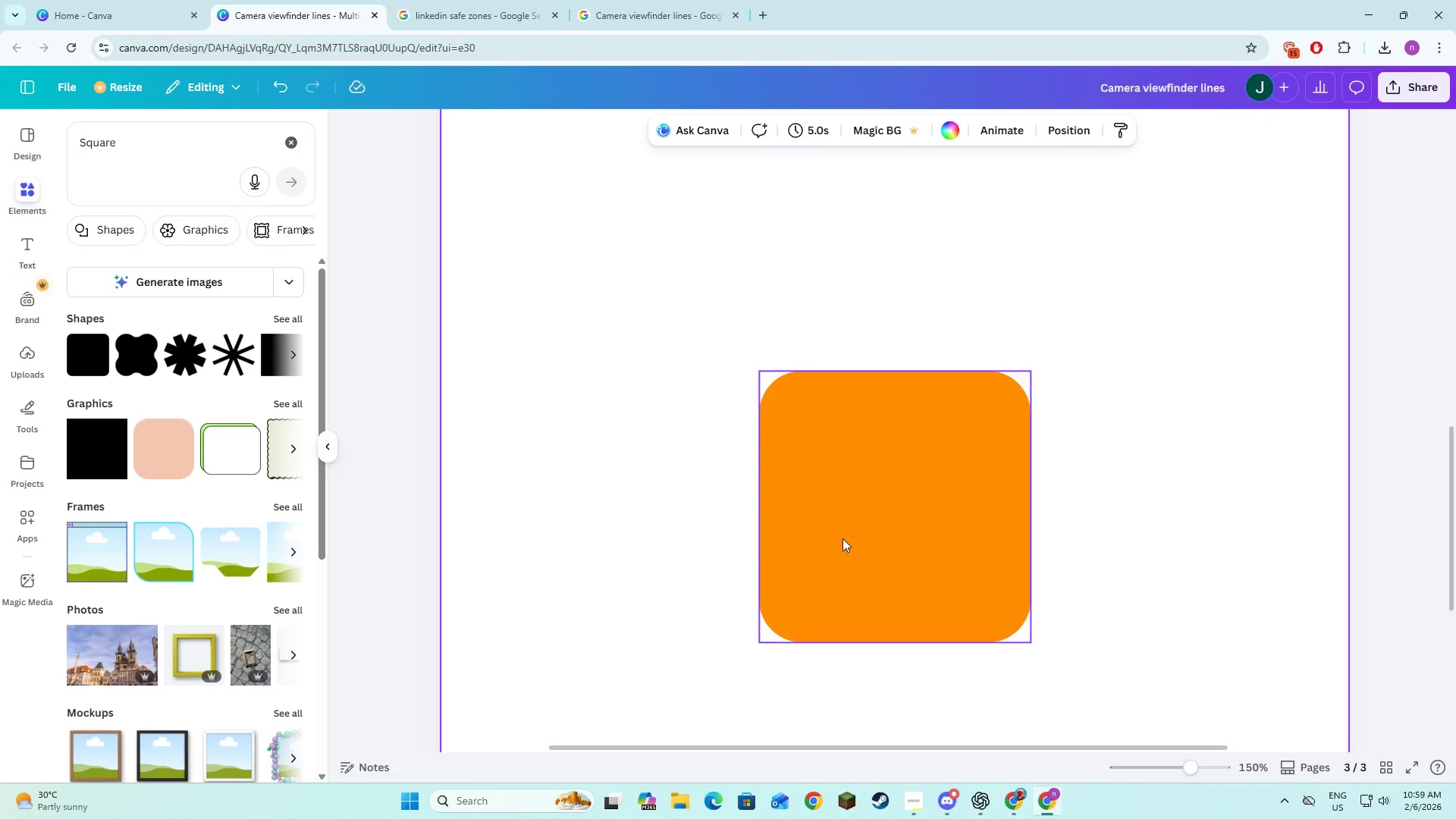 
triple_click([843, 538])
 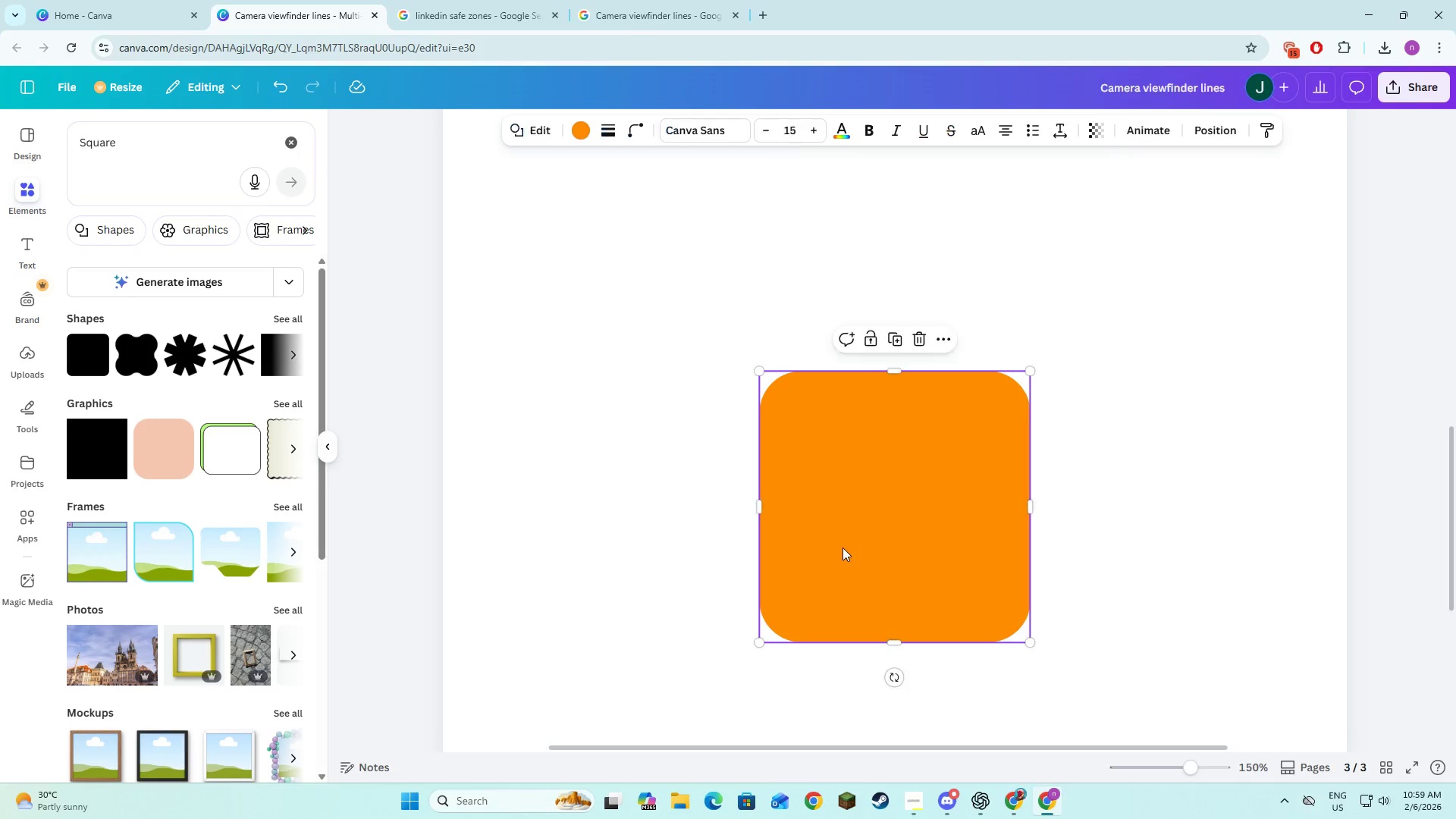 
left_click_drag(start_coordinate=[843, 553], to_coordinate=[540, 428])
 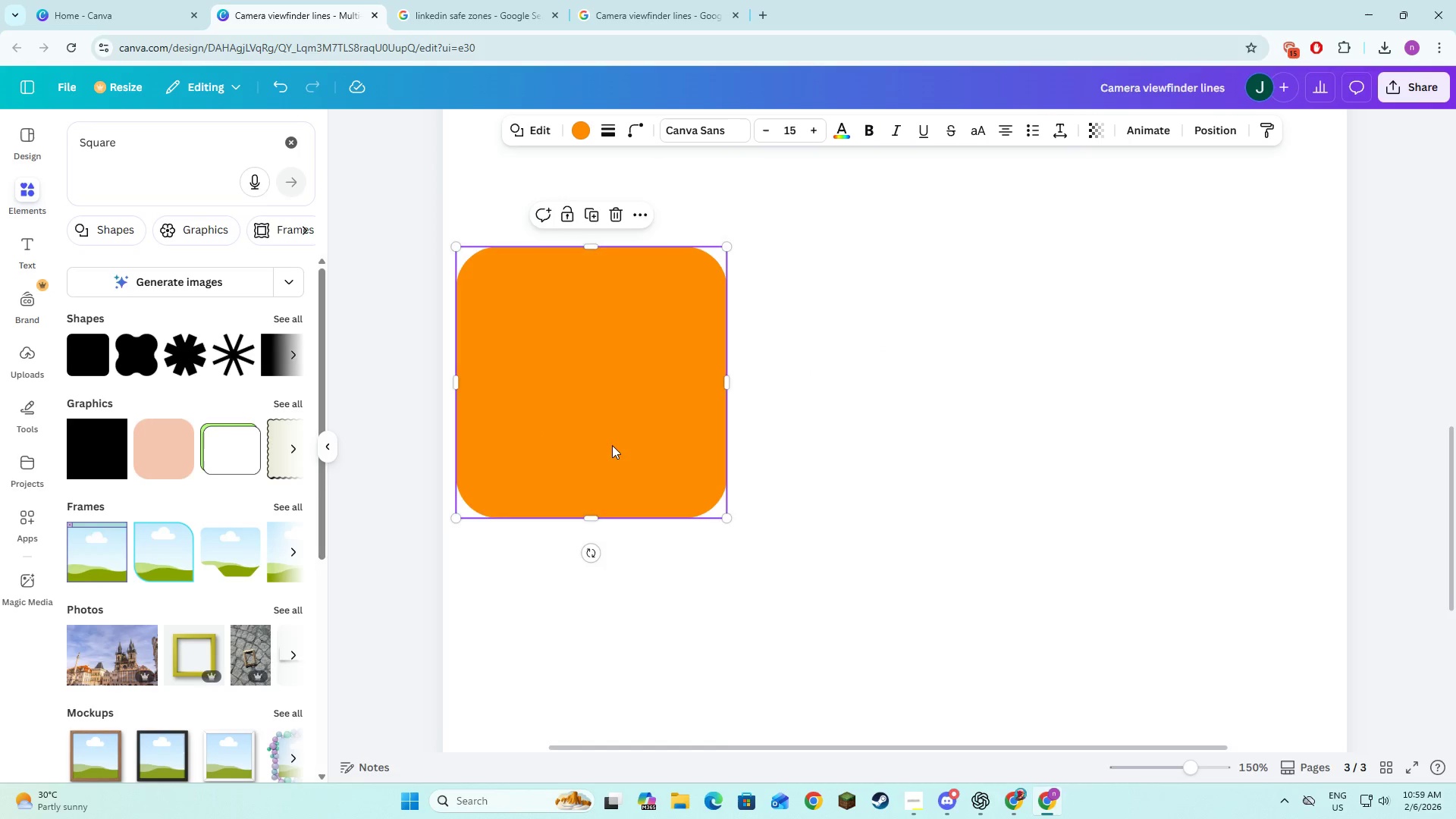 
key(Alt+AltLeft)
 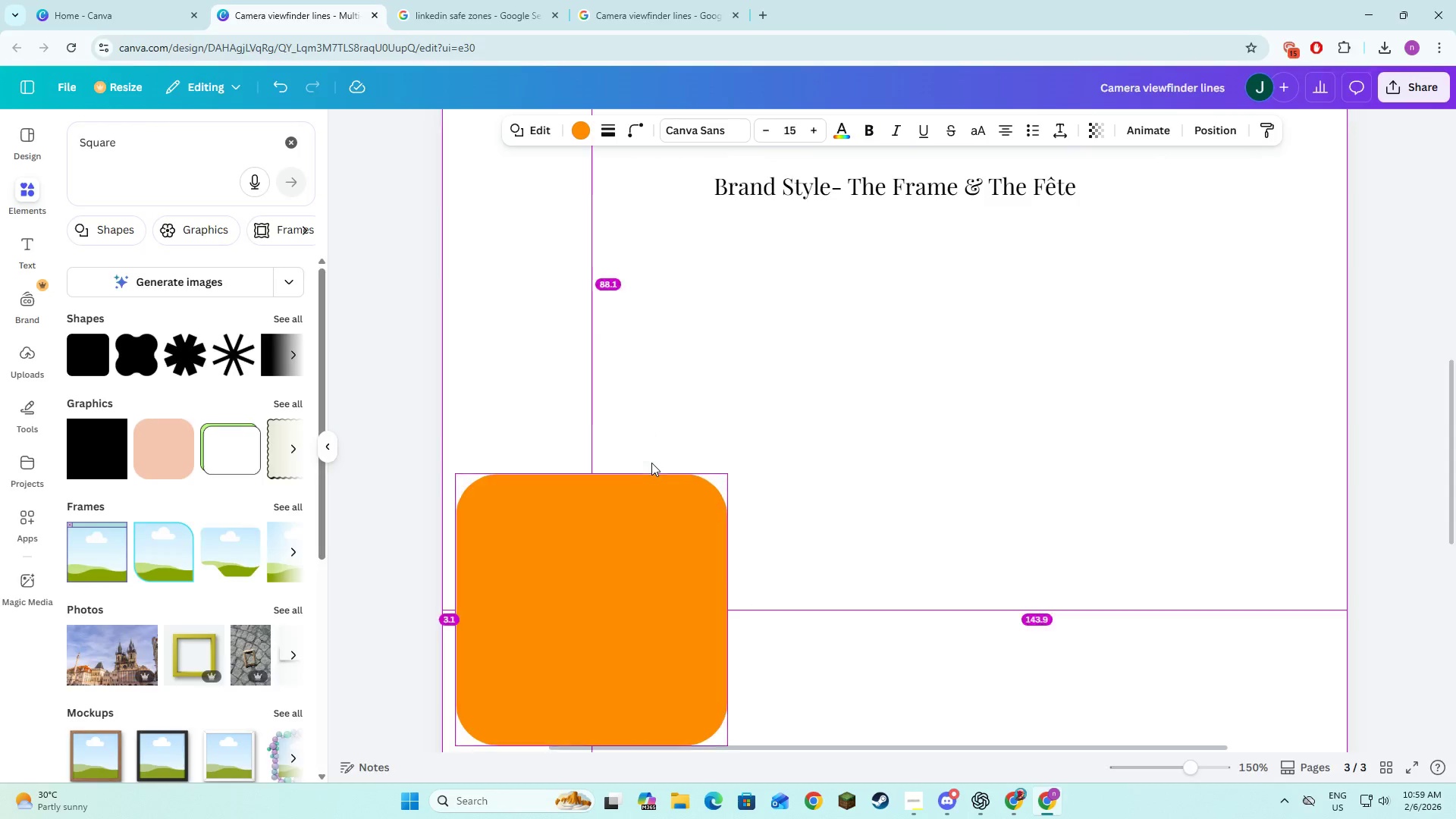 
scroll: coordinate [612, 446], scroll_direction: up, amount: 3.0
 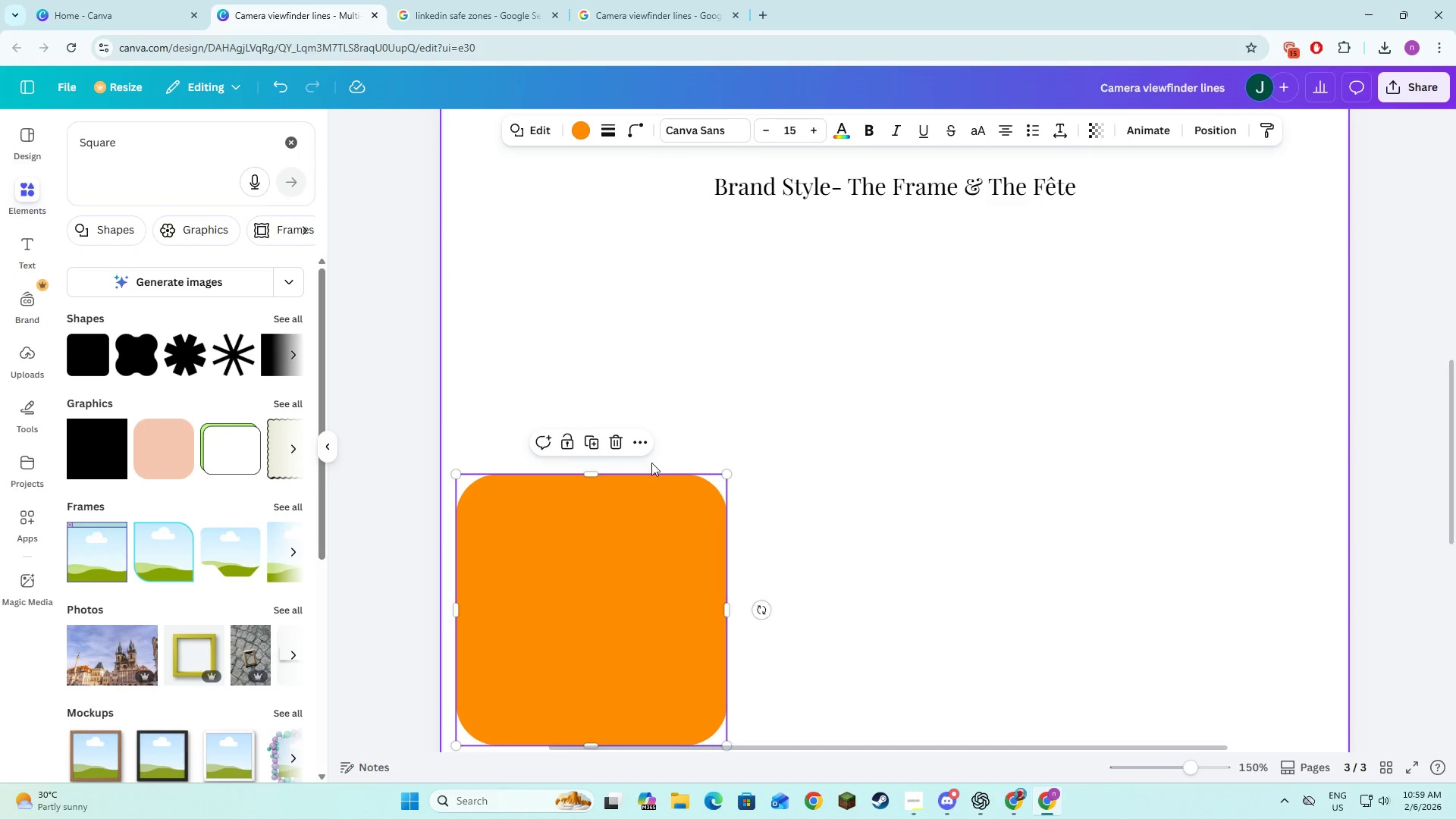 
key(Alt+Tab)
 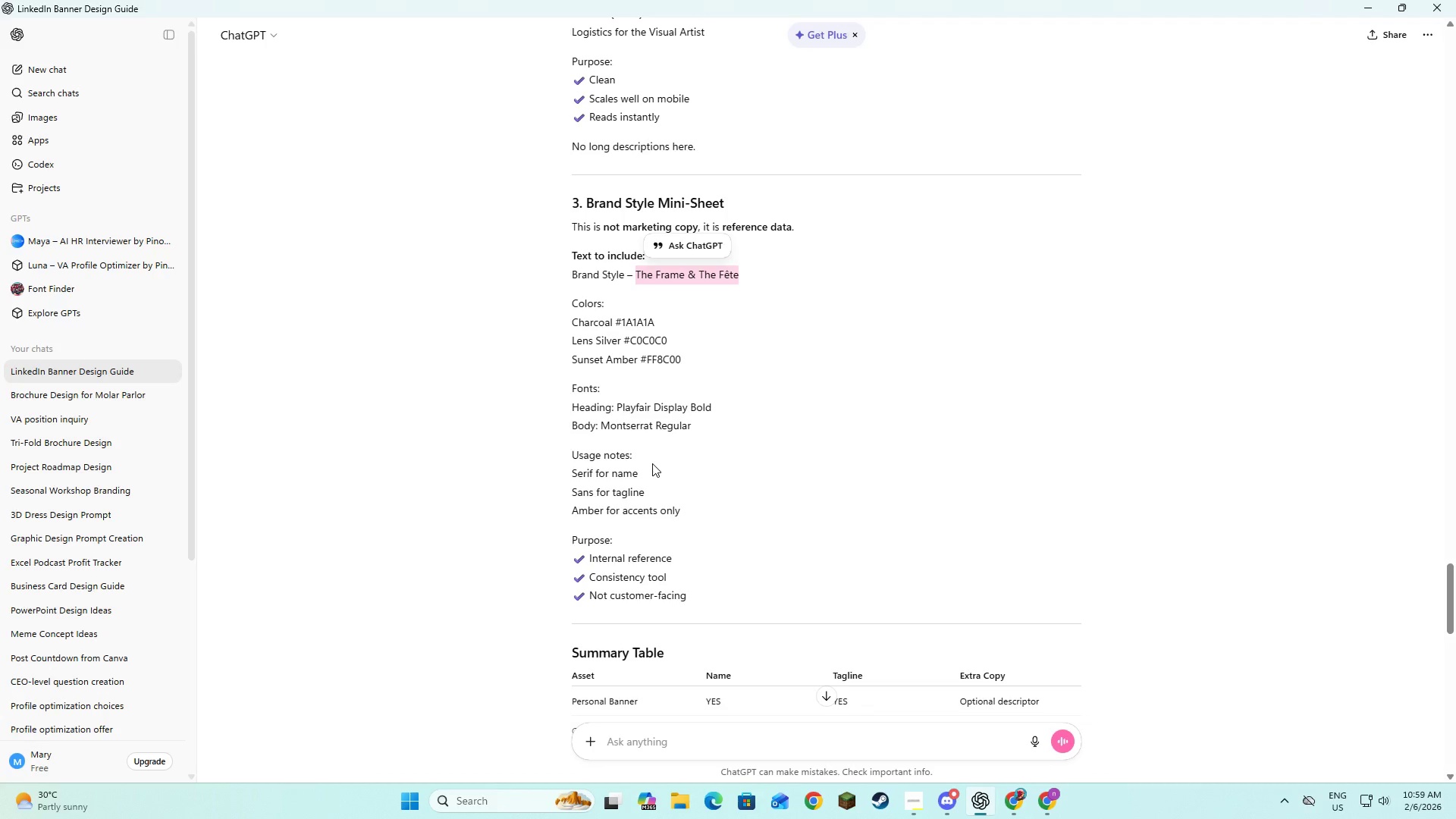 
key(Alt+AltLeft)
 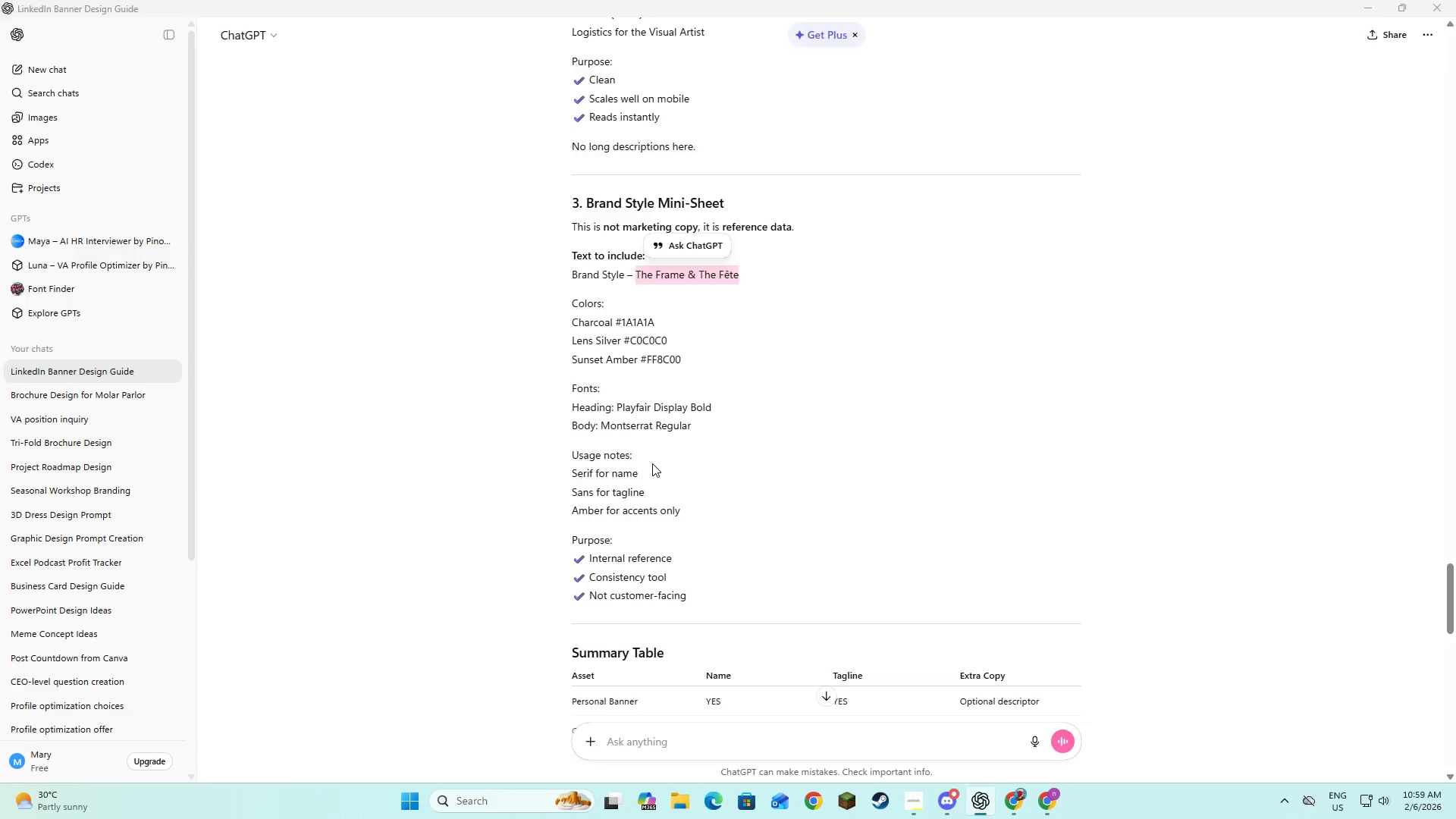 
key(Alt+Tab)
 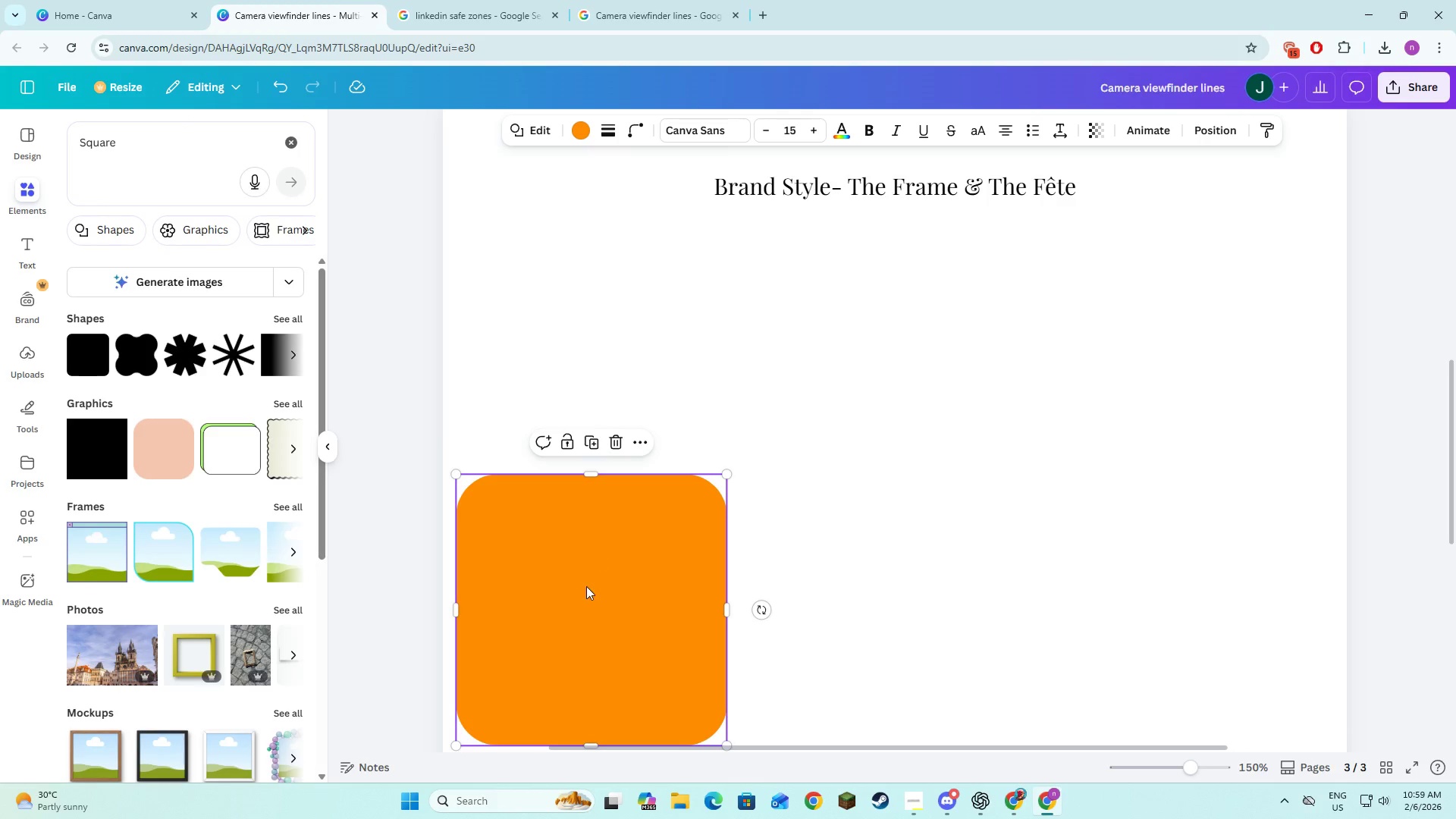 
left_click_drag(start_coordinate=[586, 586], to_coordinate=[631, 451])
 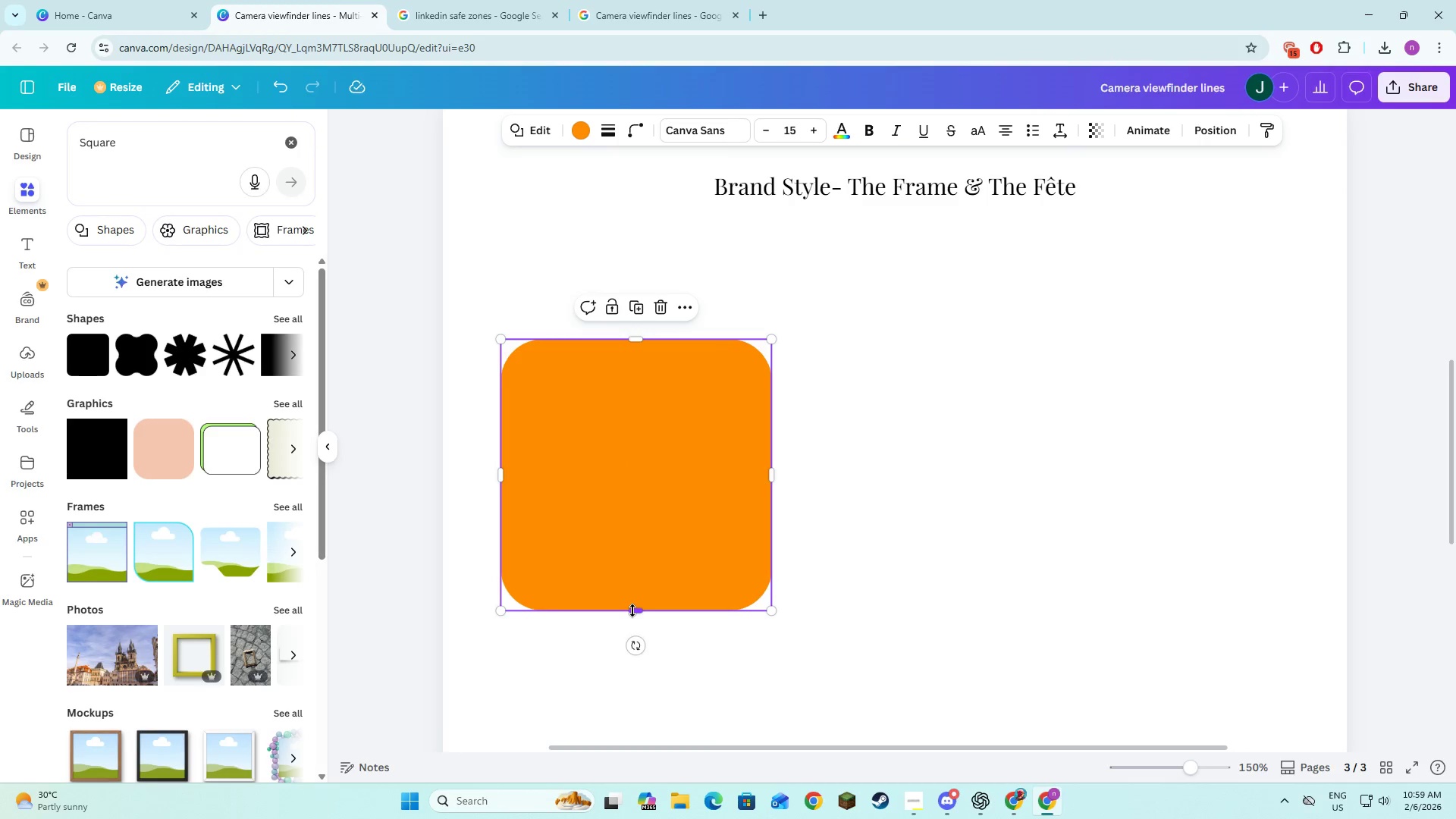 
left_click_drag(start_coordinate=[632, 610], to_coordinate=[635, 666])
 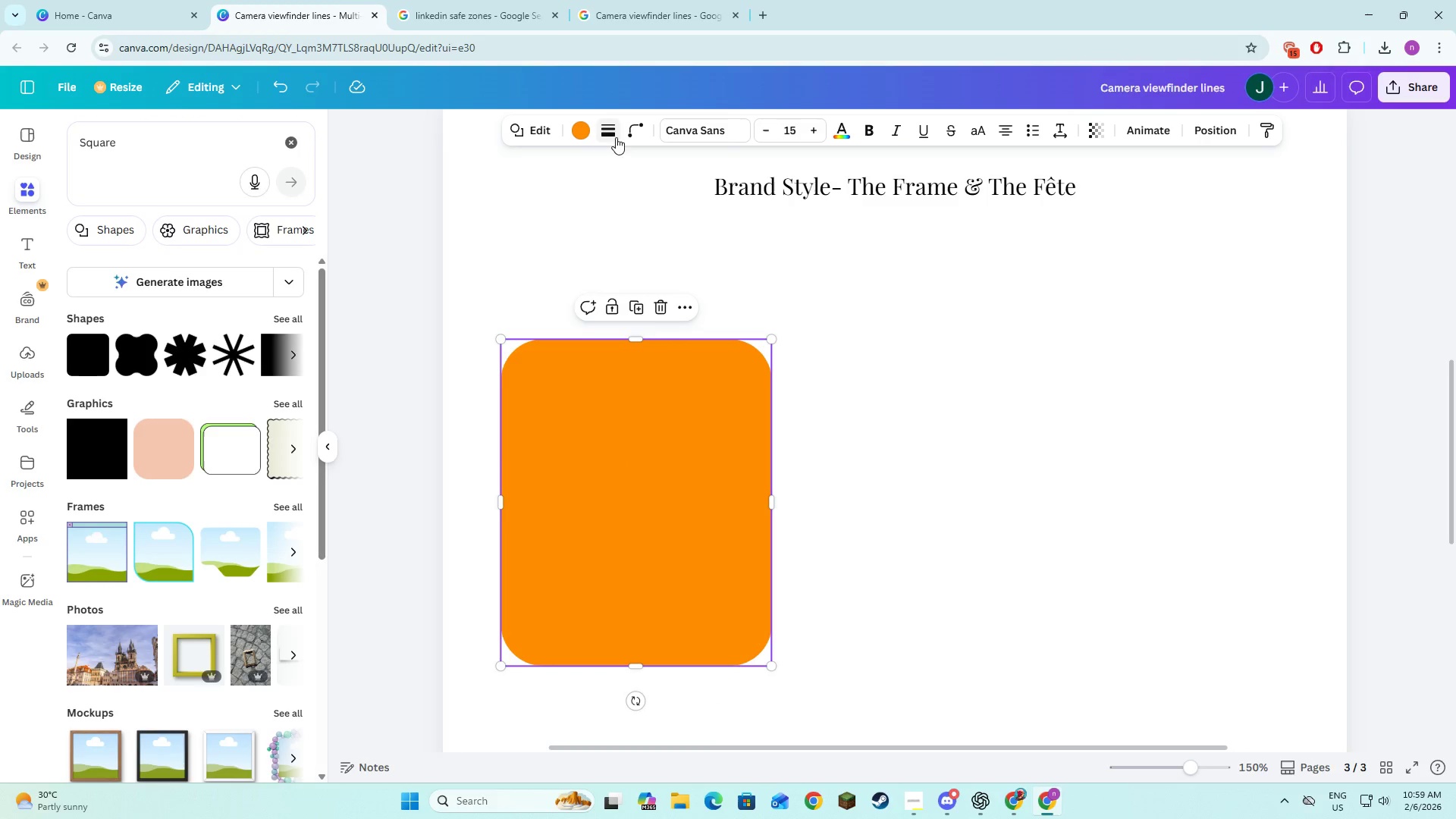 
left_click([628, 130])
 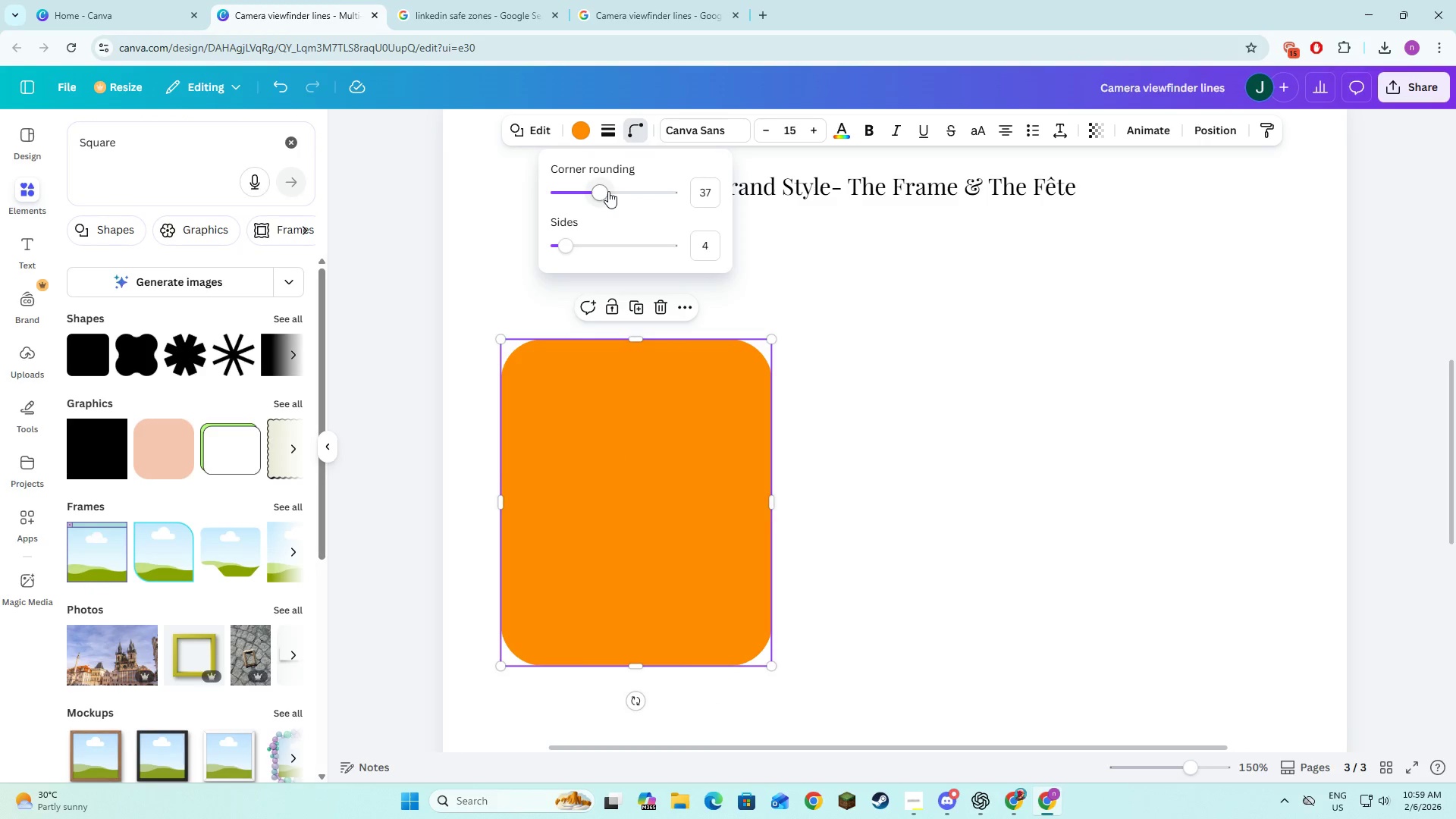 
left_click_drag(start_coordinate=[608, 191], to_coordinate=[696, 209])
 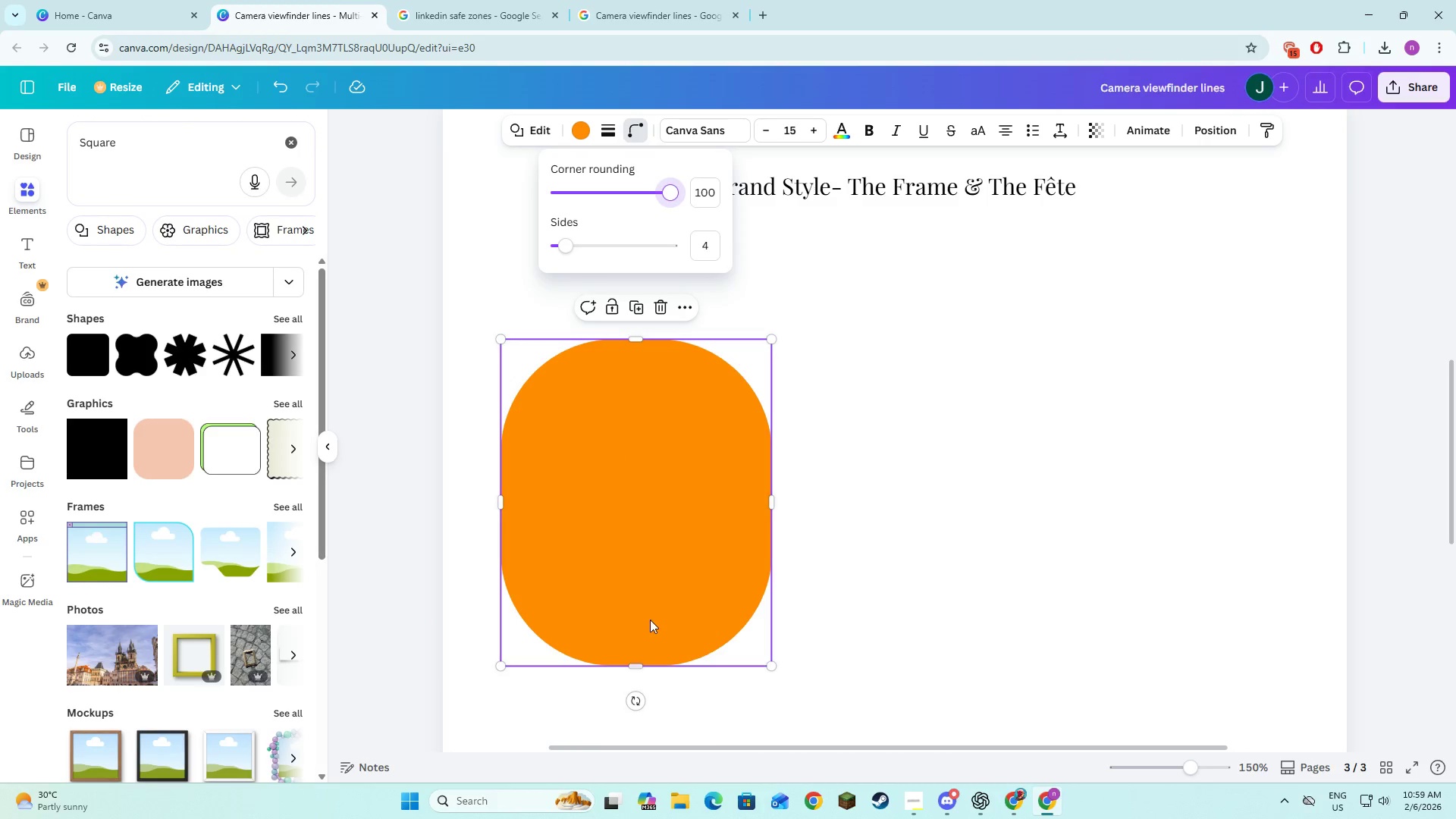 
scroll: coordinate [657, 602], scroll_direction: down, amount: 4.0
 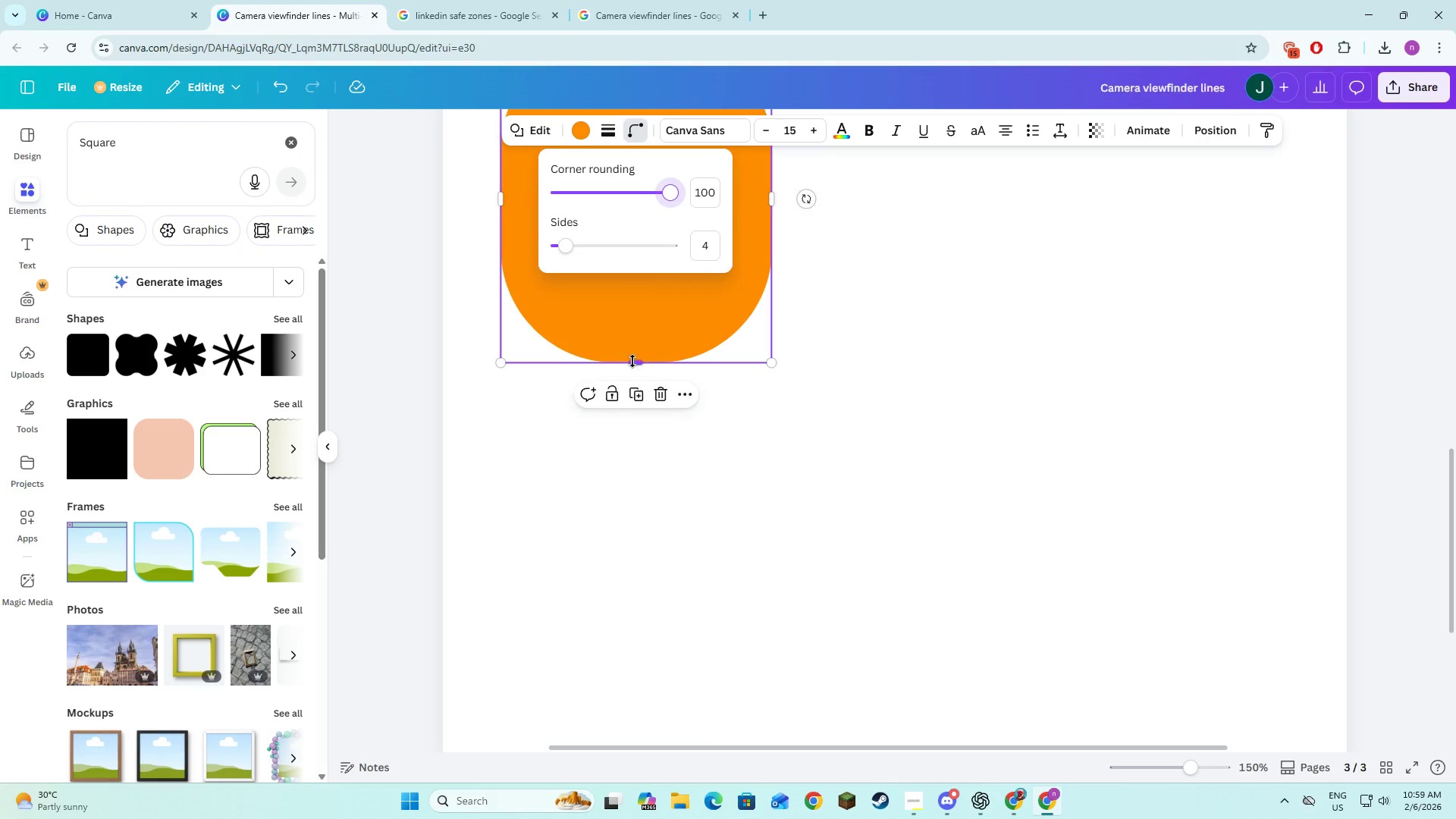 
left_click_drag(start_coordinate=[632, 361], to_coordinate=[632, 583])
 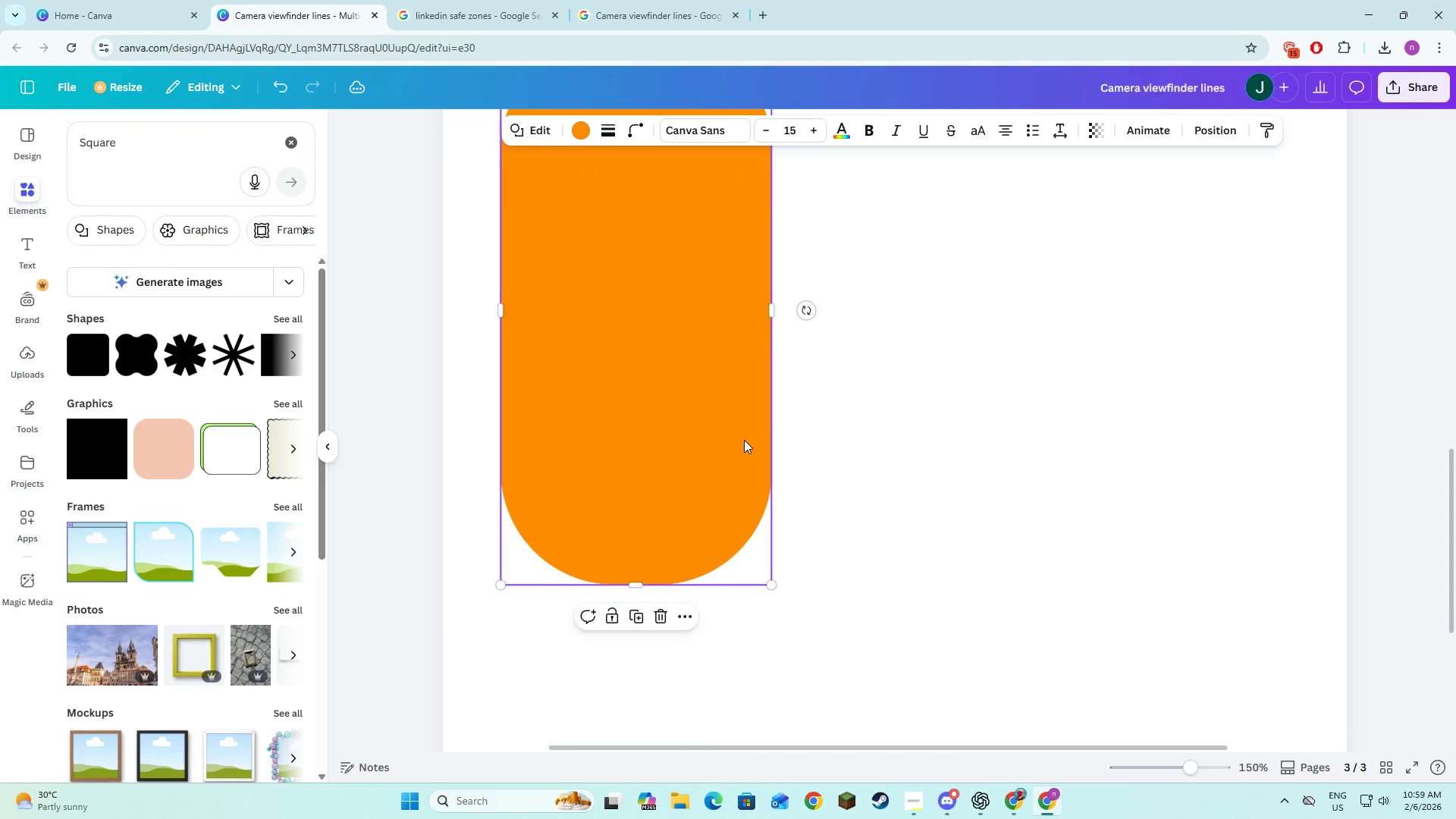 
scroll: coordinate [744, 440], scroll_direction: up, amount: 2.0
 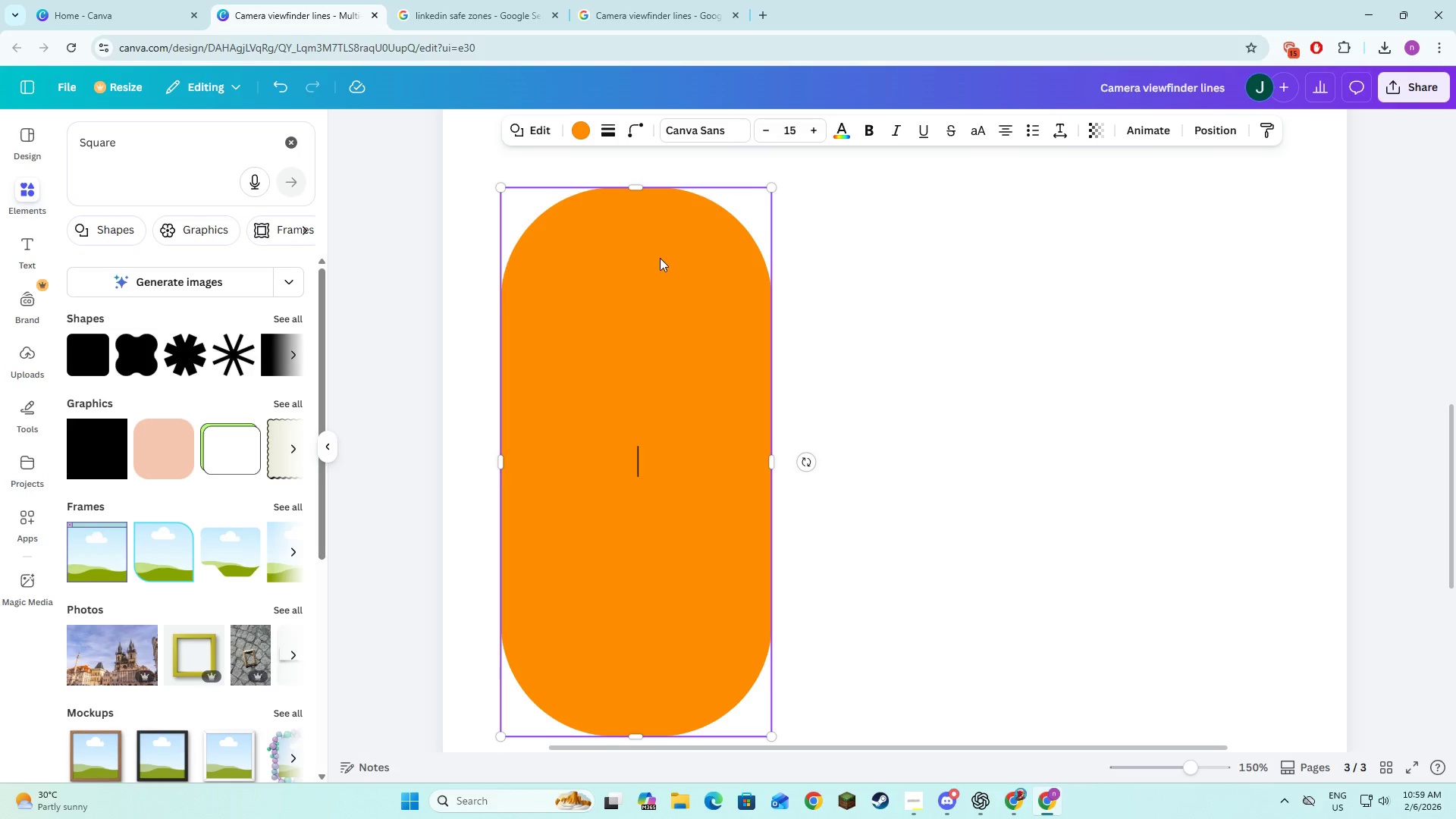 
left_click([915, 359])
 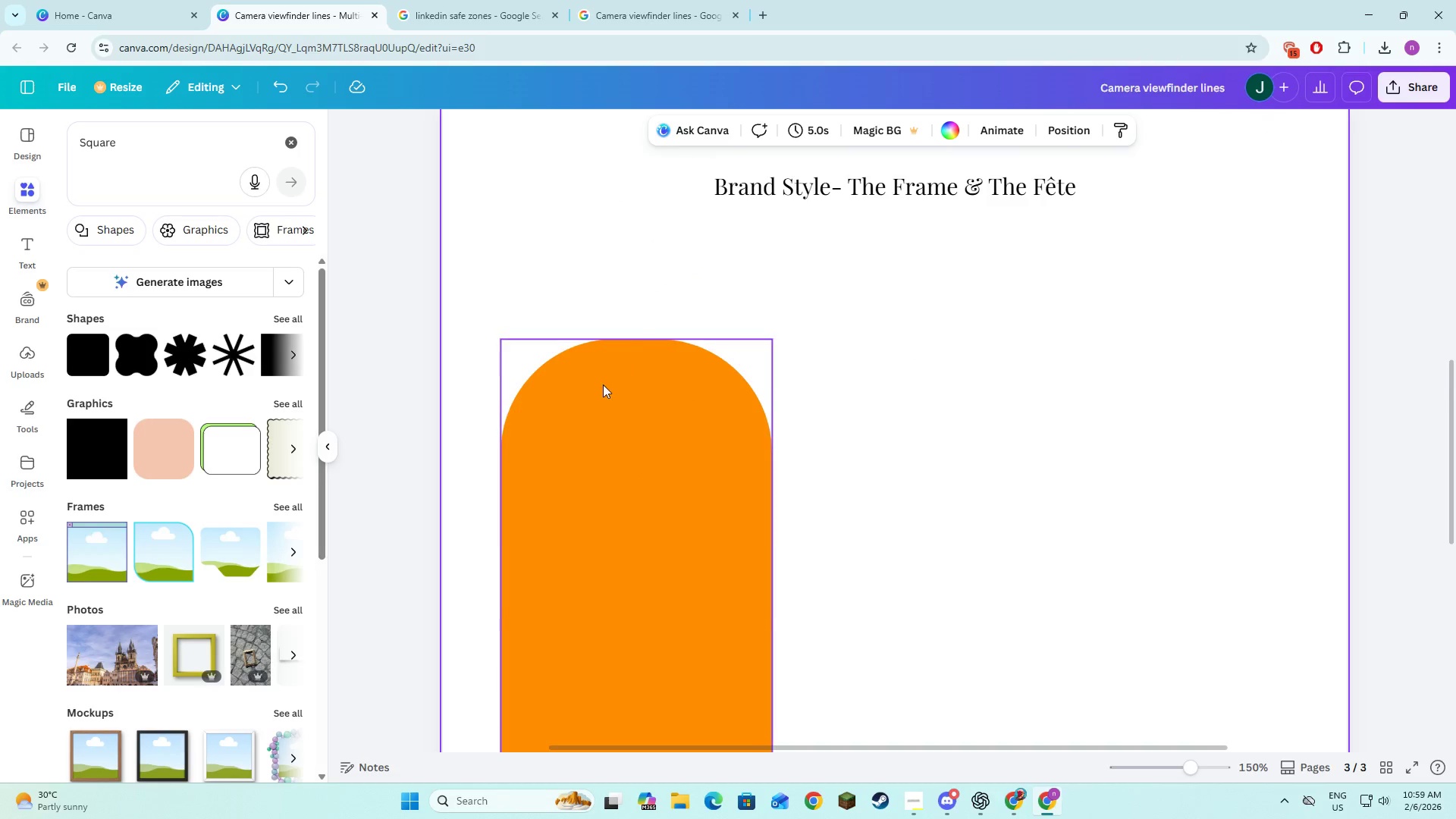 
scroll: coordinate [654, 264], scroll_direction: up, amount: 2.0
 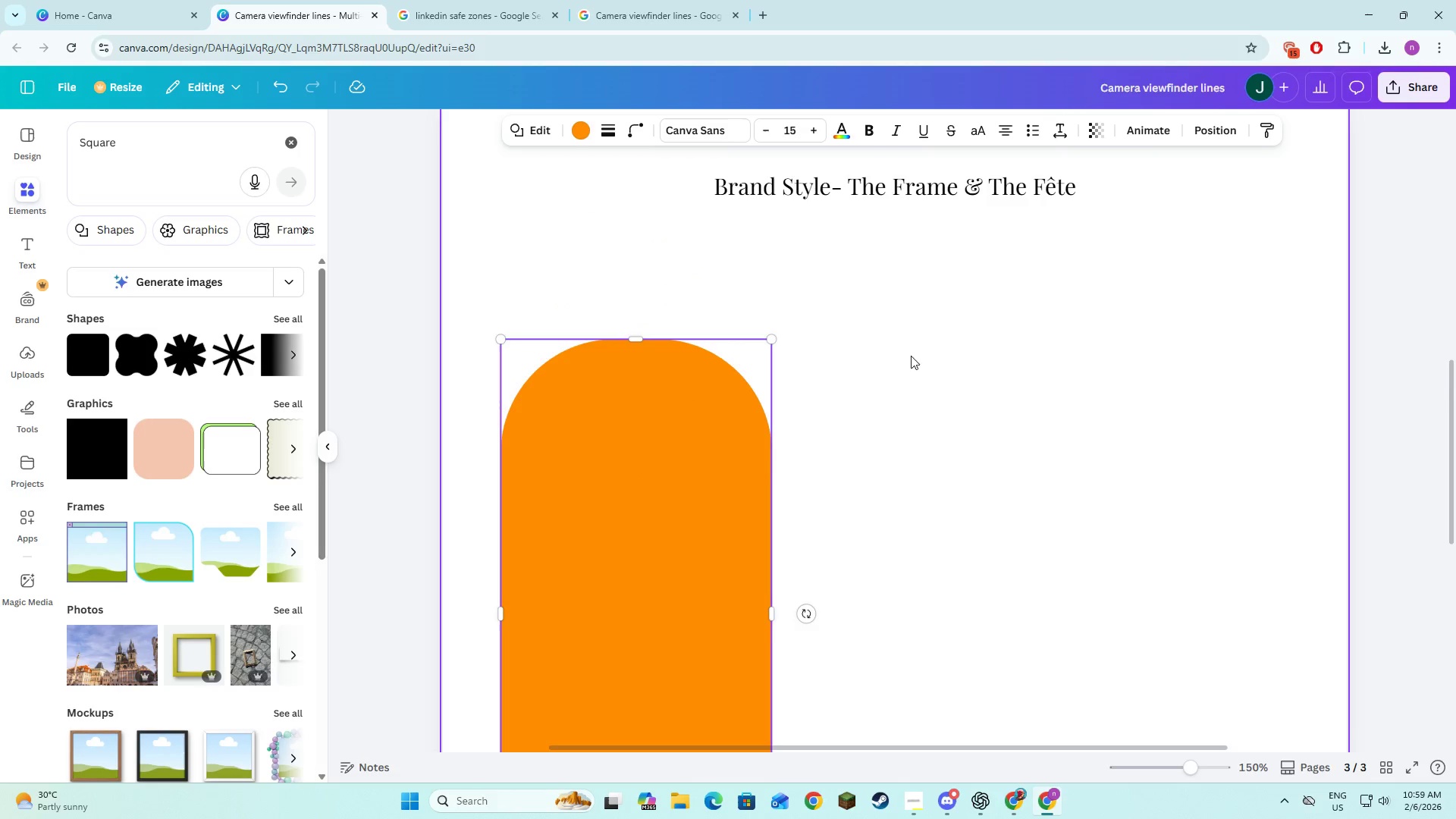 
double_click([603, 386])
 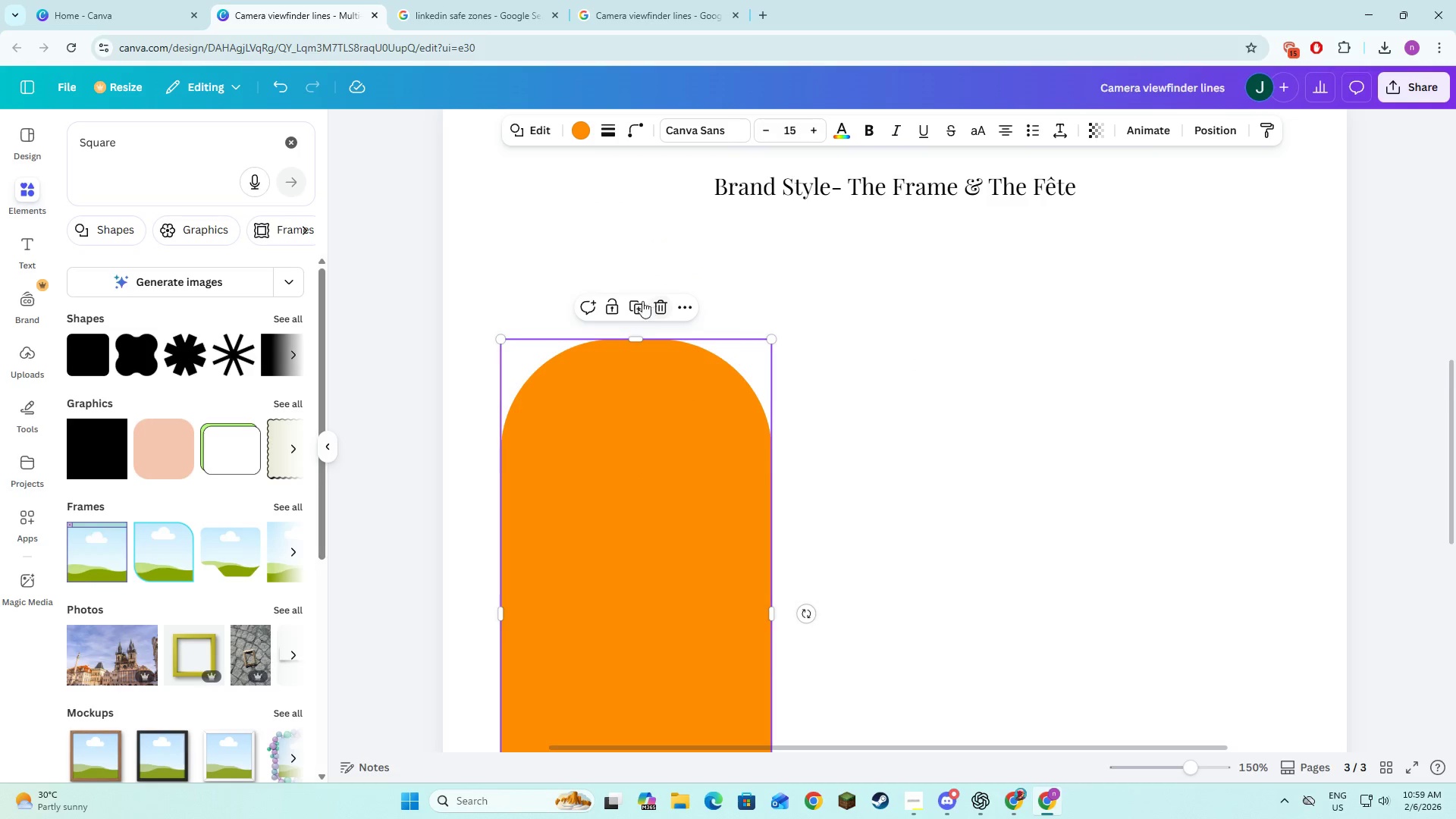 
left_click([639, 301])
 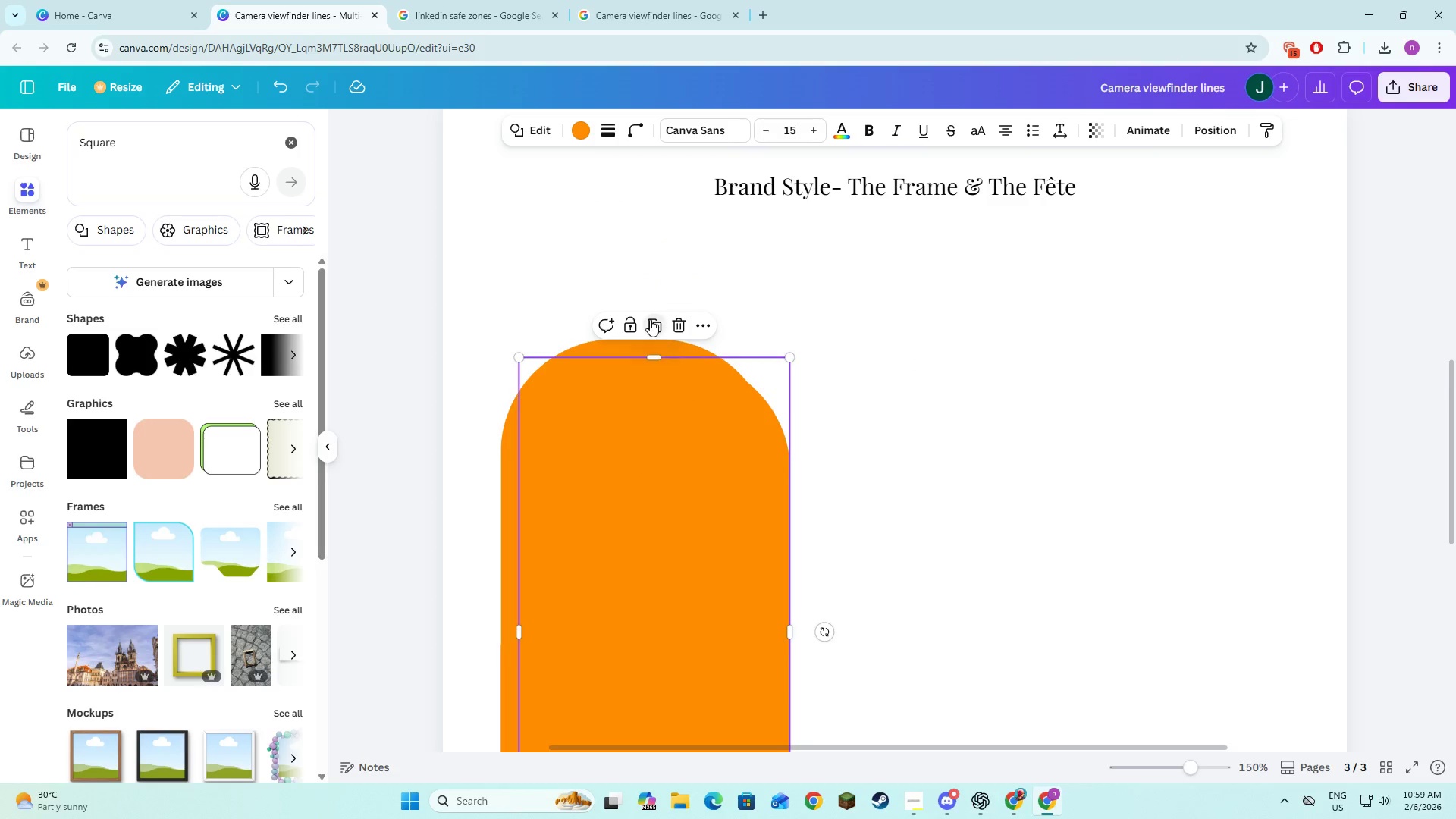 
left_click_drag(start_coordinate=[631, 523], to_coordinate=[1135, 486])
 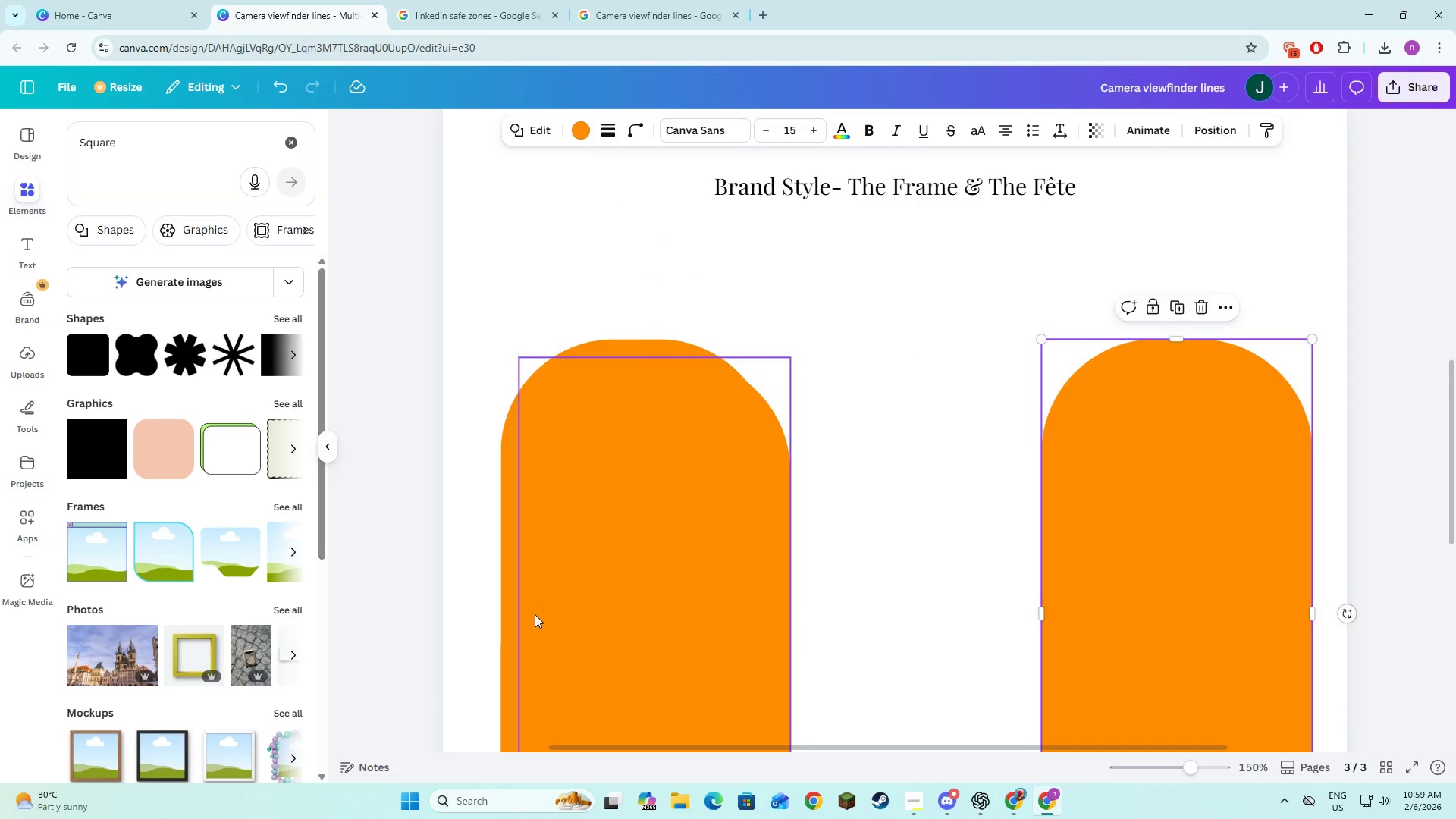 
left_click_drag(start_coordinate=[535, 614], to_coordinate=[785, 594])
 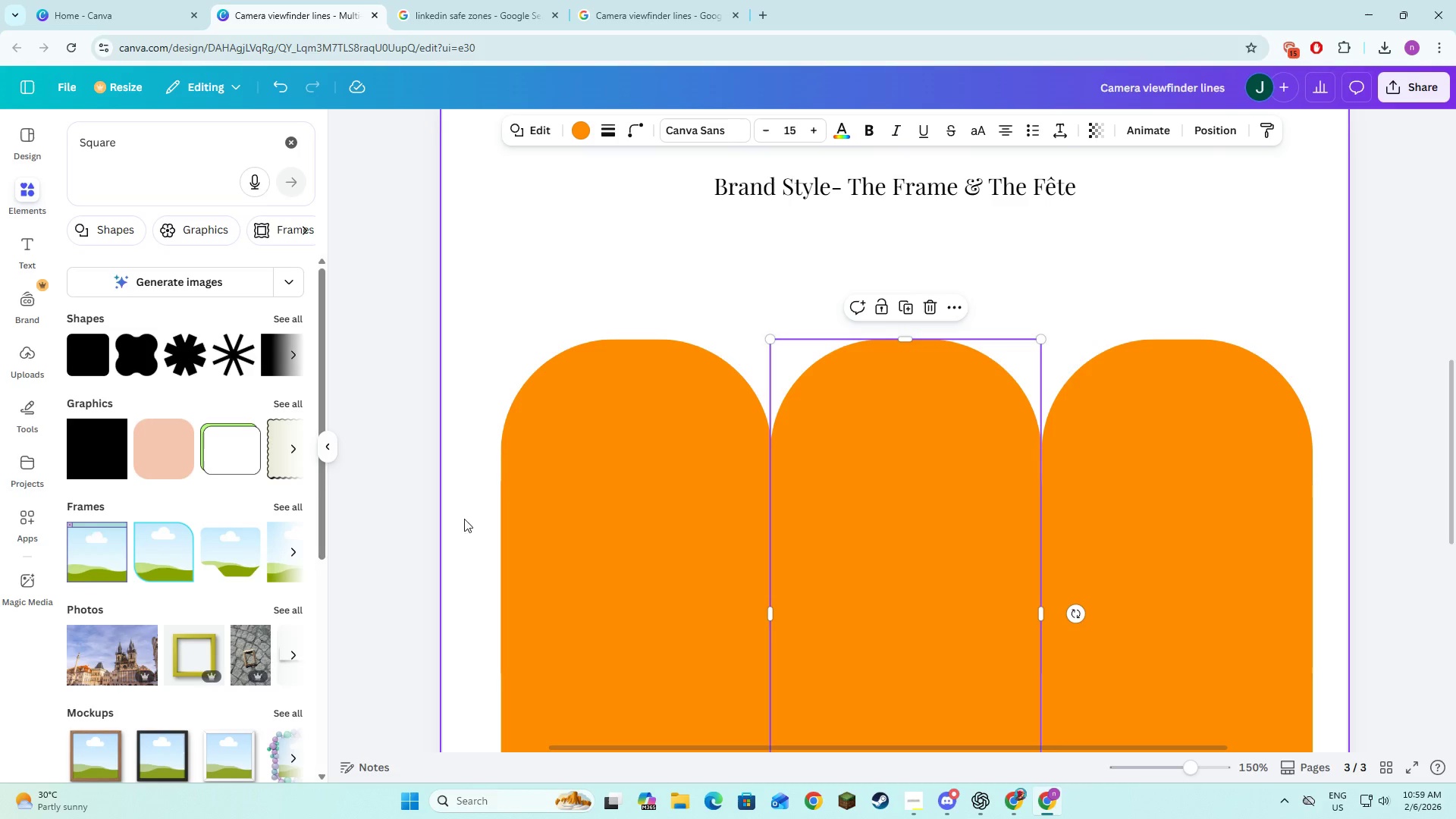 
key(Alt+AltLeft)
 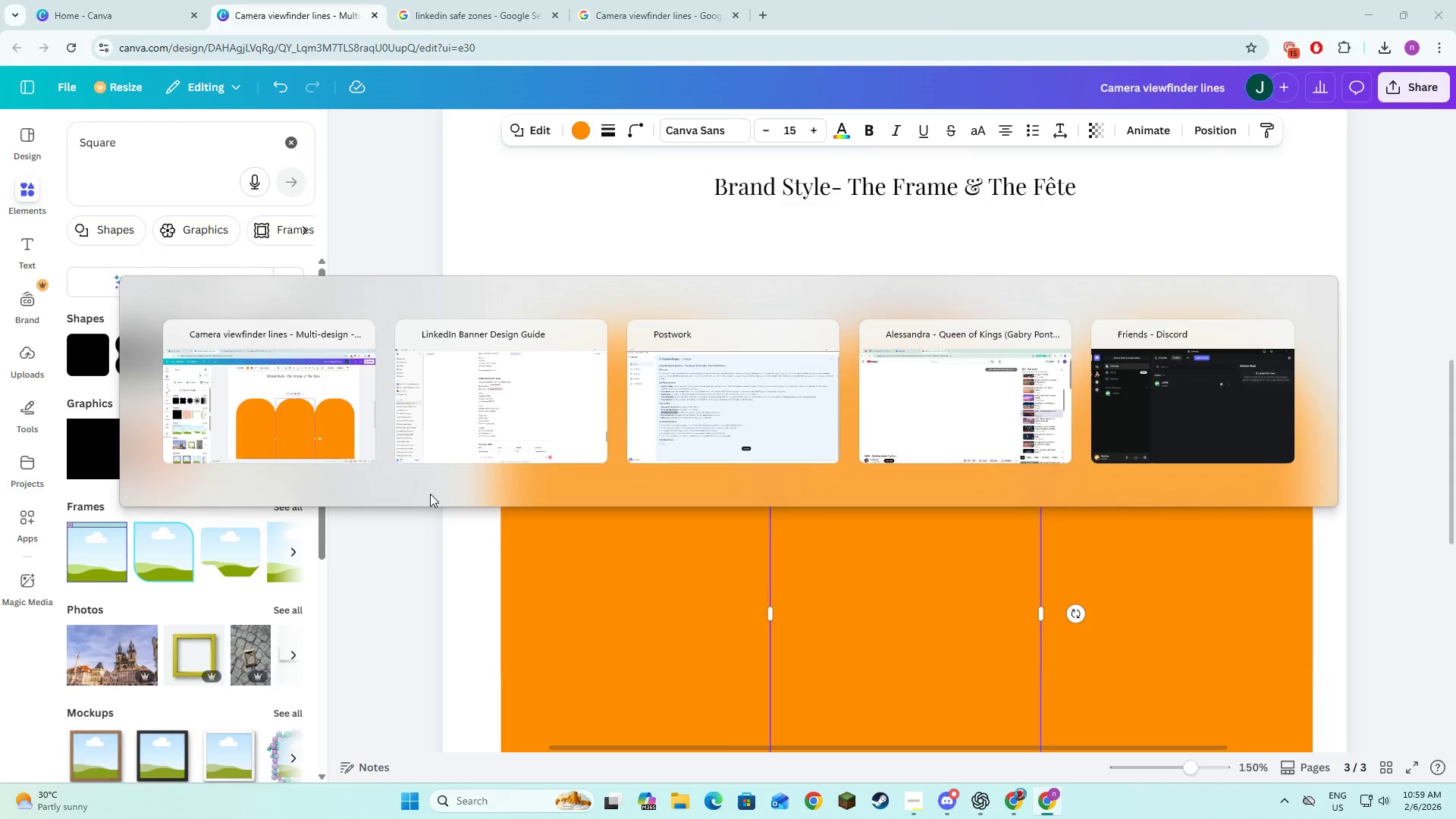 
key(Alt+Tab)
 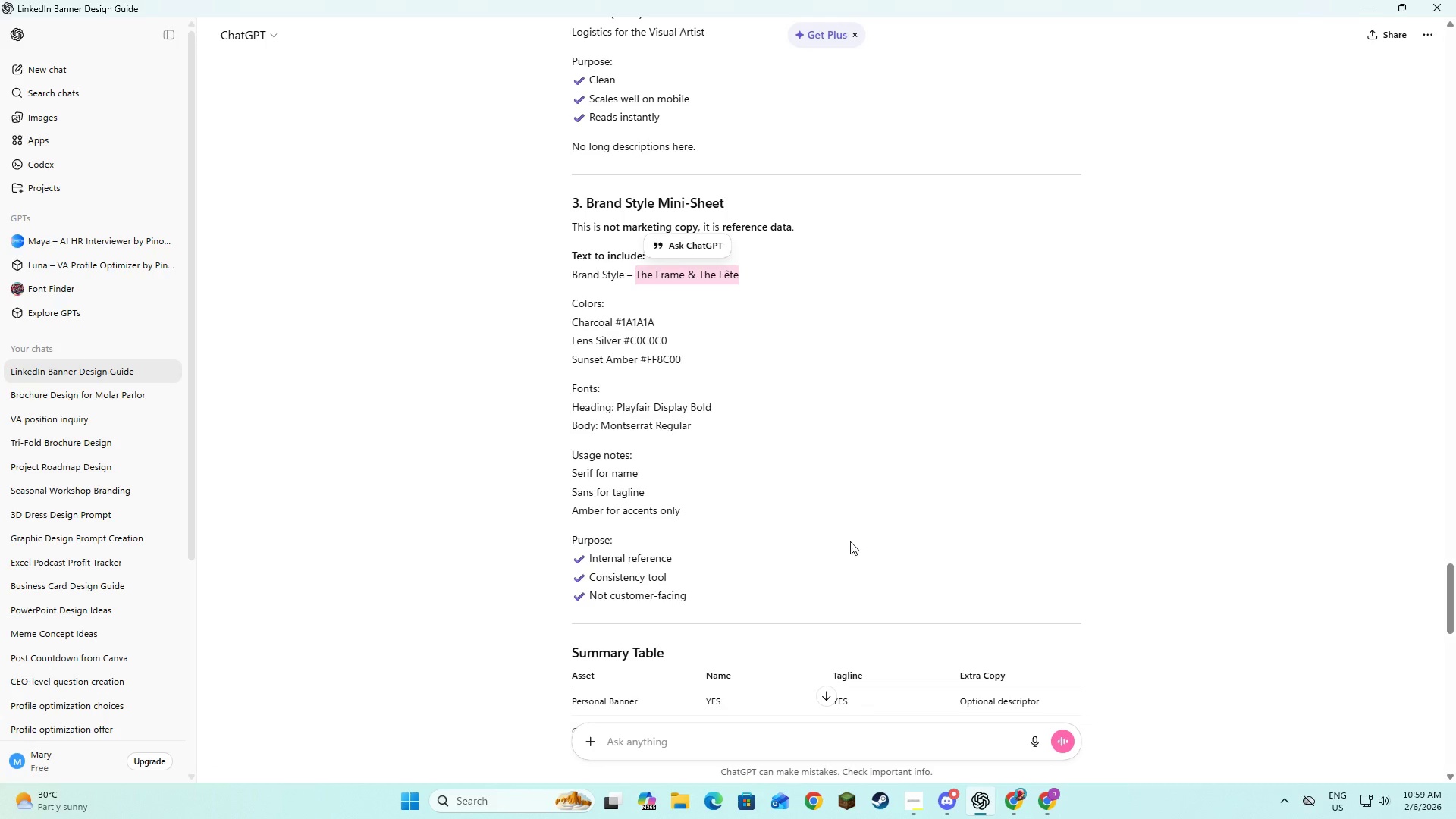 
left_click([853, 540])
 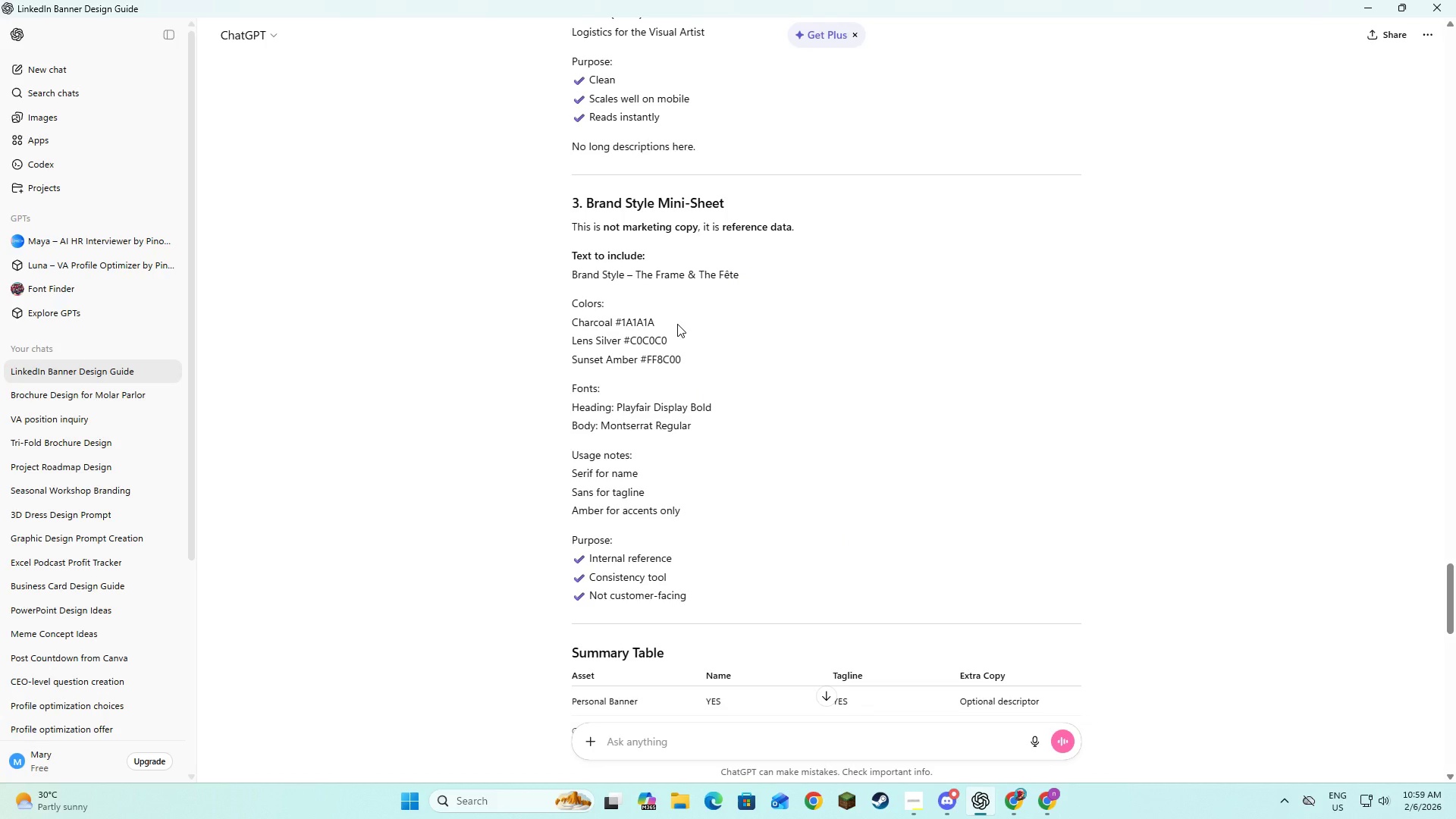 
key(Alt+AltLeft)
 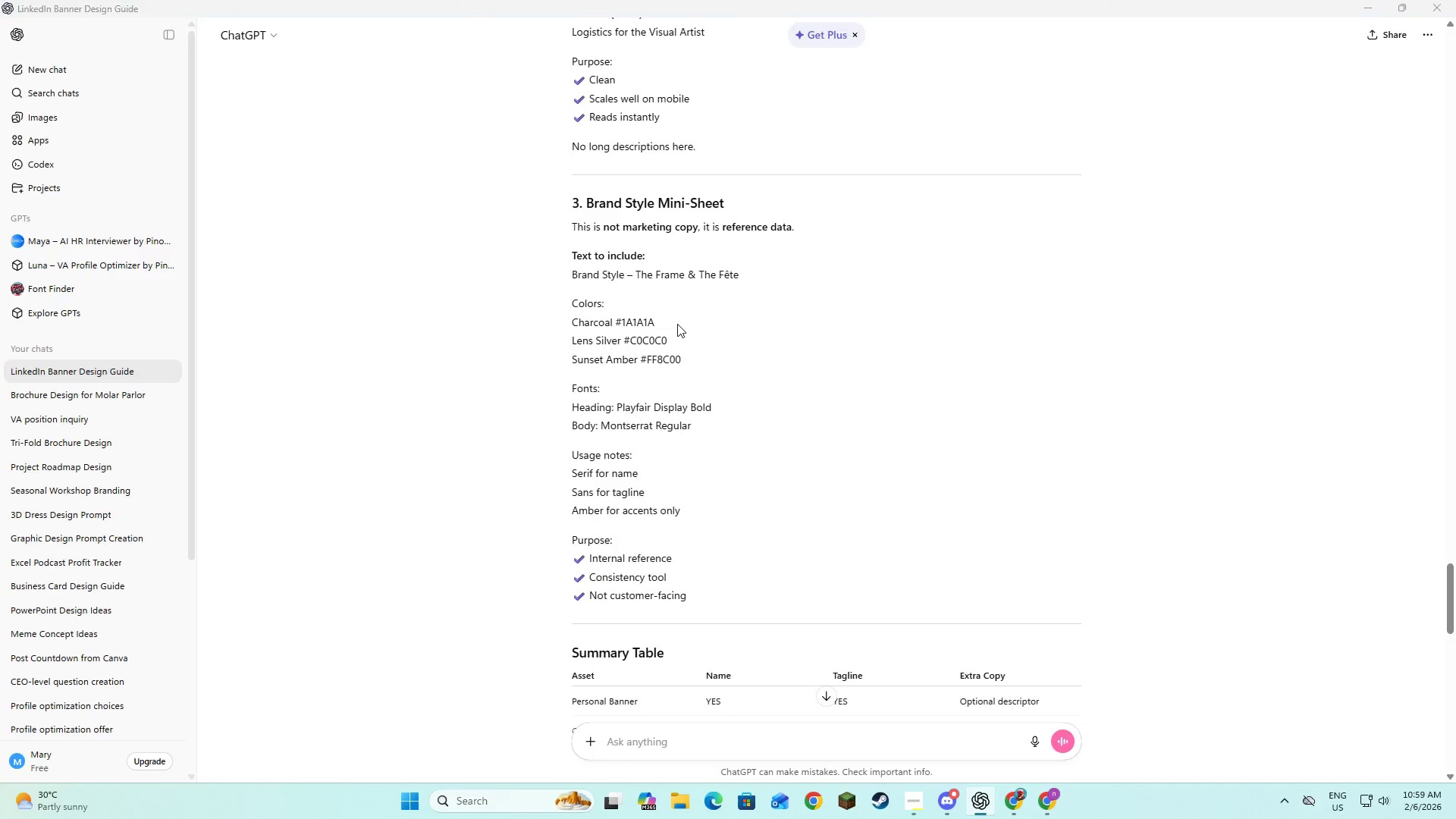 
key(Alt+Tab)
 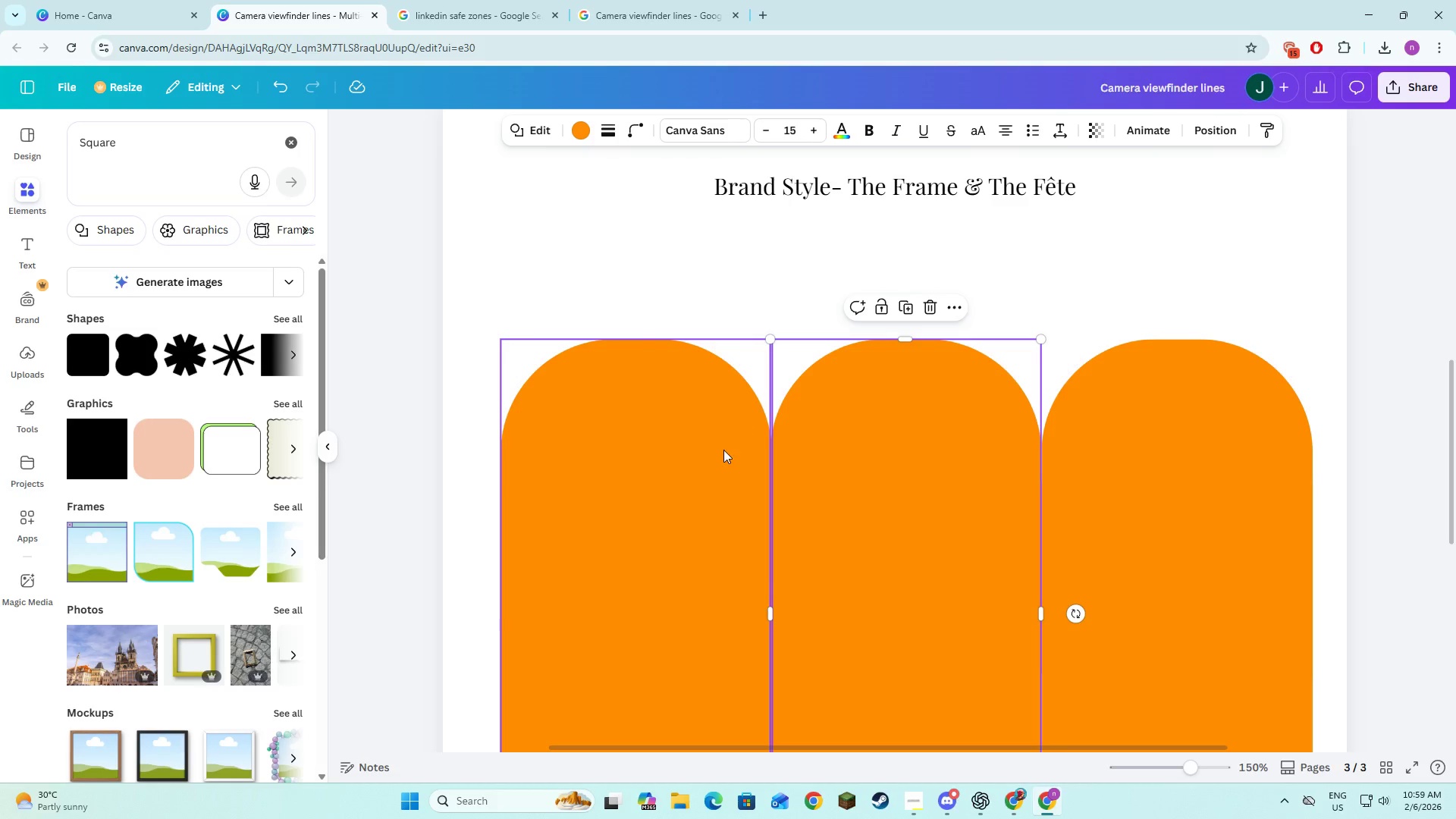 
left_click([722, 451])
 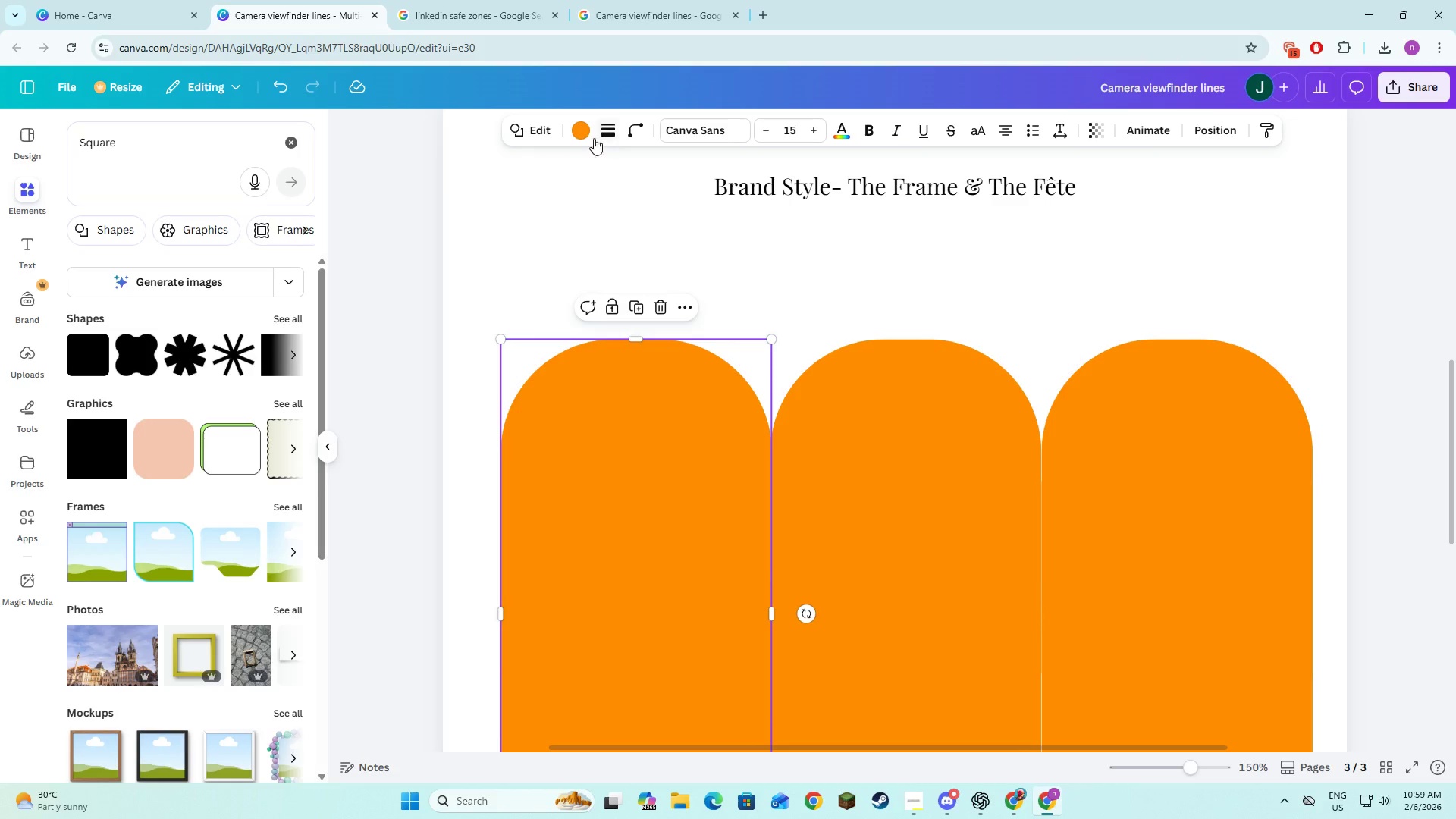 
left_click([583, 133])
 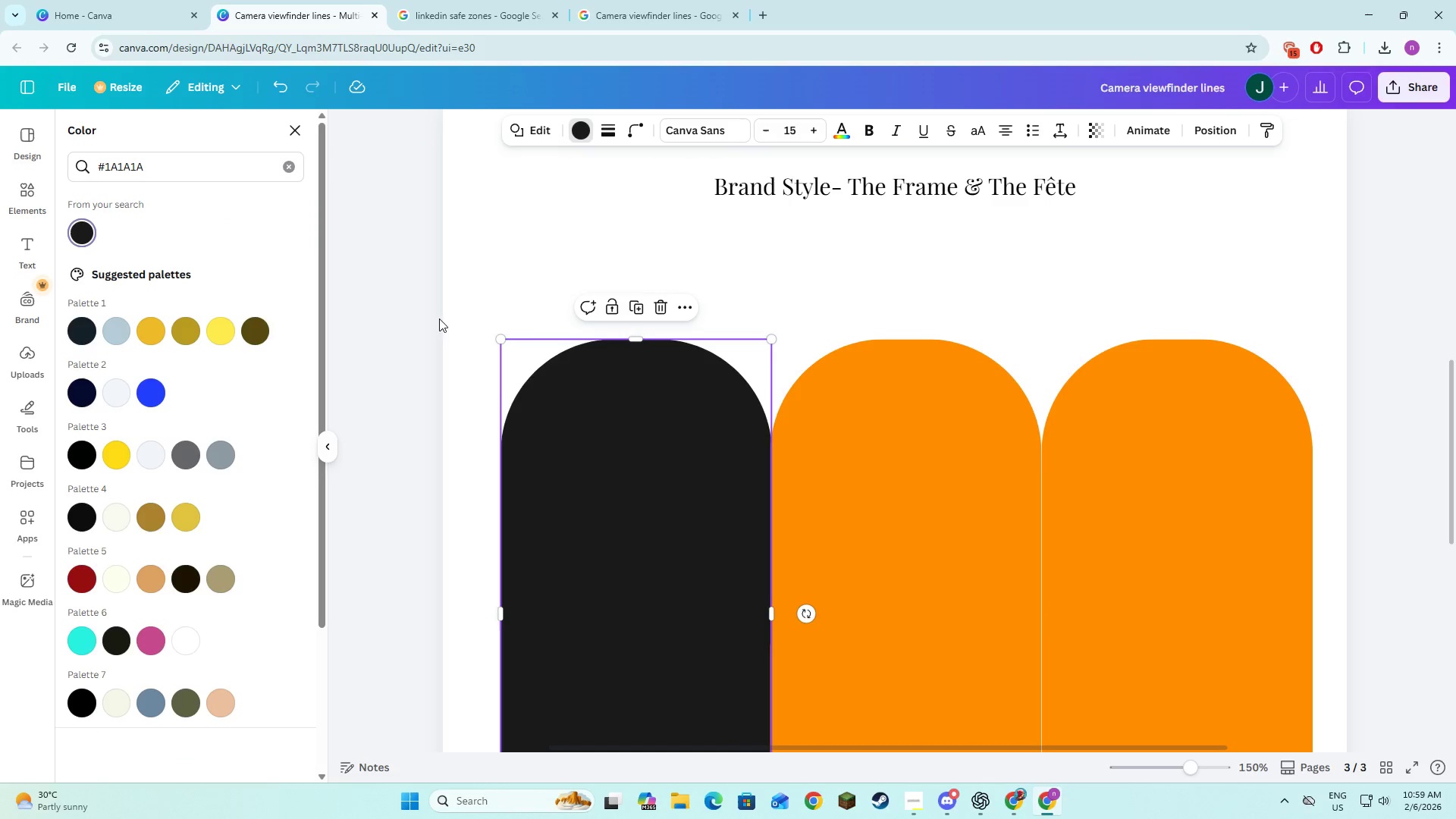 
left_click([803, 472])
 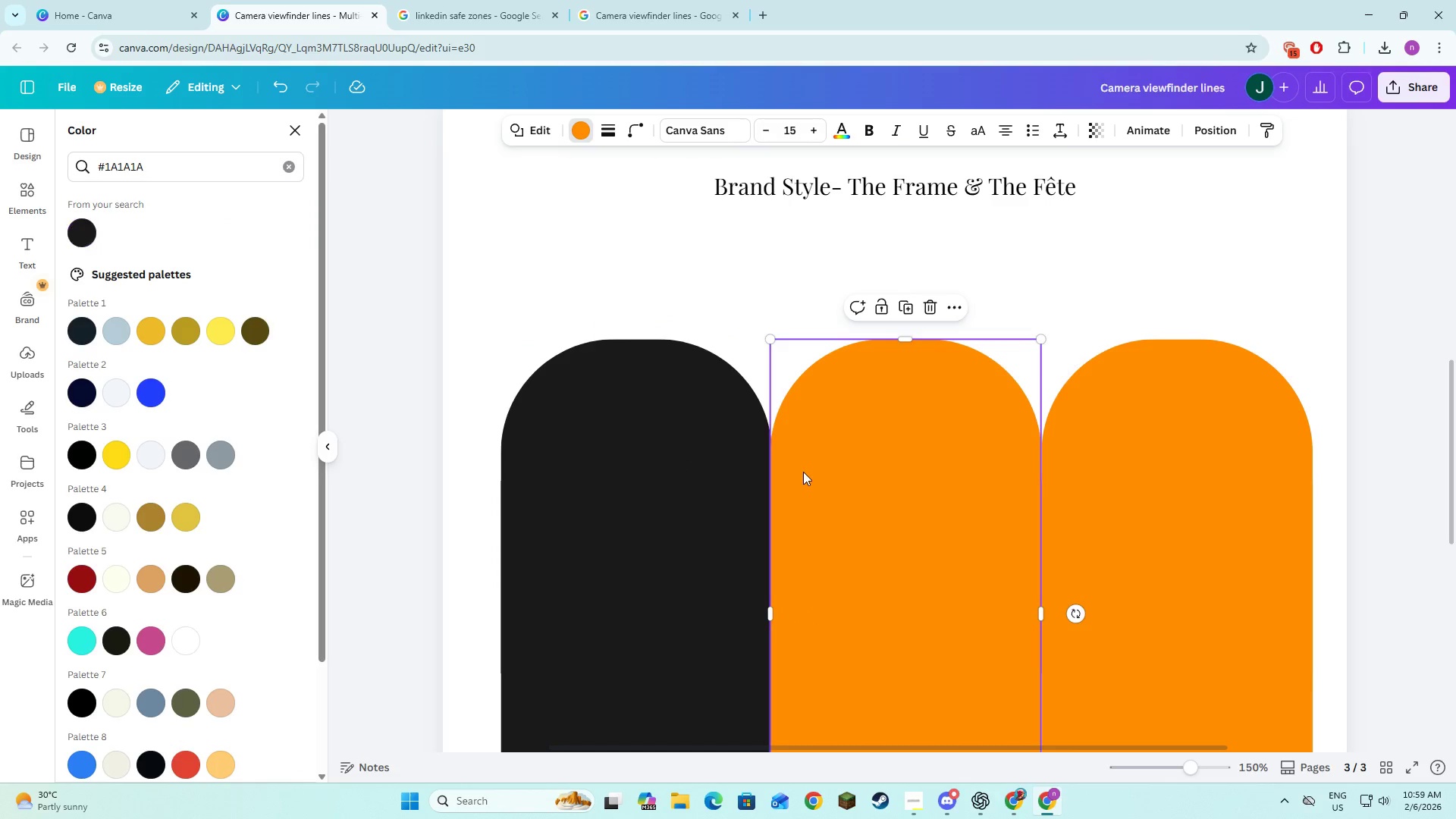 
key(Alt+AltLeft)
 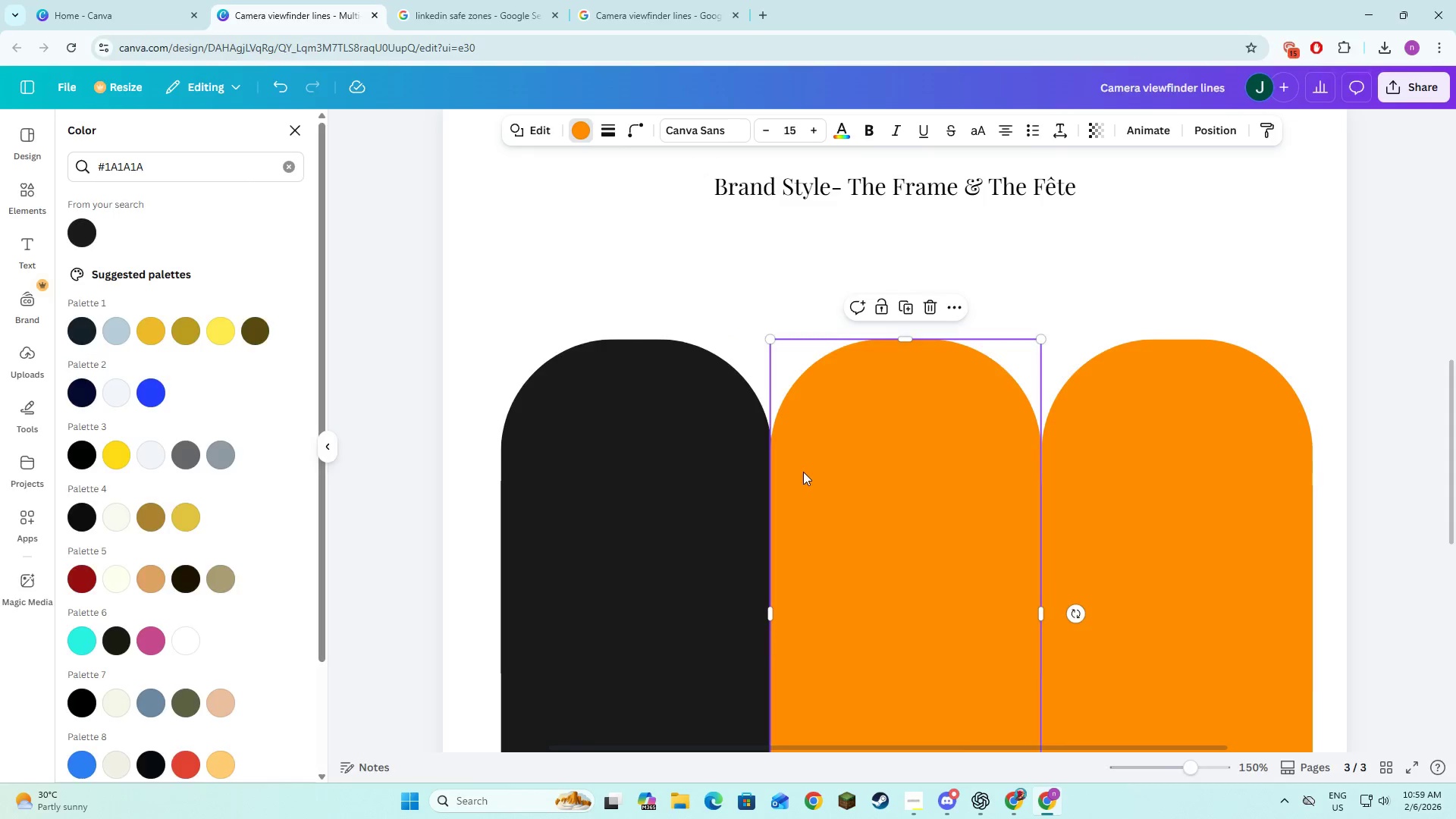 
key(Alt+Tab)
 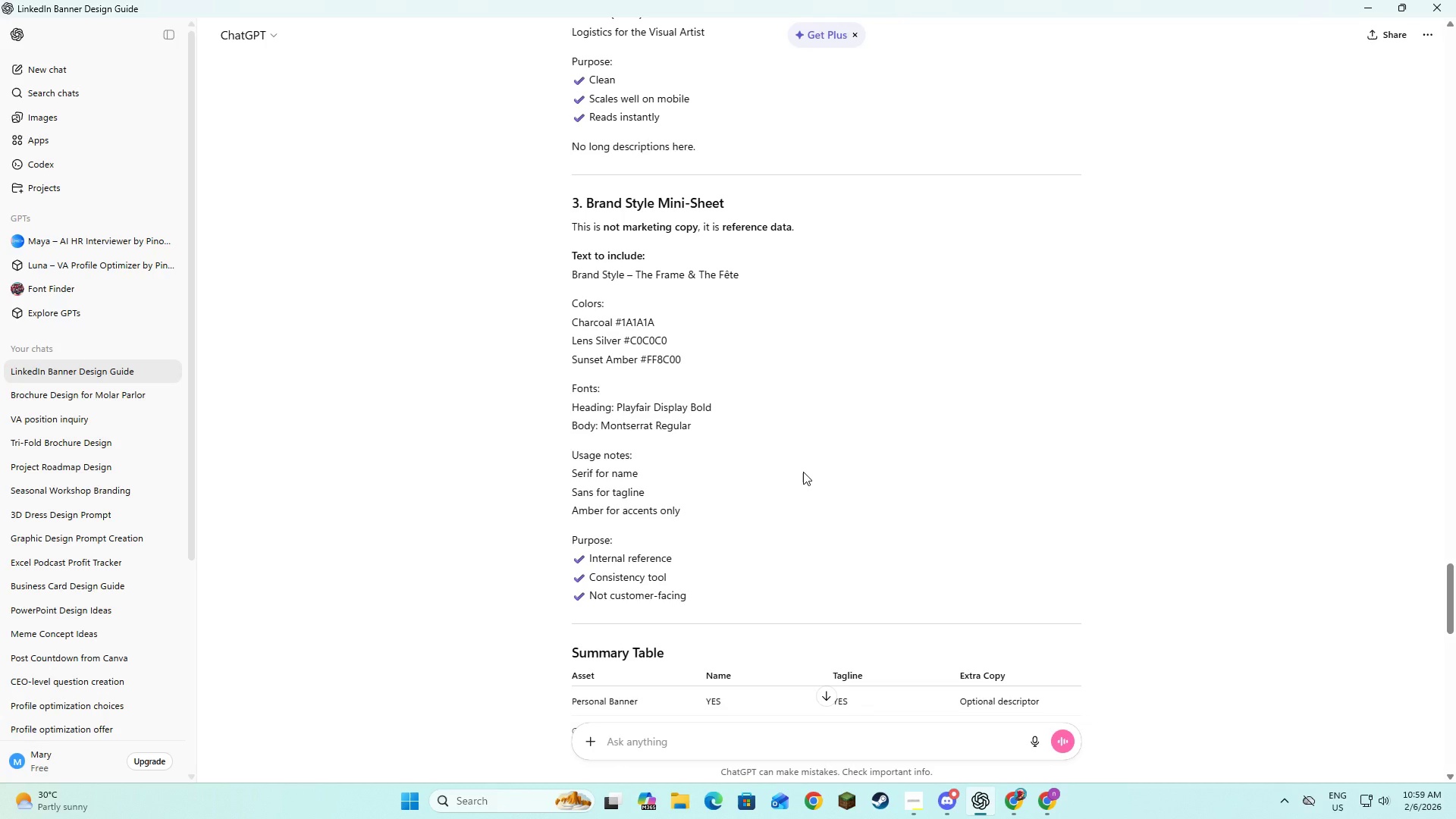 
key(Alt+AltLeft)
 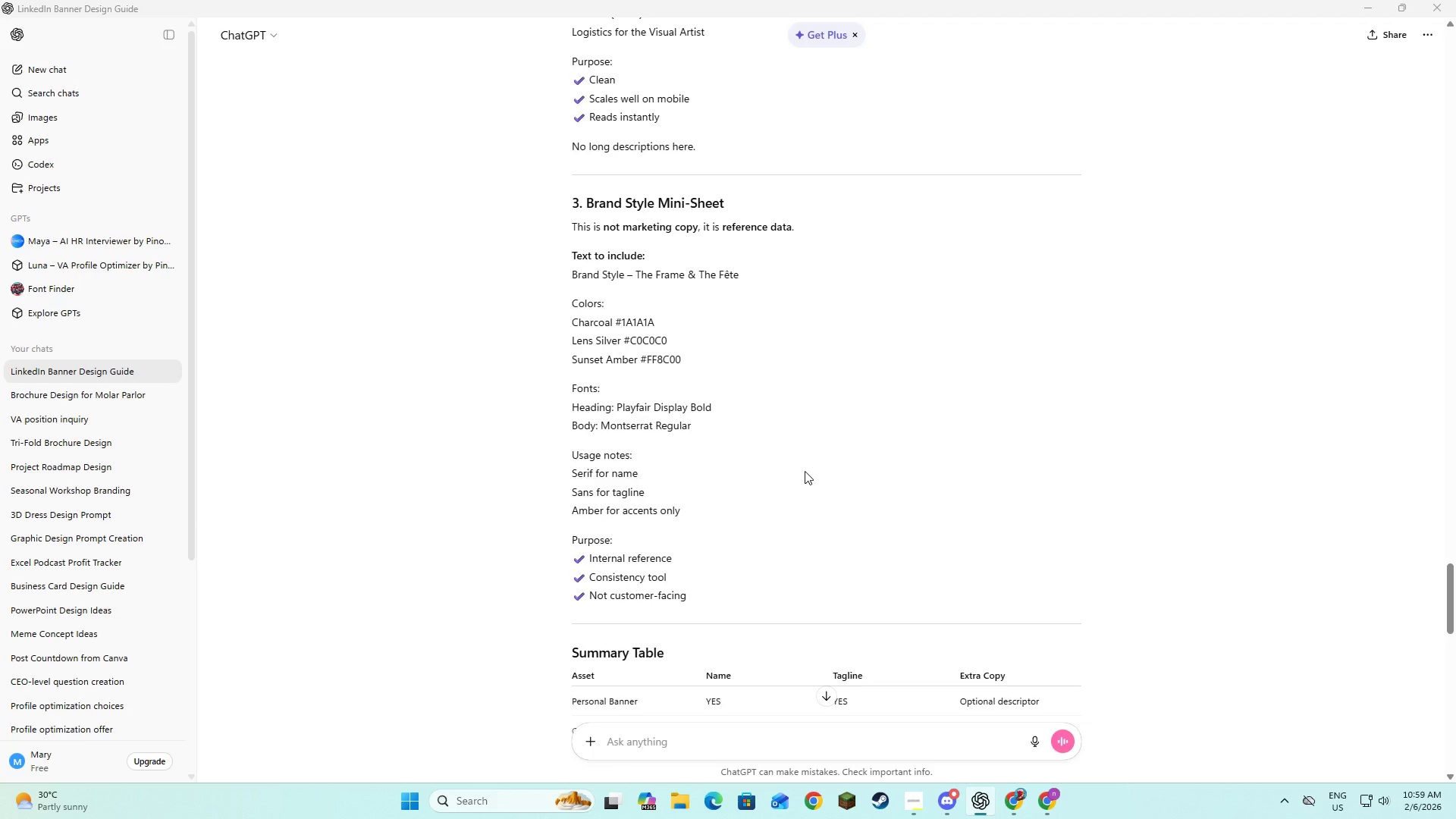 
key(Alt+Tab)
 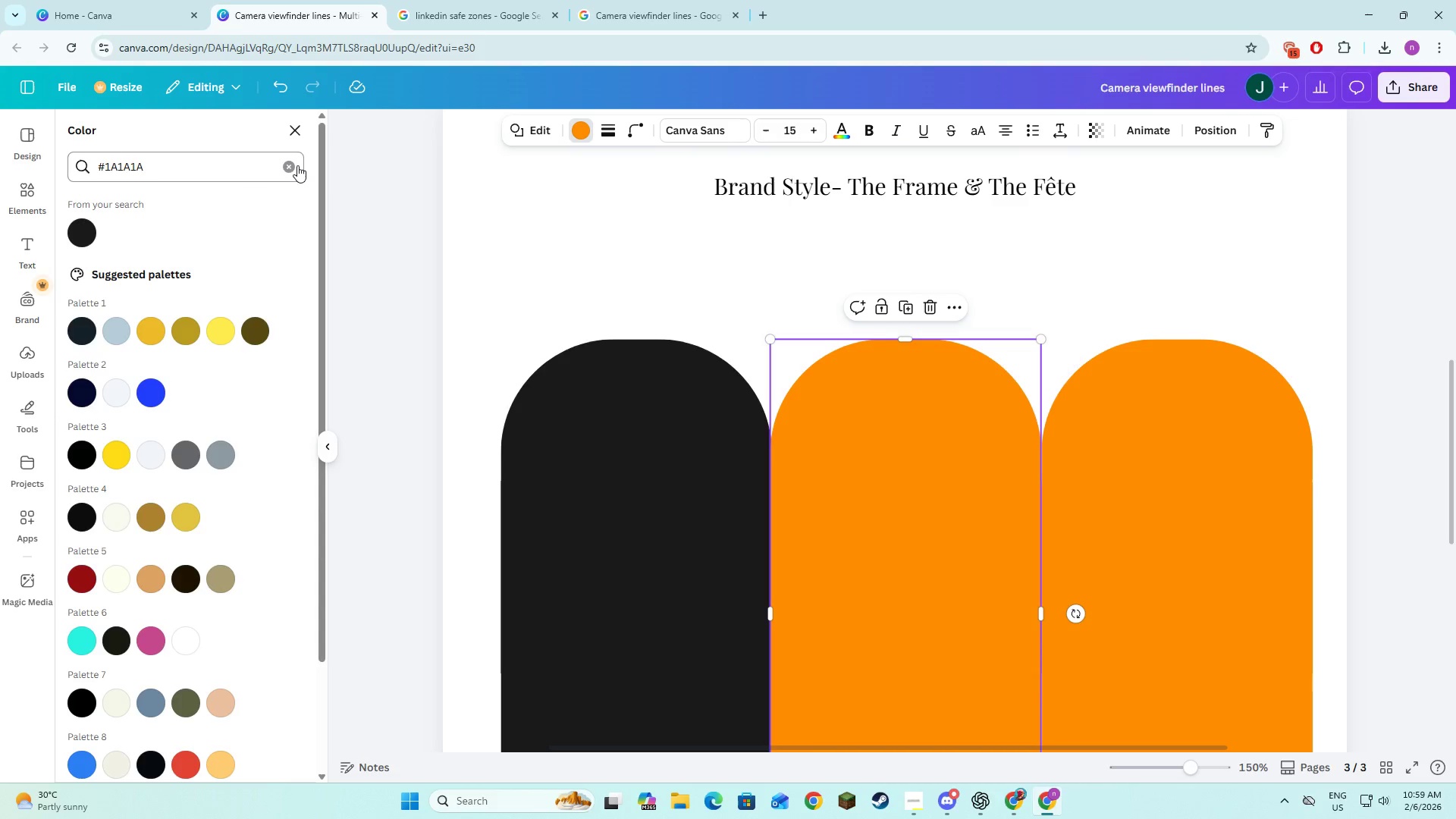 
left_click([297, 165])
 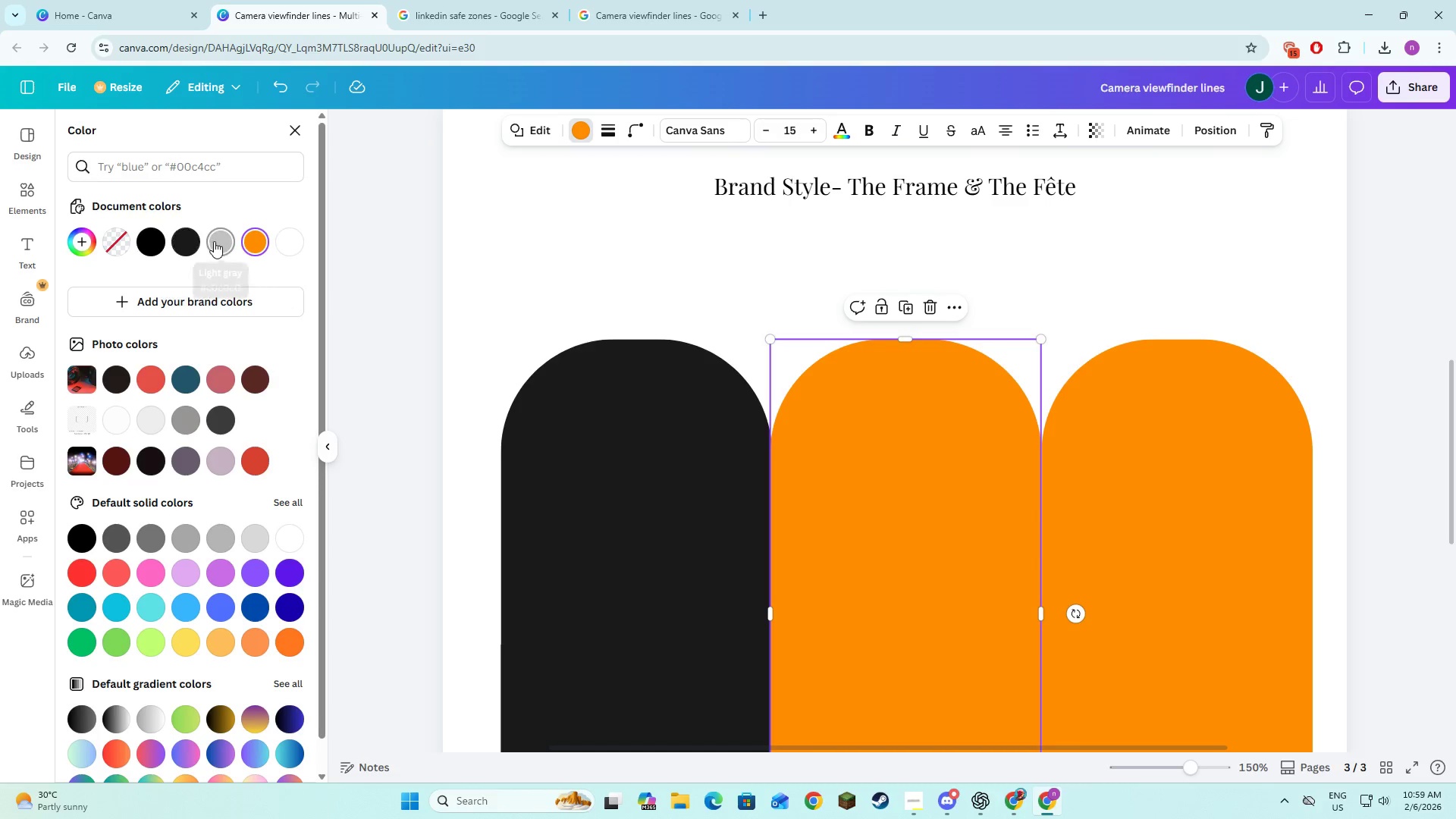 
left_click([216, 246])
 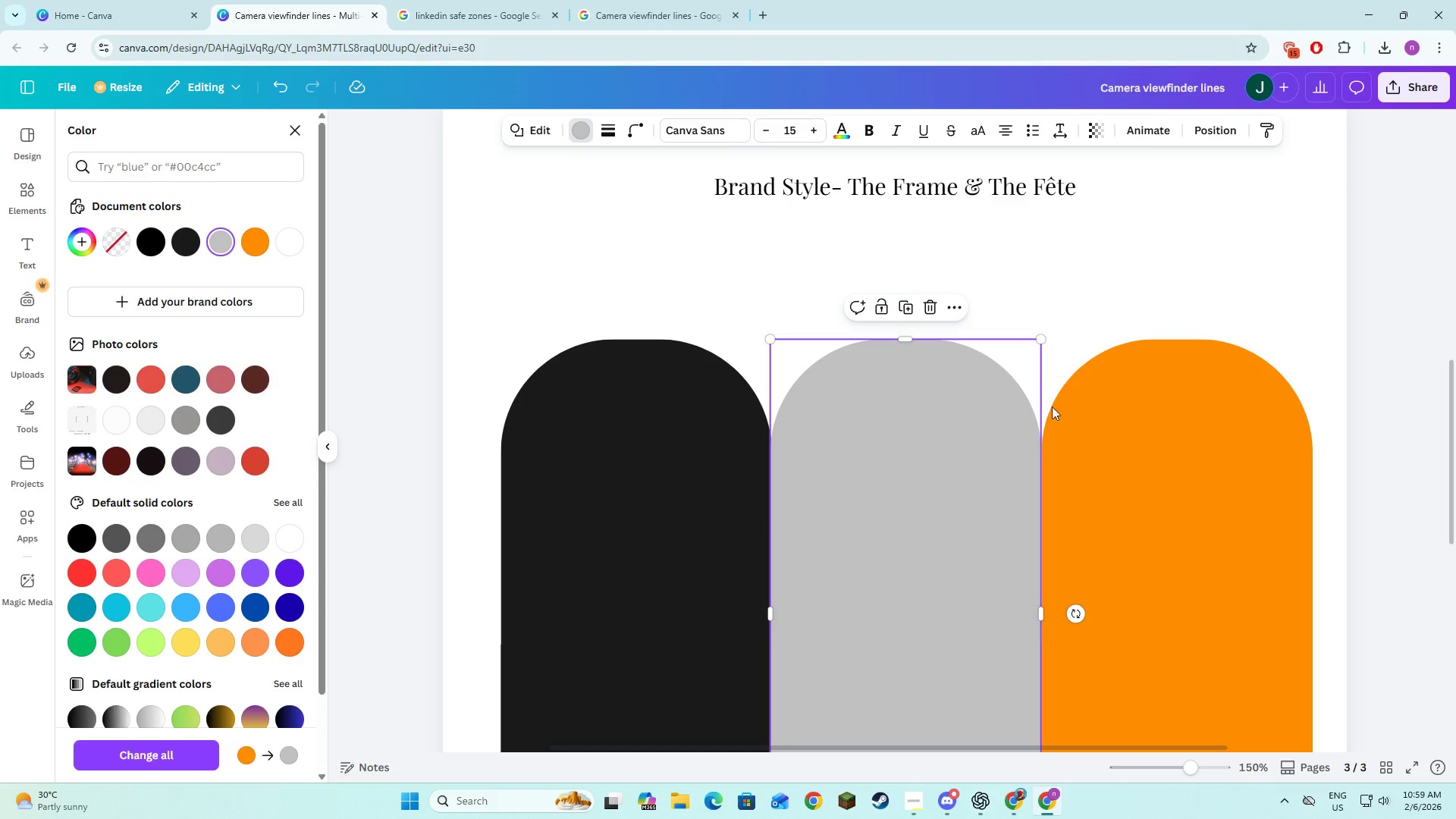 
left_click([1182, 443])
 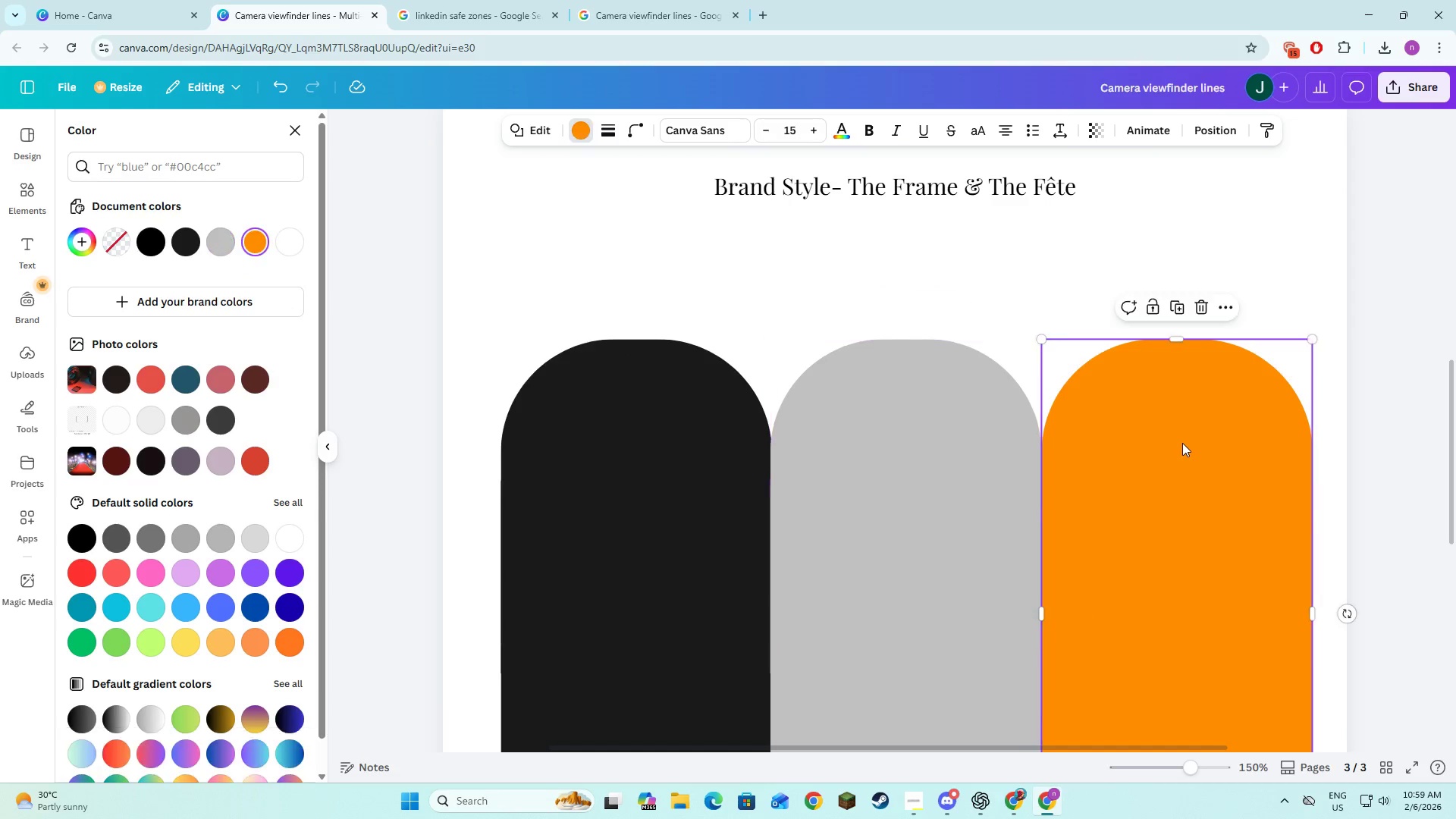 
key(Alt+AltLeft)
 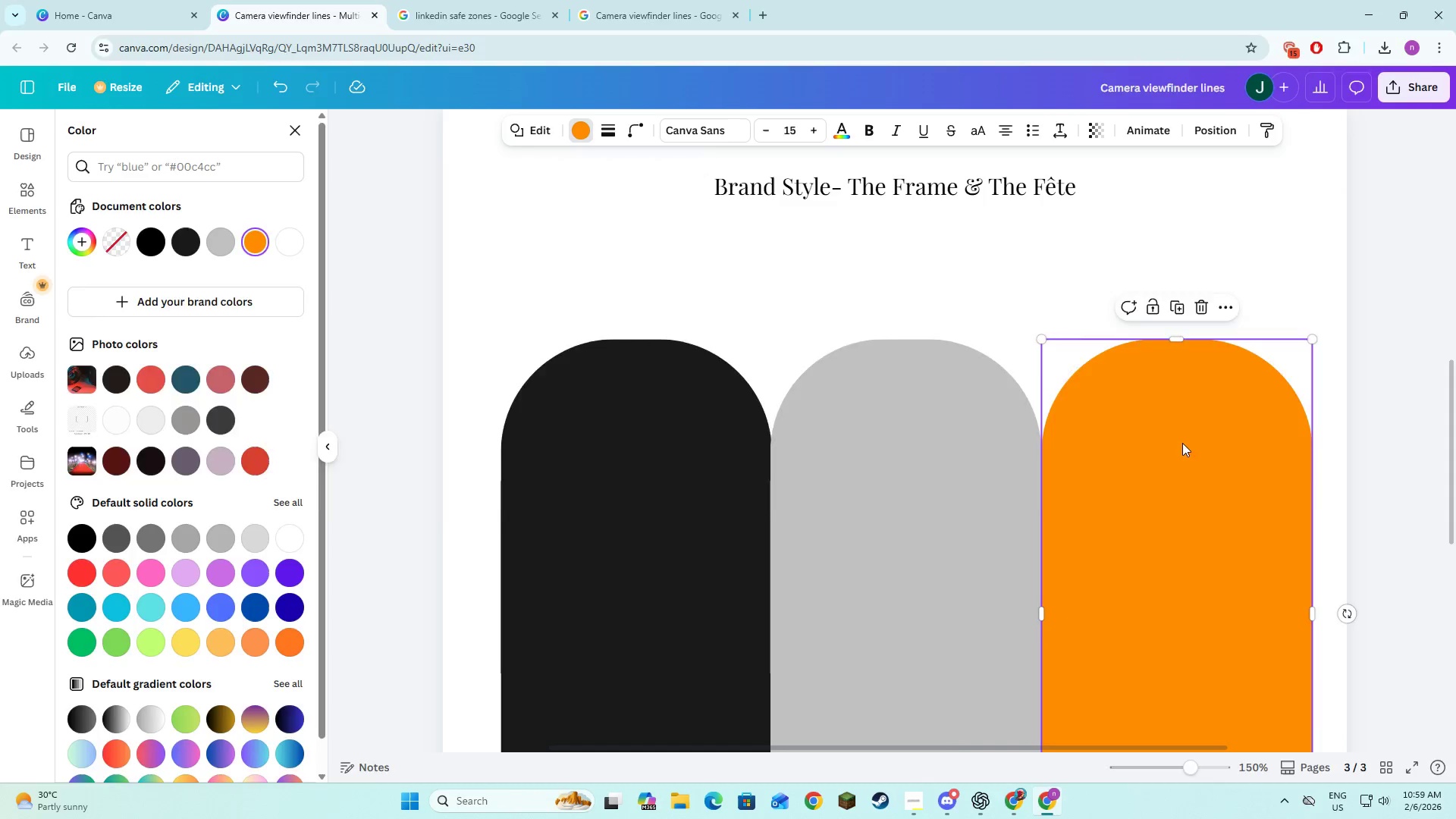 
key(Alt+Tab)
 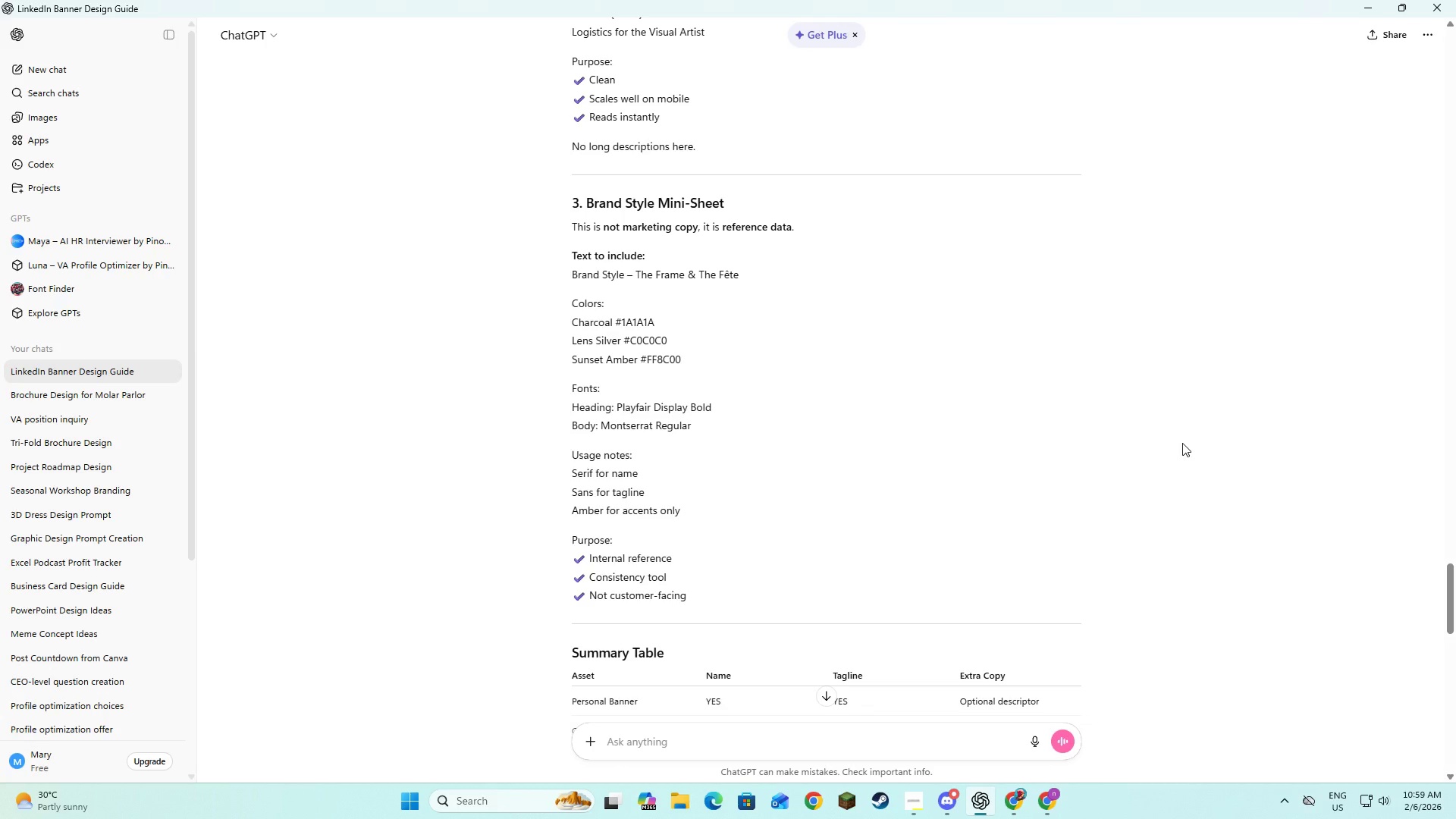 
key(Alt+AltLeft)
 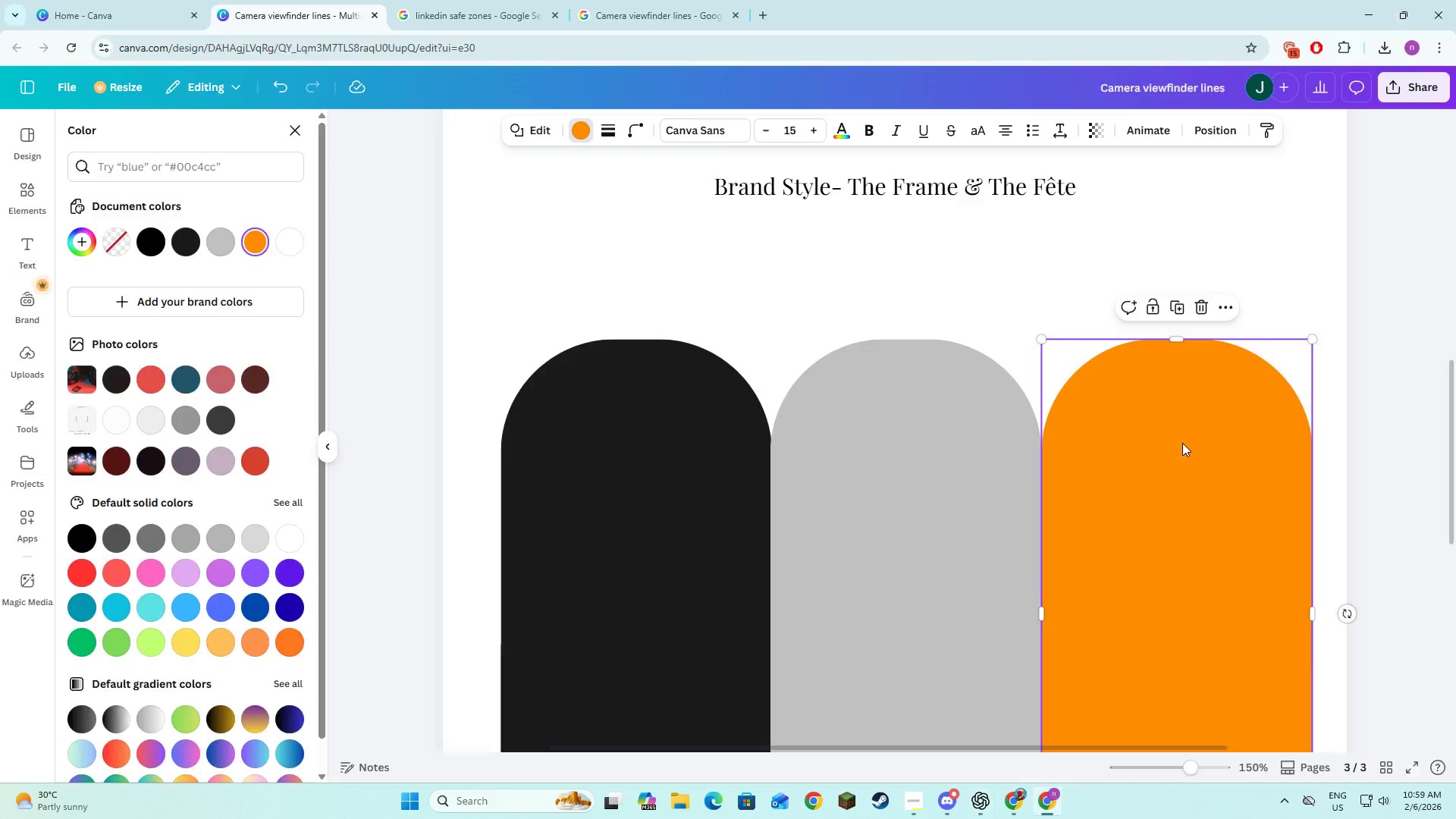 
key(Alt+Tab)
 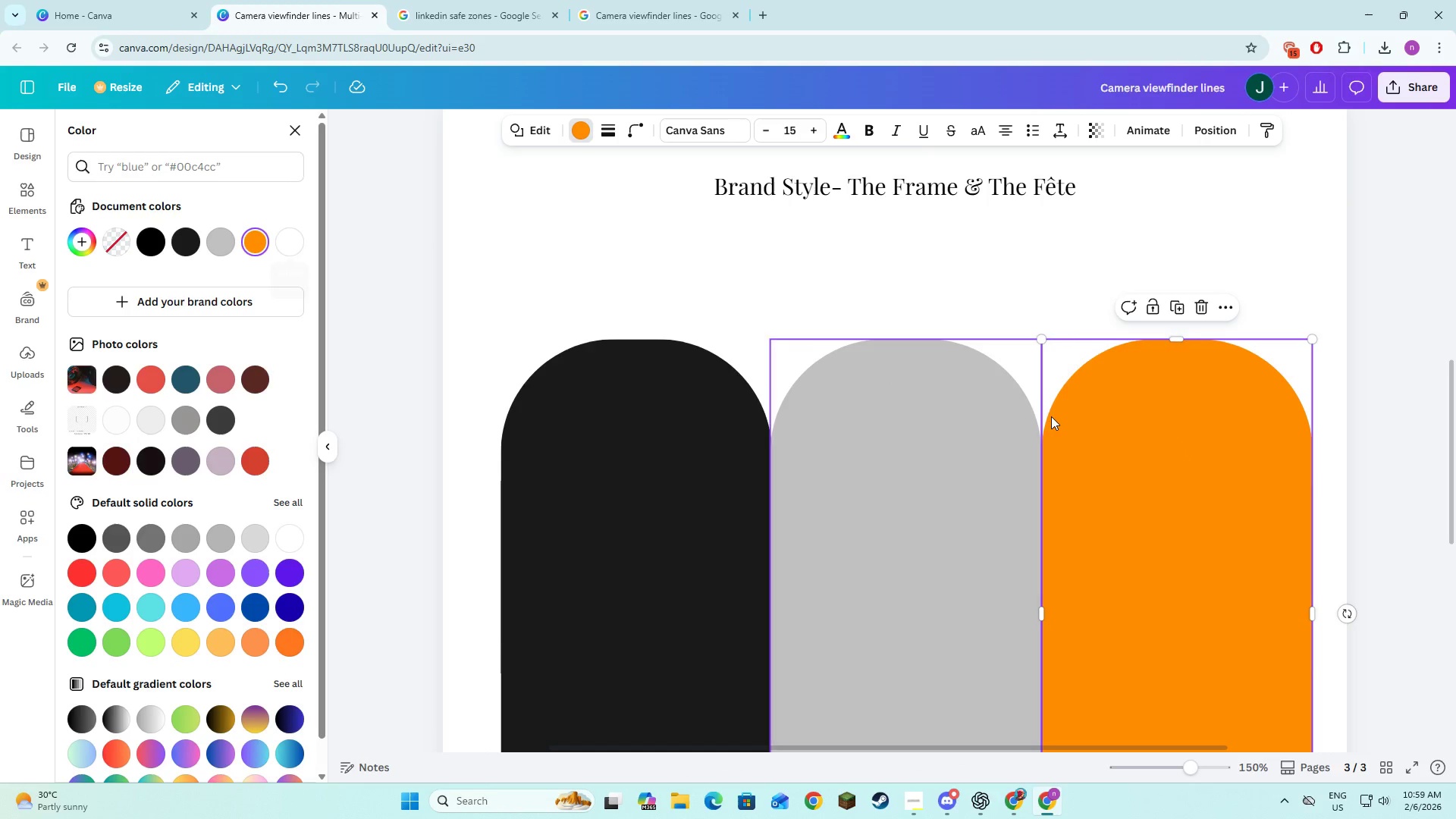 
left_click([991, 472])
 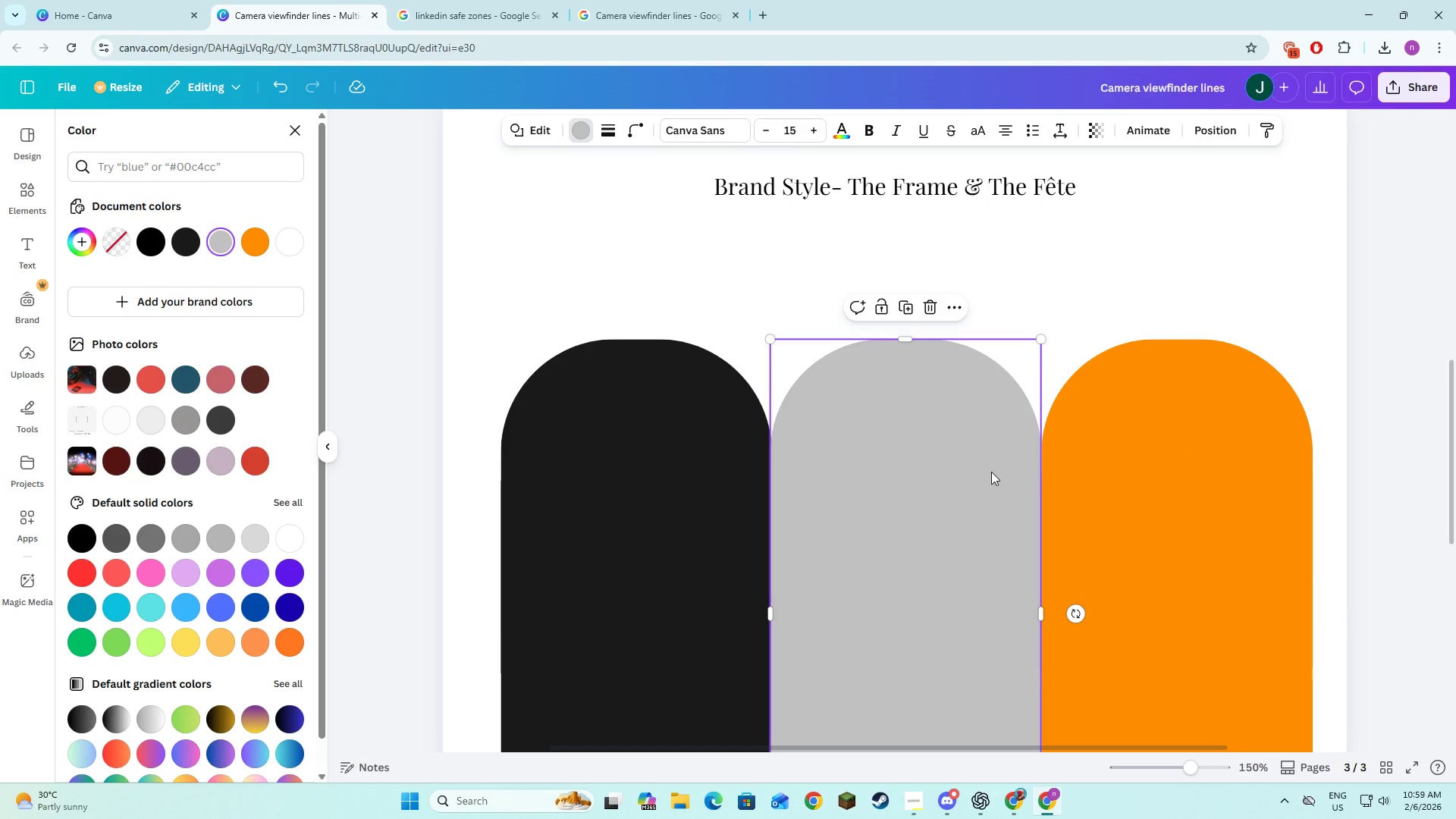 
left_click([1148, 463])
 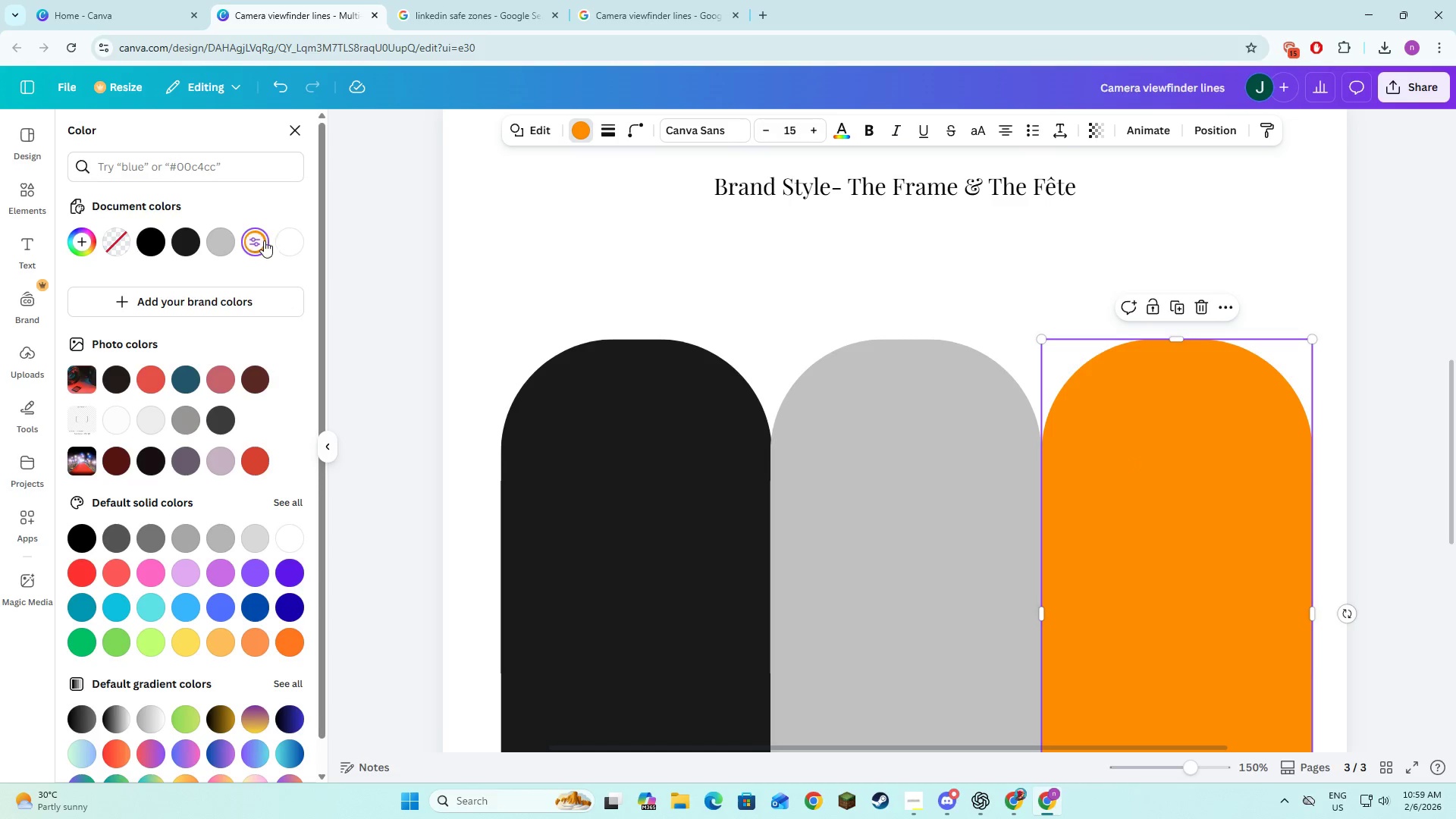 
key(Alt+AltLeft)
 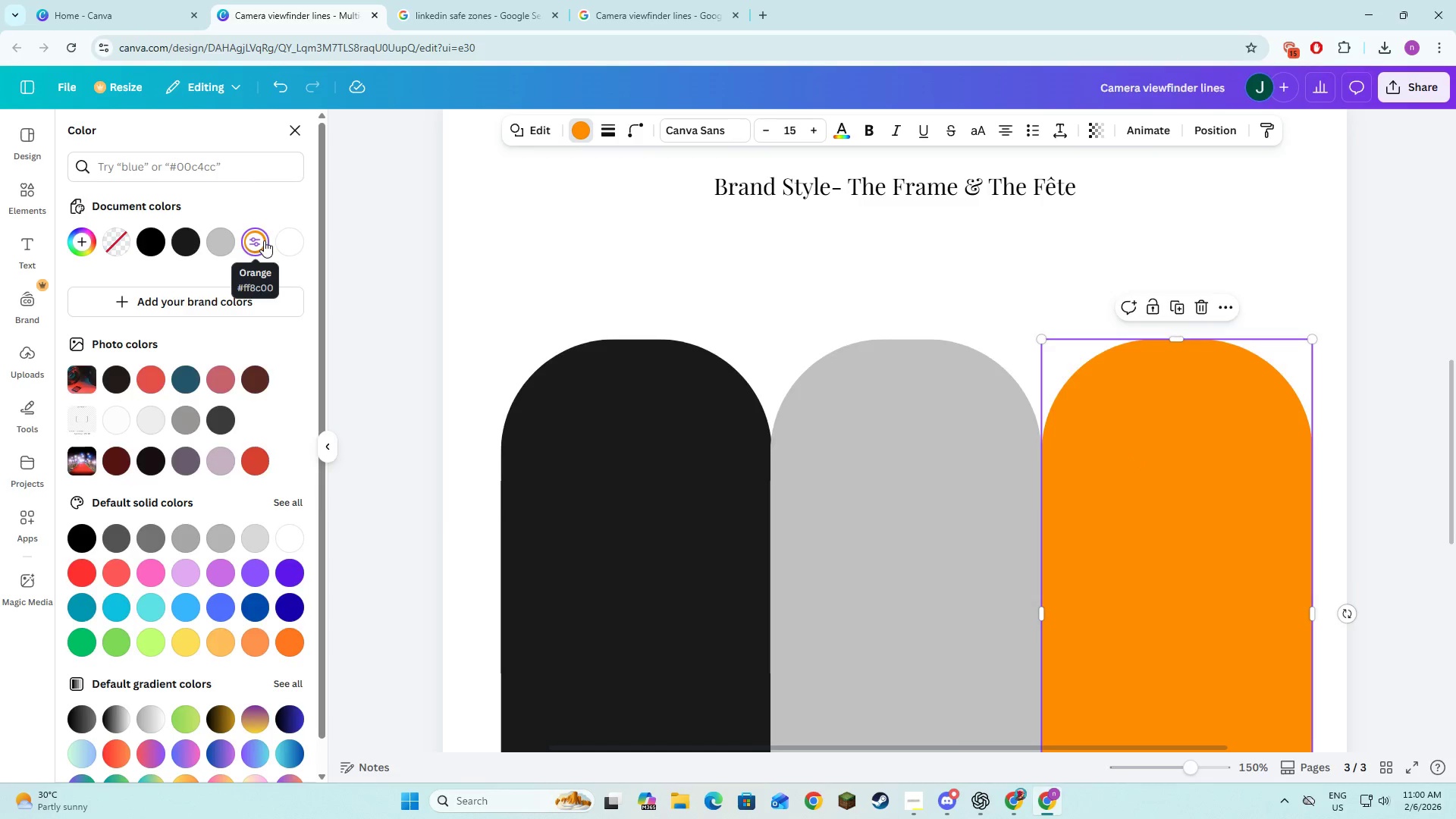 
key(Alt+Tab)
 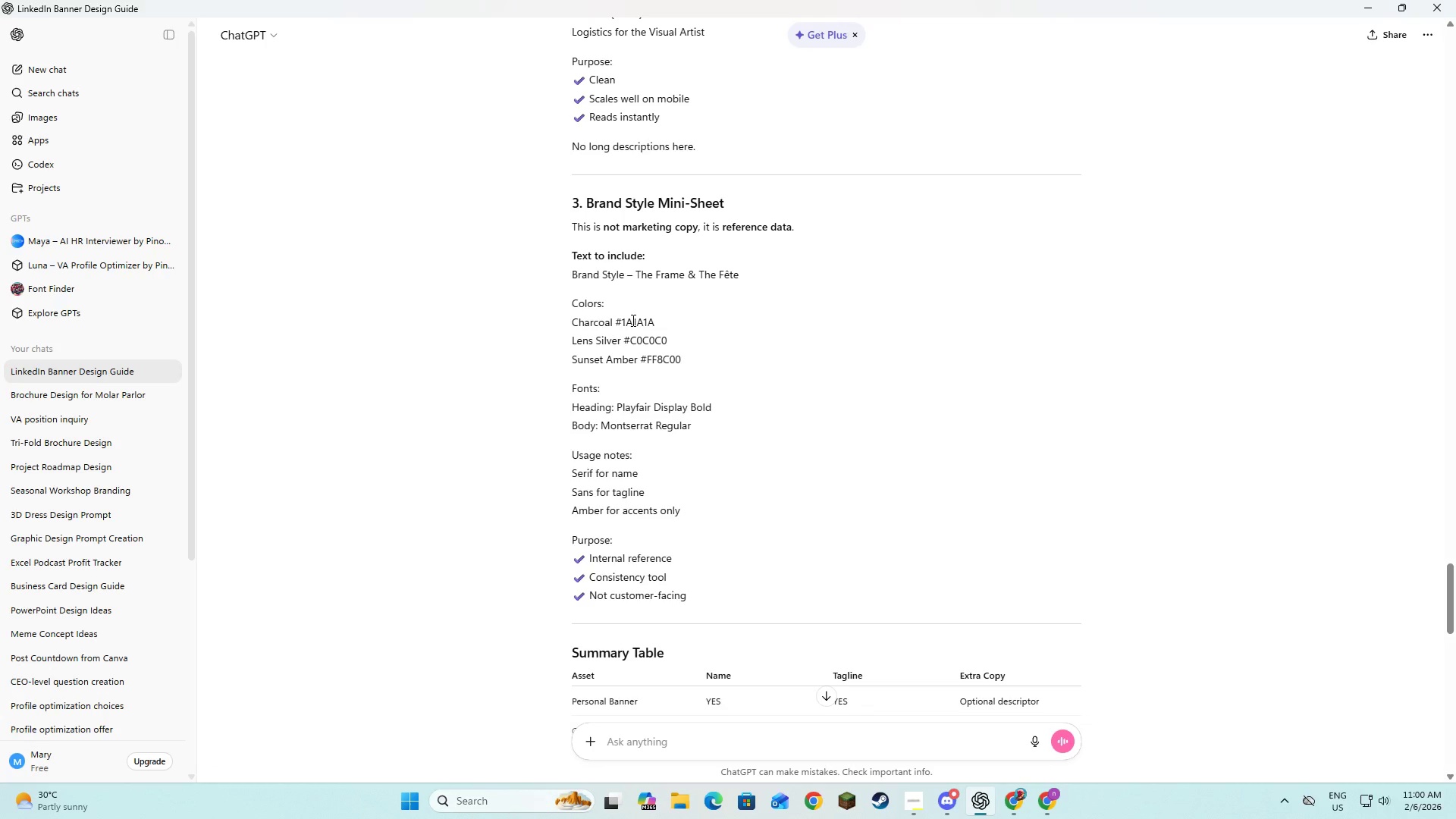 
key(Alt+AltLeft)
 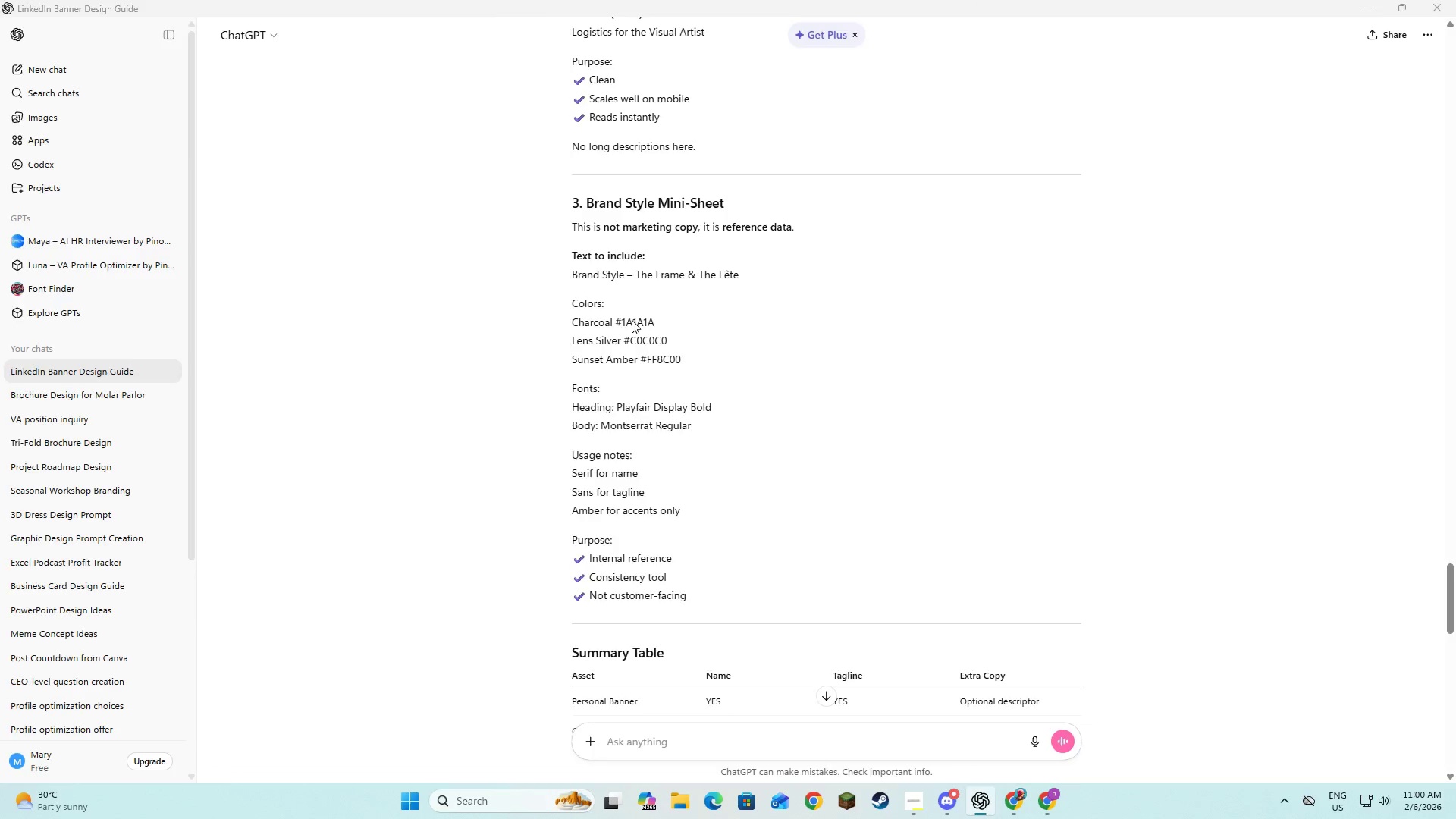 
key(Alt+Tab)
 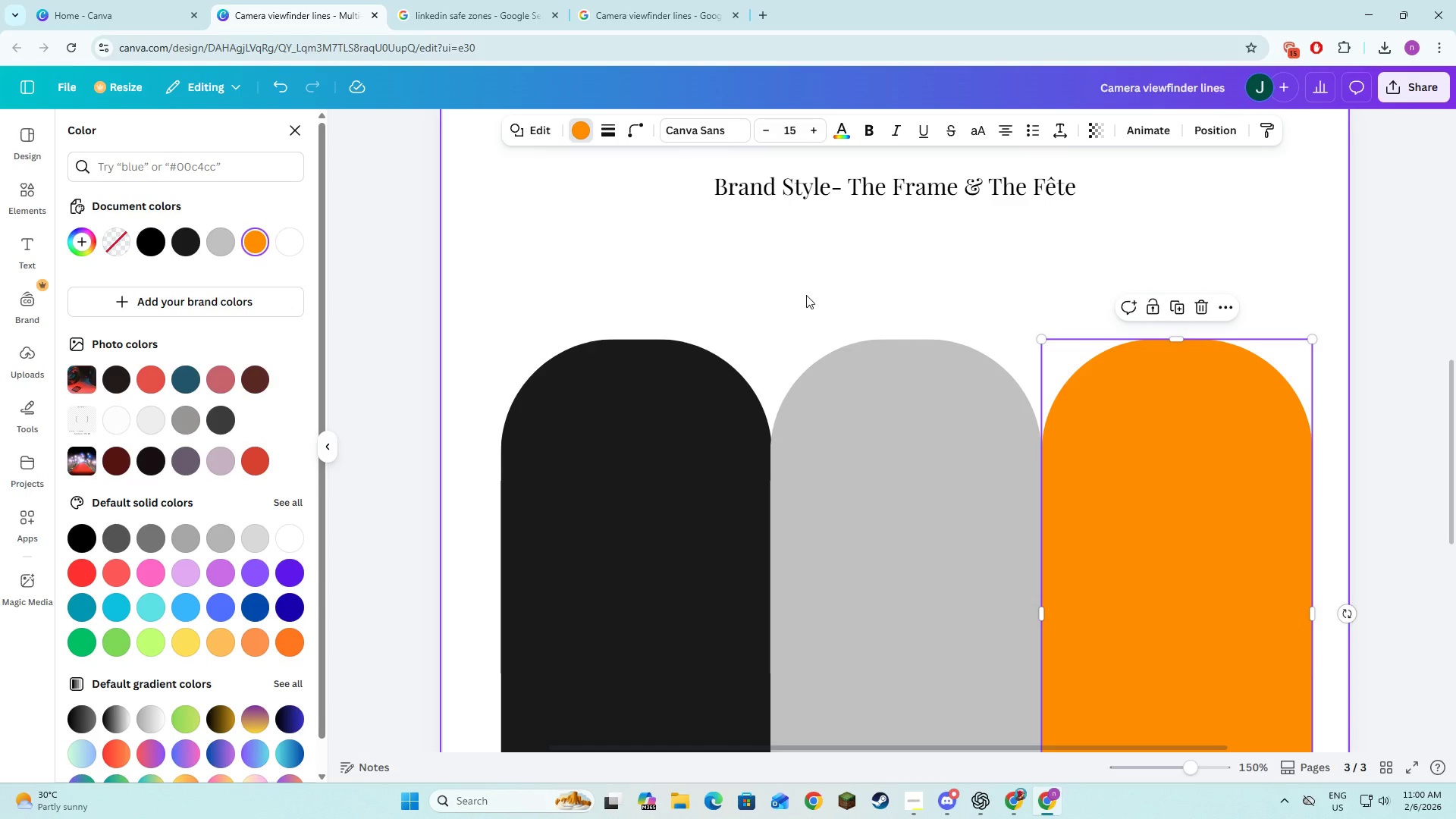 
left_click([806, 295])
 